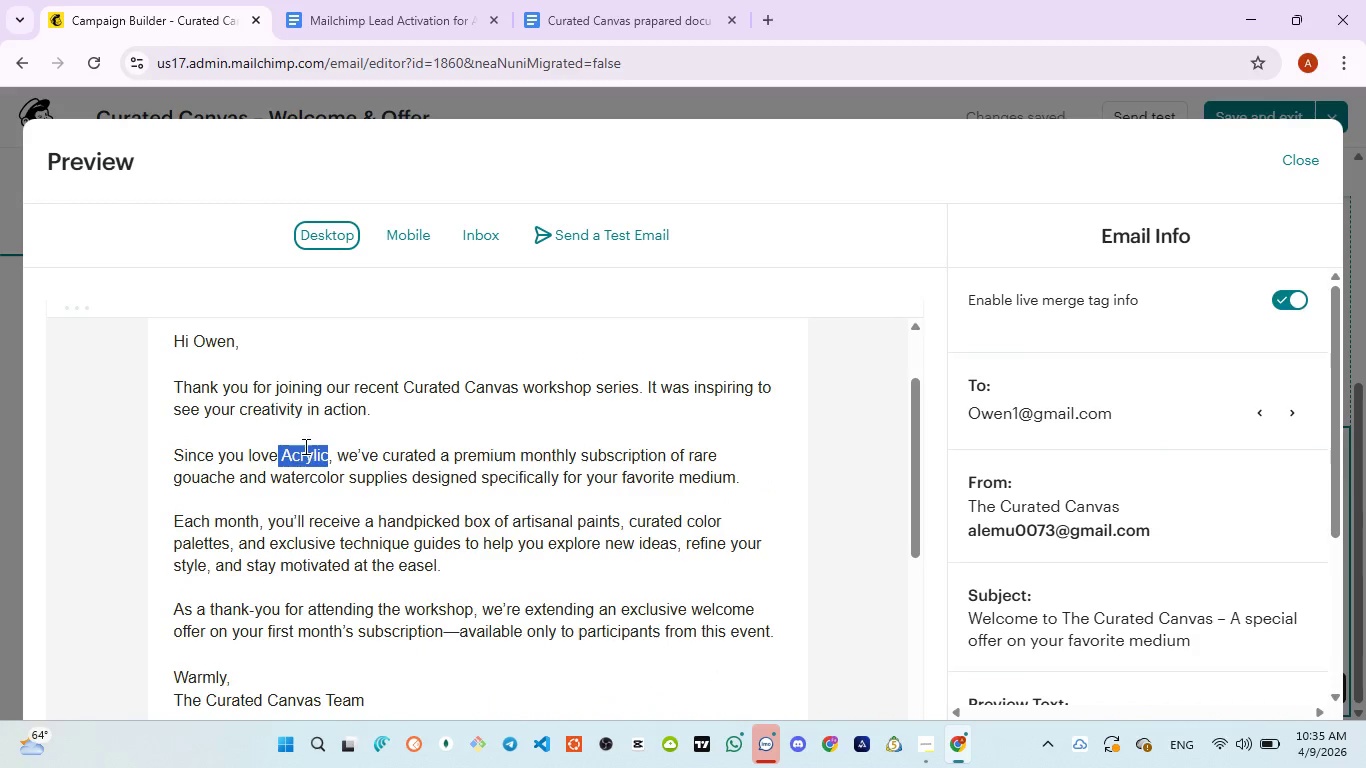 
left_click([303, 442])
 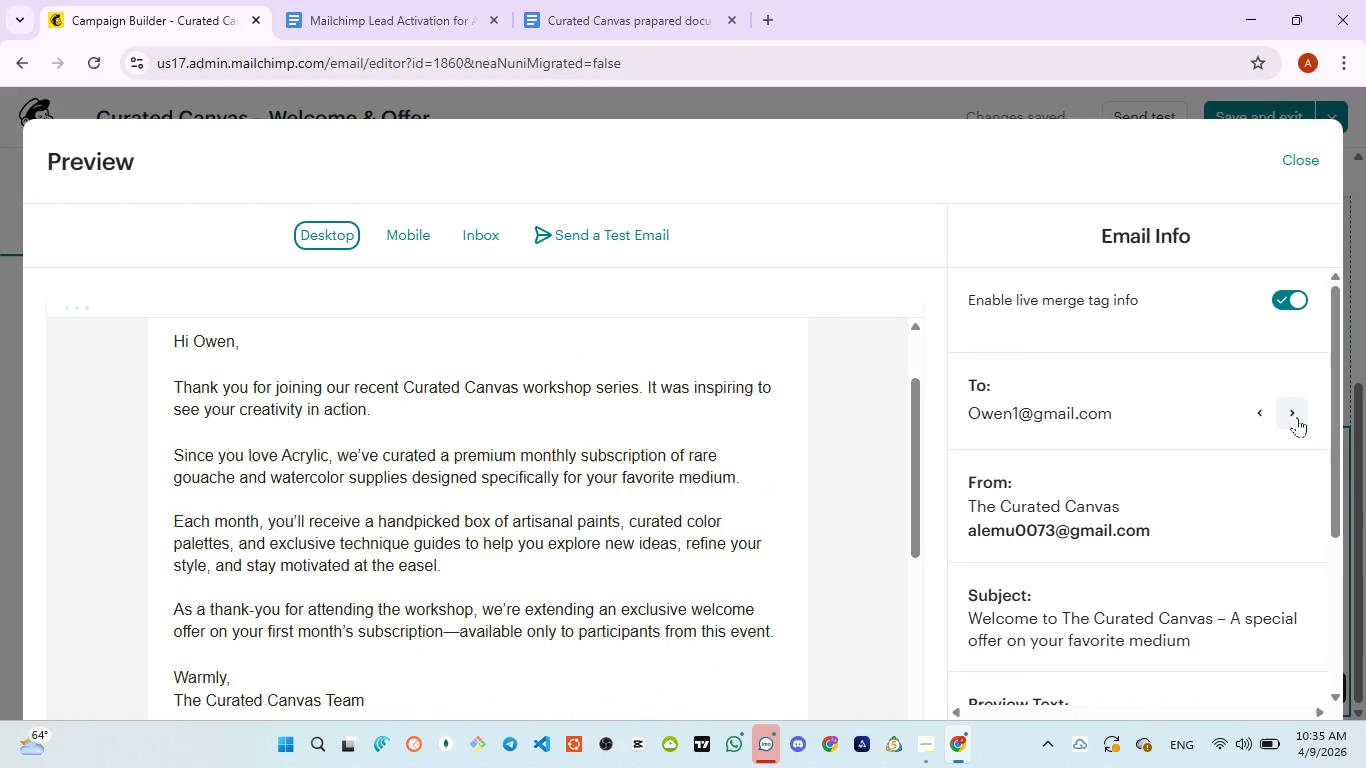 
left_click([1293, 416])
 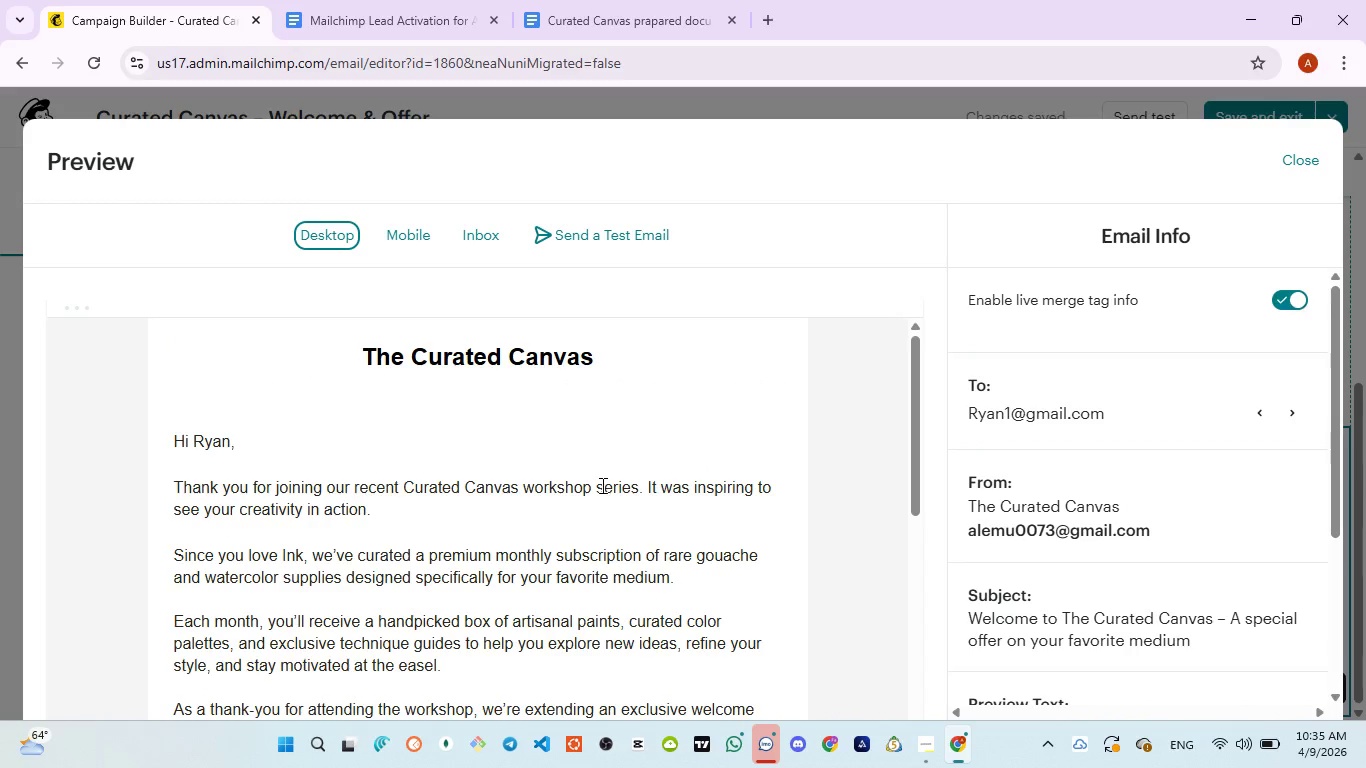 
wait(5.42)
 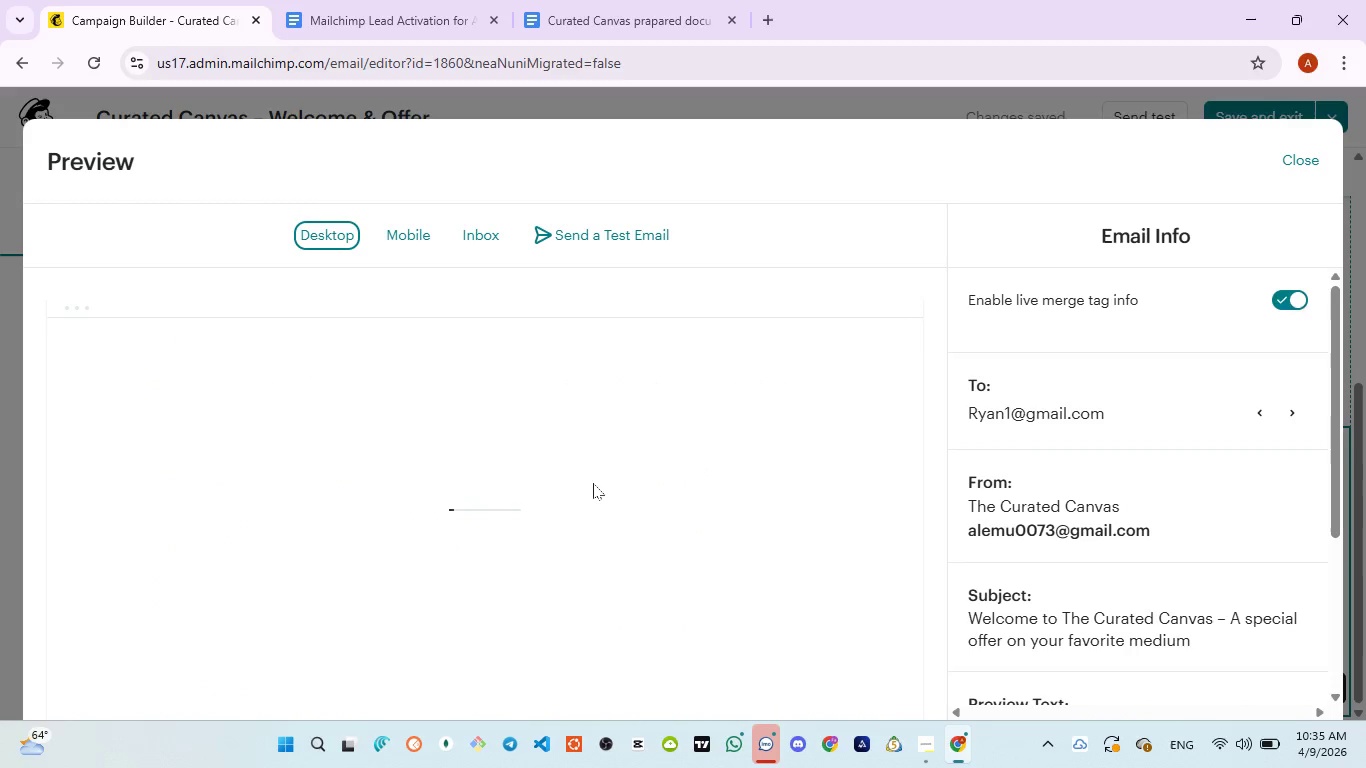 
left_click_drag(start_coordinate=[193, 439], to_coordinate=[228, 437])
 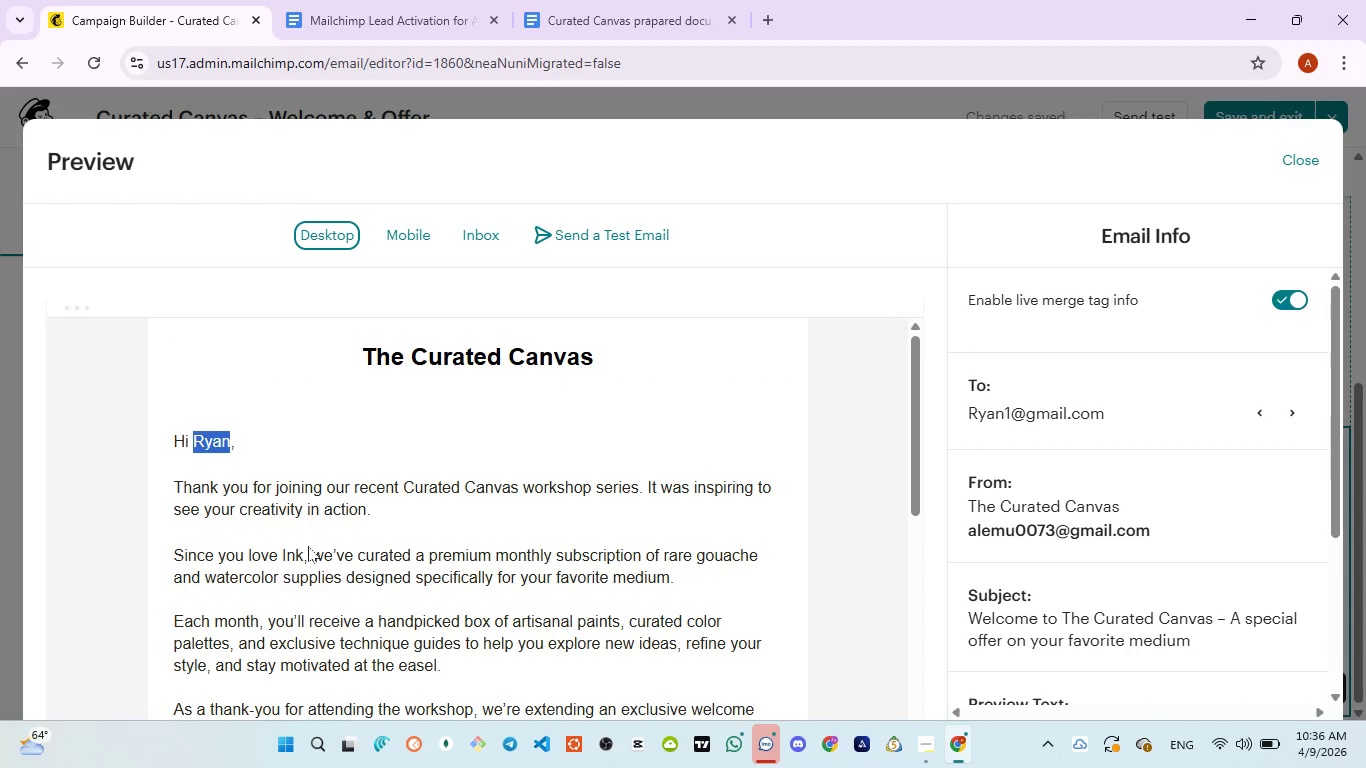 
left_click([291, 553])
 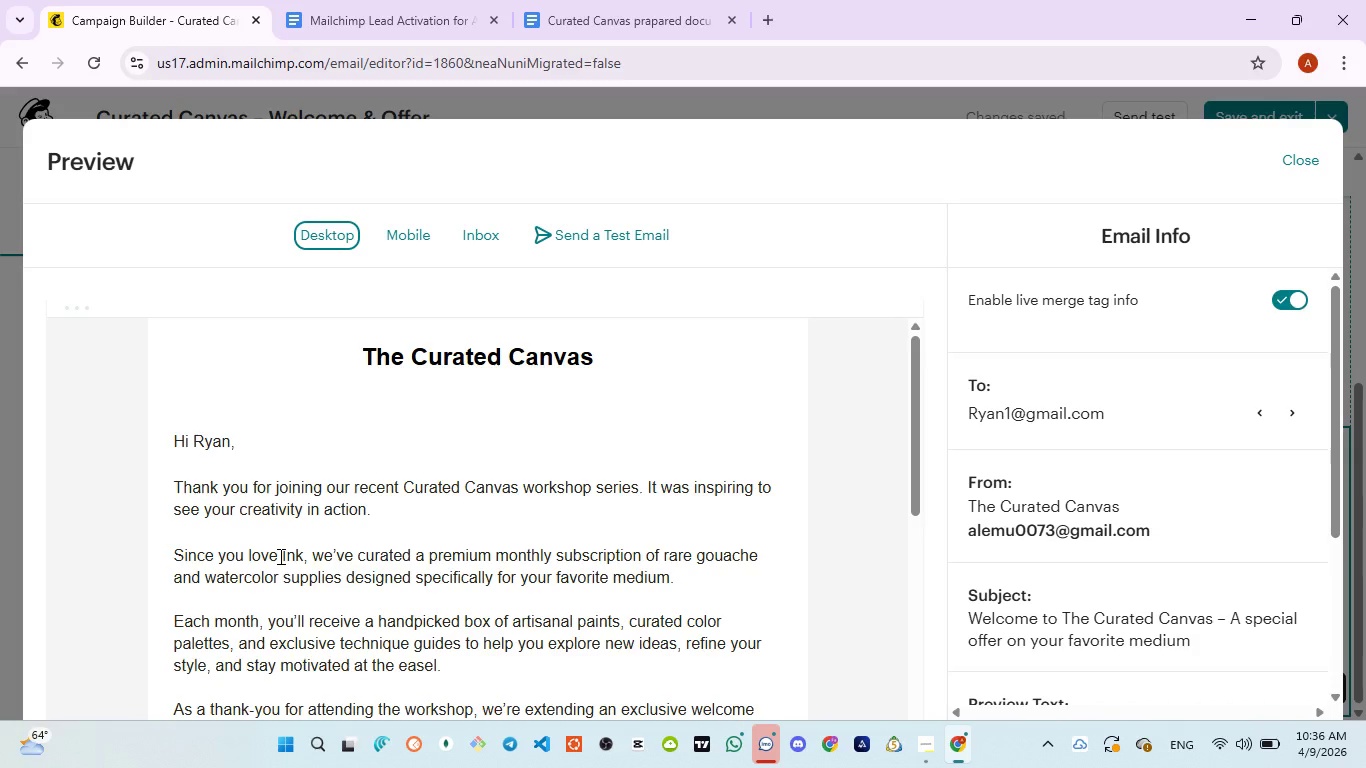 
left_click_drag(start_coordinate=[279, 556], to_coordinate=[300, 555])
 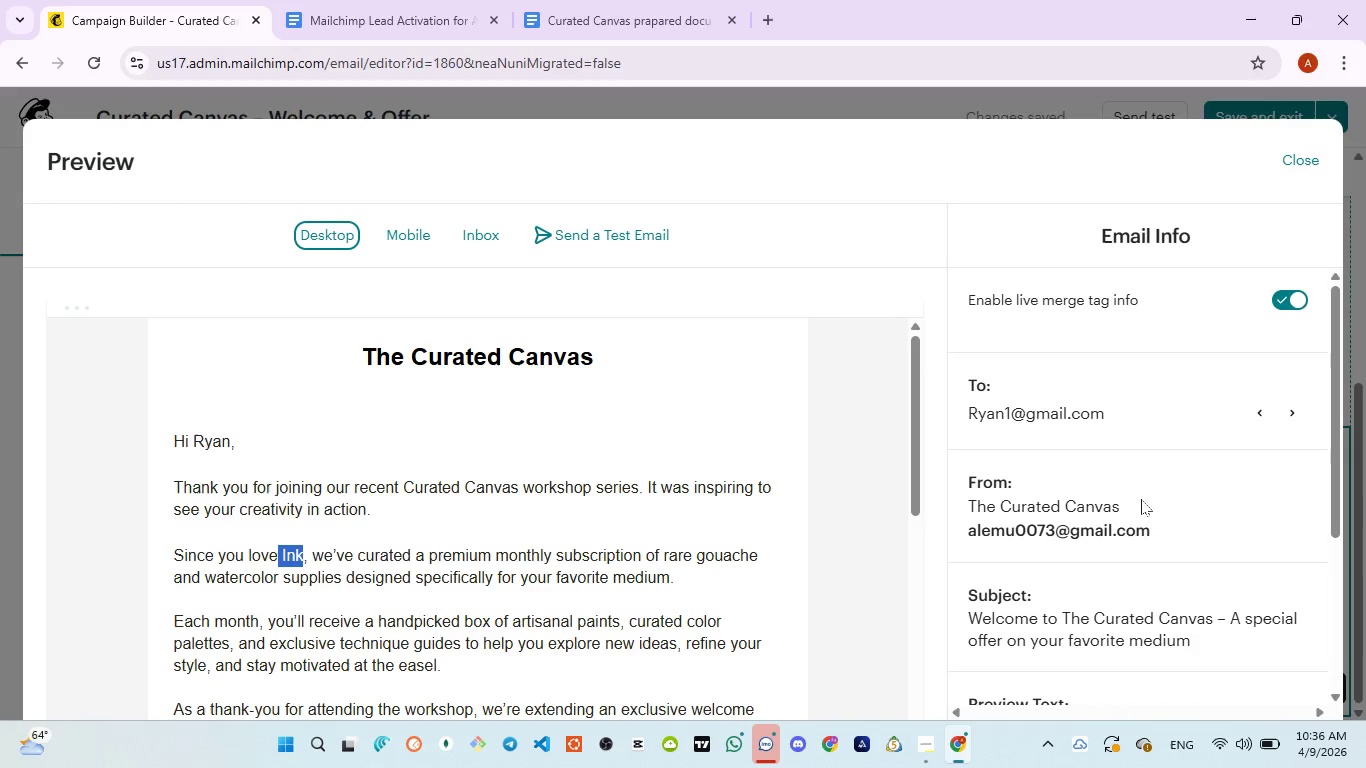 
left_click([1293, 419])
 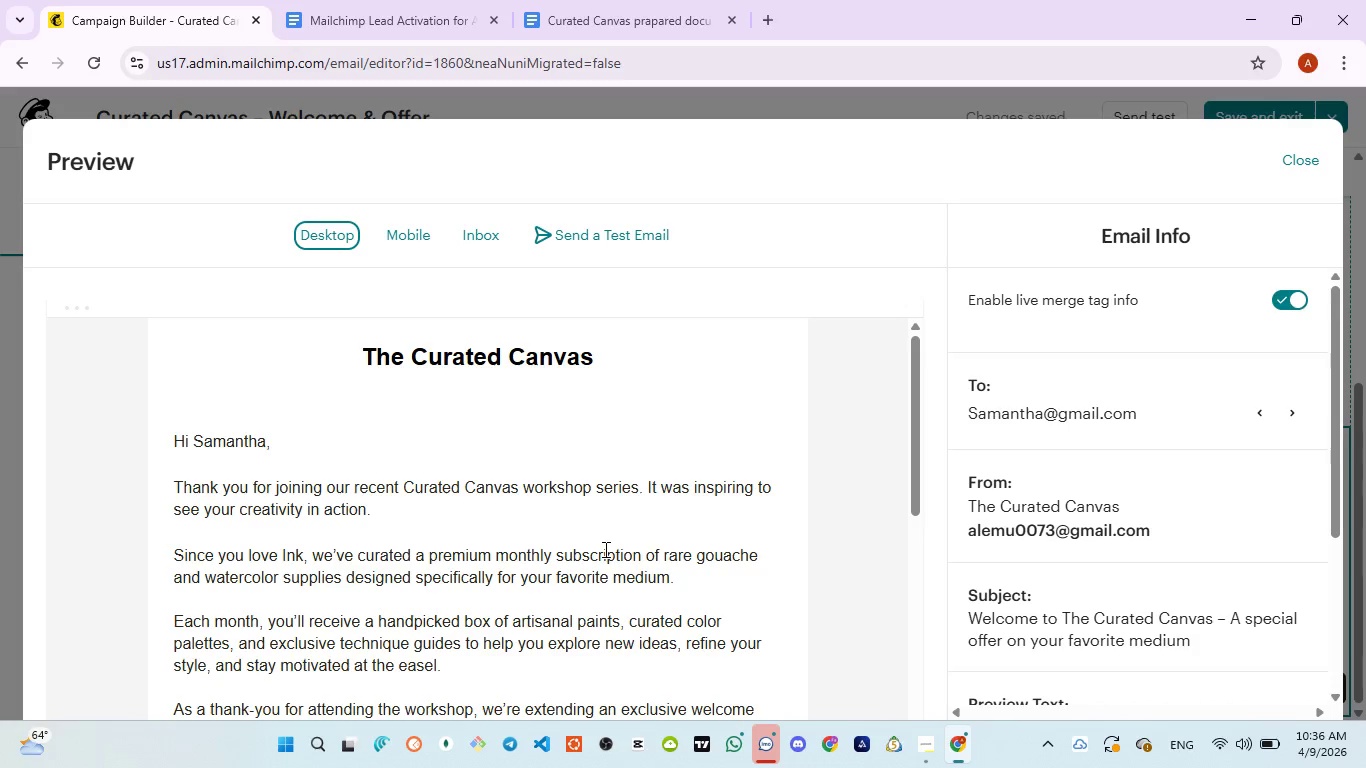 
scroll: coordinate [491, 505], scroll_direction: down, amount: 2.0
 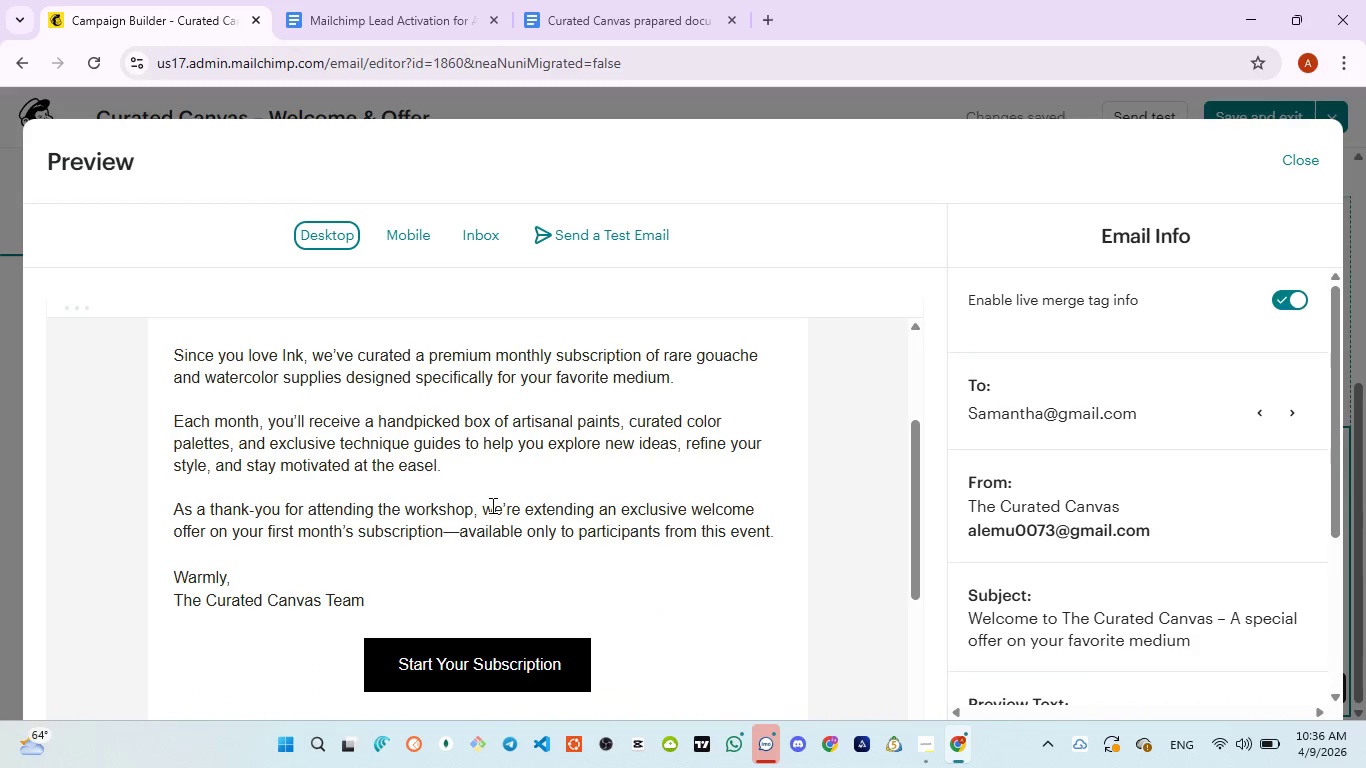 
scroll: coordinate [491, 505], scroll_direction: up, amount: 1.0
 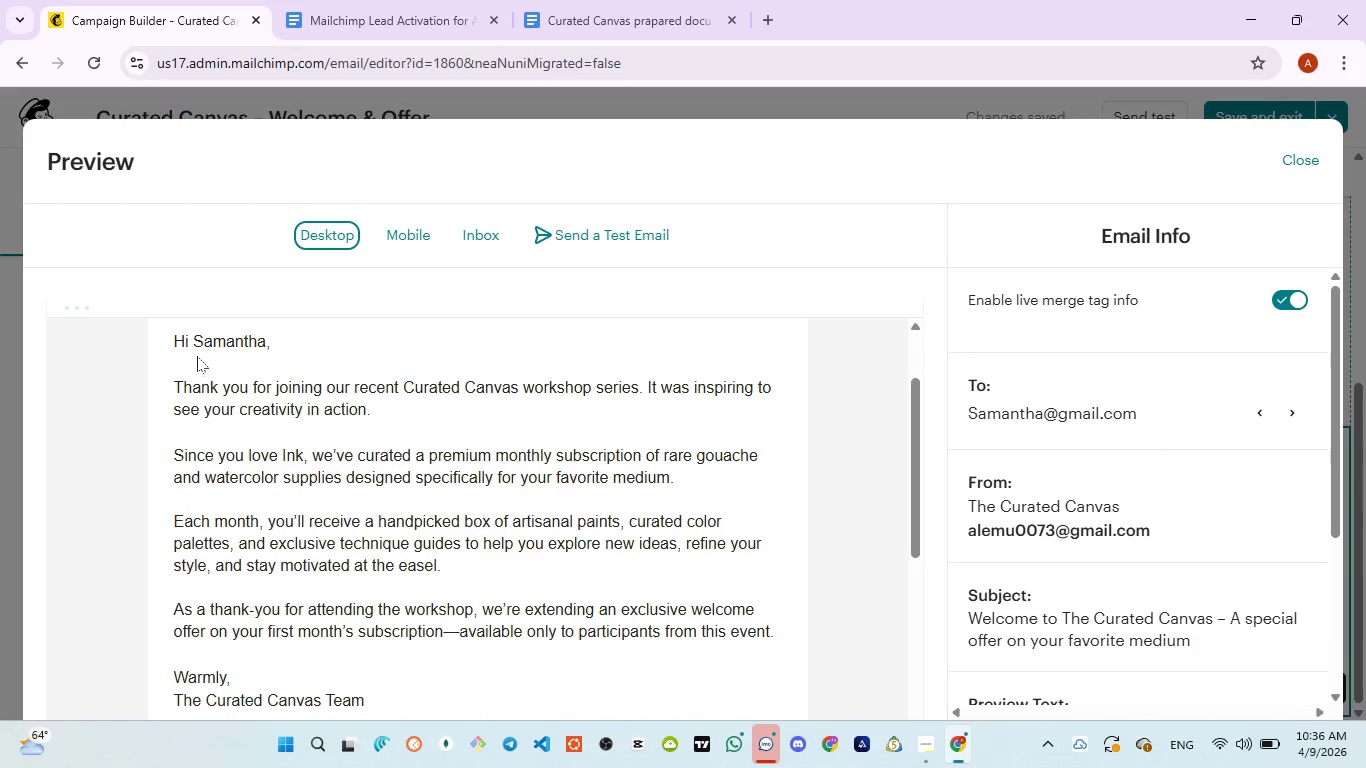 
left_click_drag(start_coordinate=[191, 340], to_coordinate=[270, 338])
 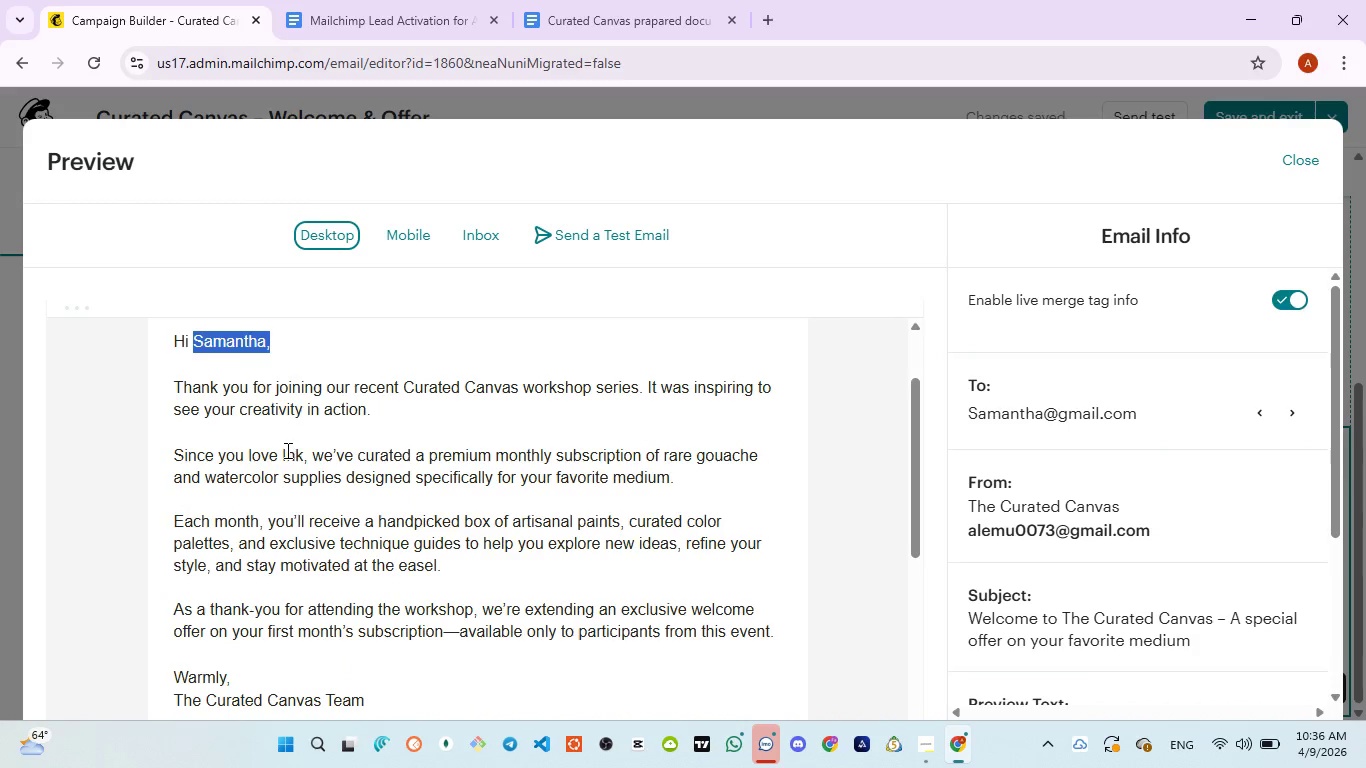 
left_click_drag(start_coordinate=[279, 451], to_coordinate=[306, 455])
 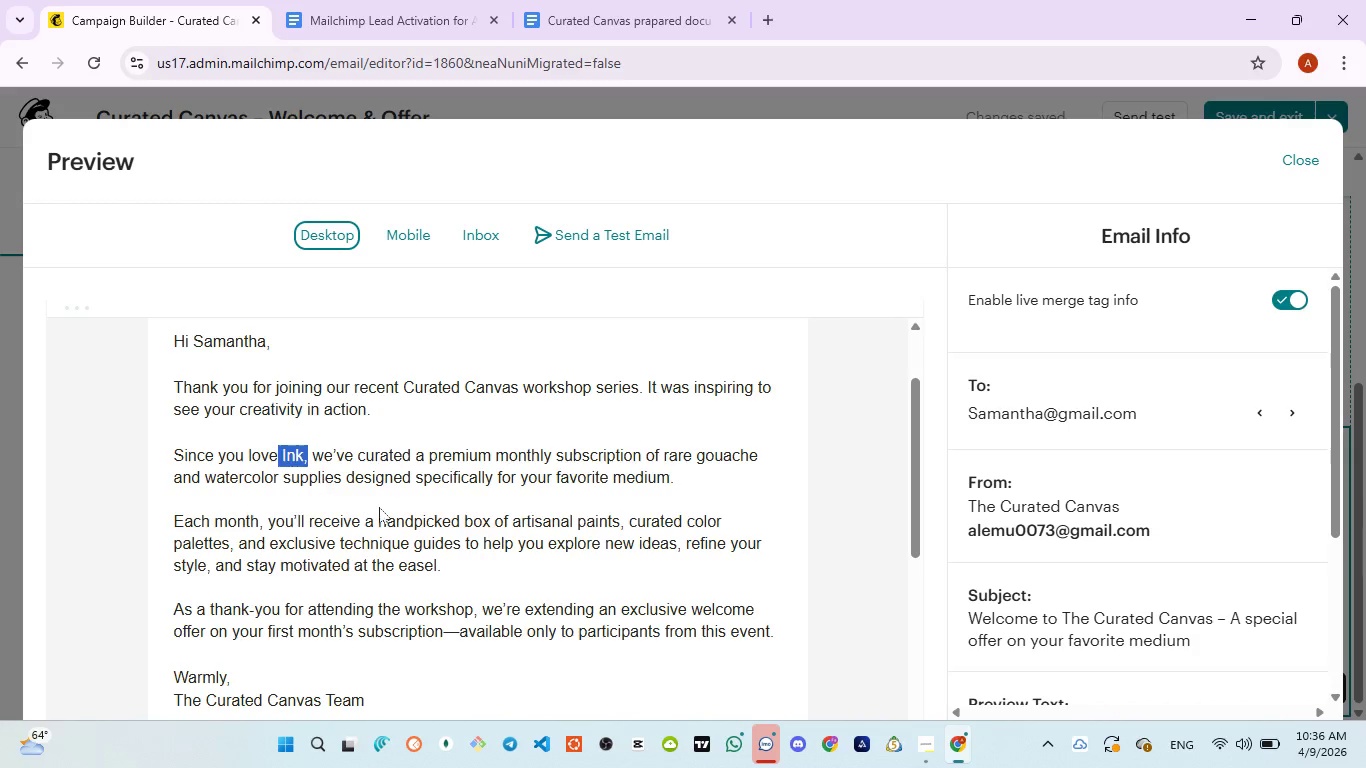 
scroll: coordinate [415, 521], scroll_direction: up, amount: 1.0
 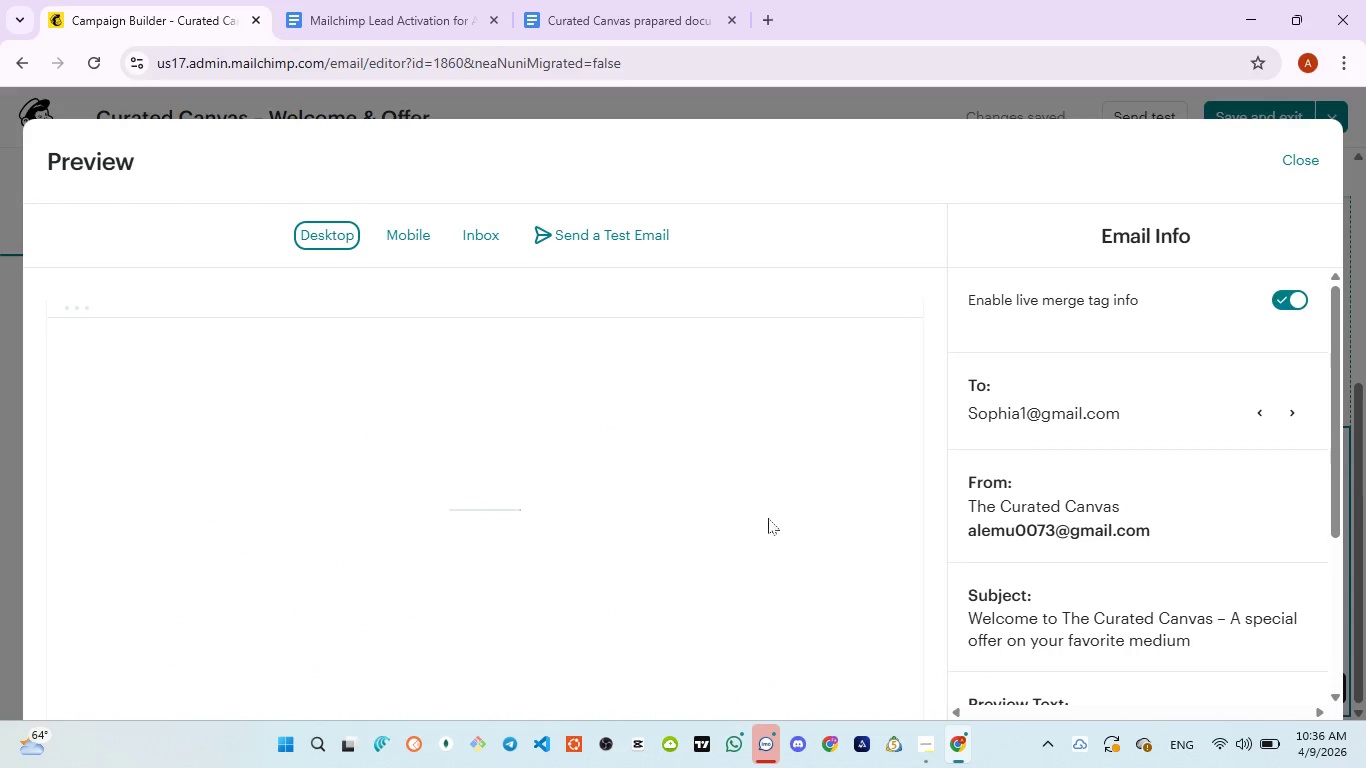 
wait(11.39)
 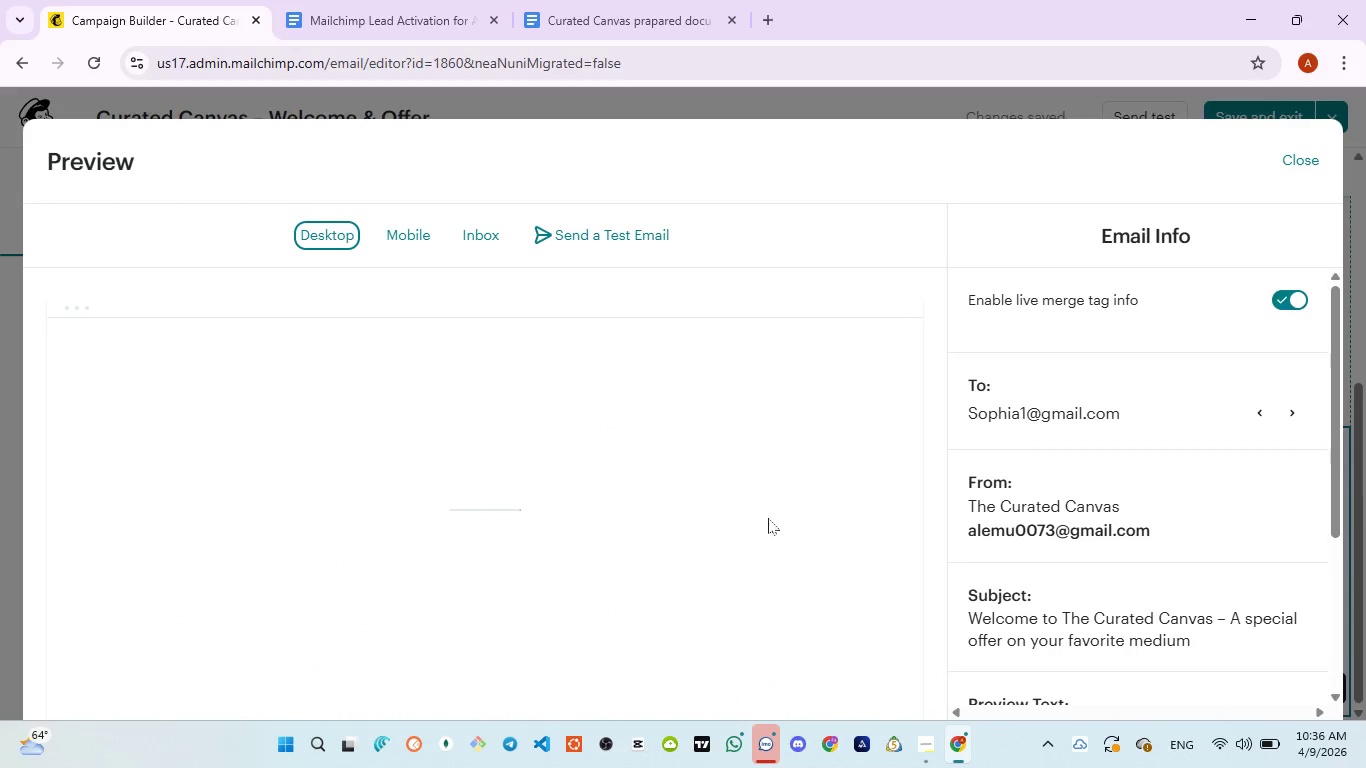 
scroll: coordinate [266, 433], scroll_direction: down, amount: 1.0
 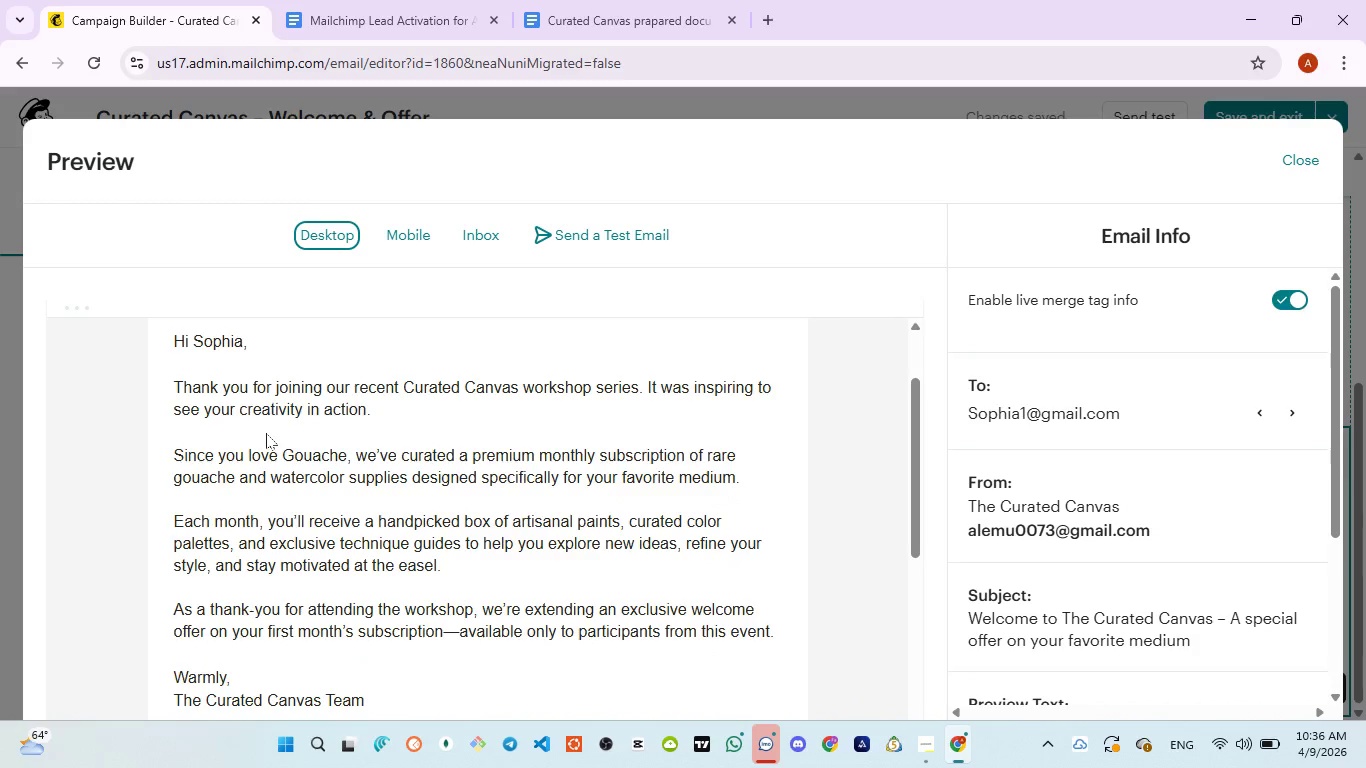 
scroll: coordinate [266, 433], scroll_direction: up, amount: 1.0
 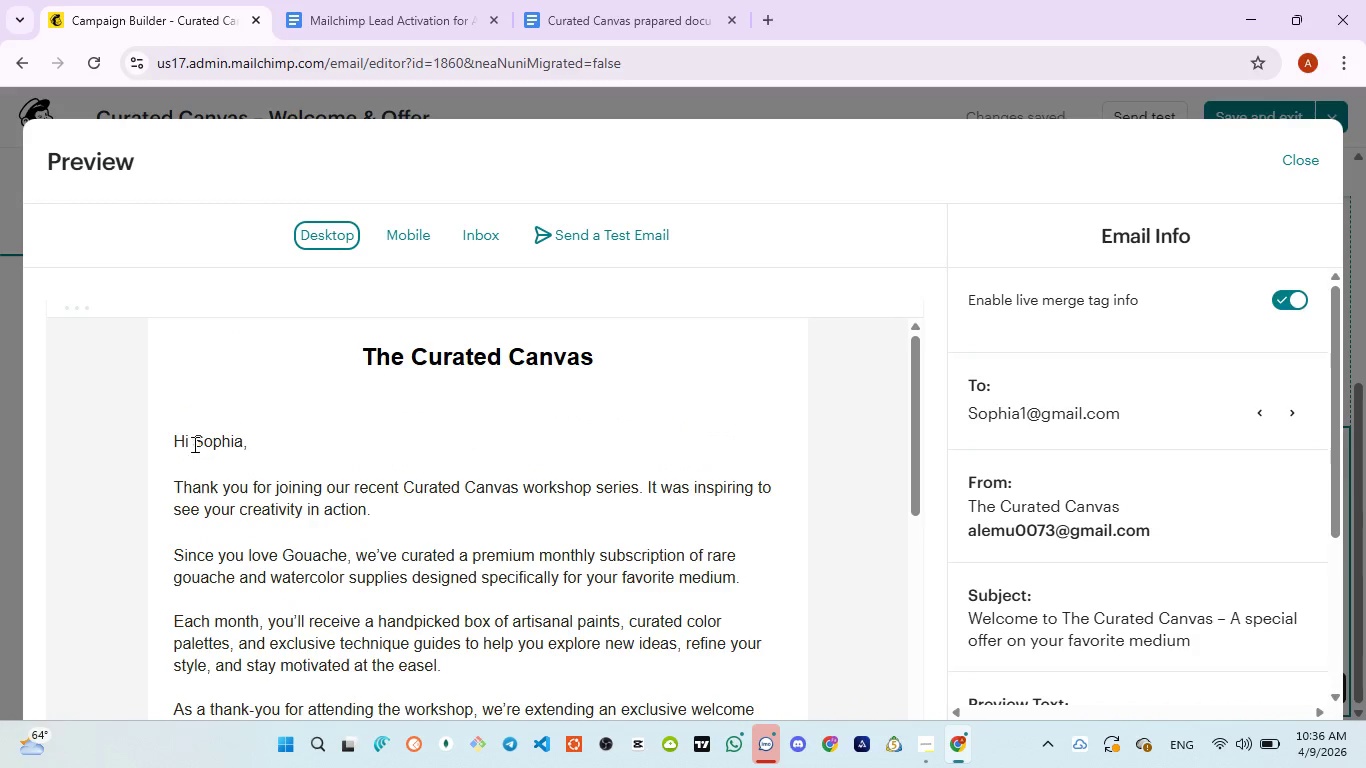 
left_click_drag(start_coordinate=[192, 443], to_coordinate=[243, 441])
 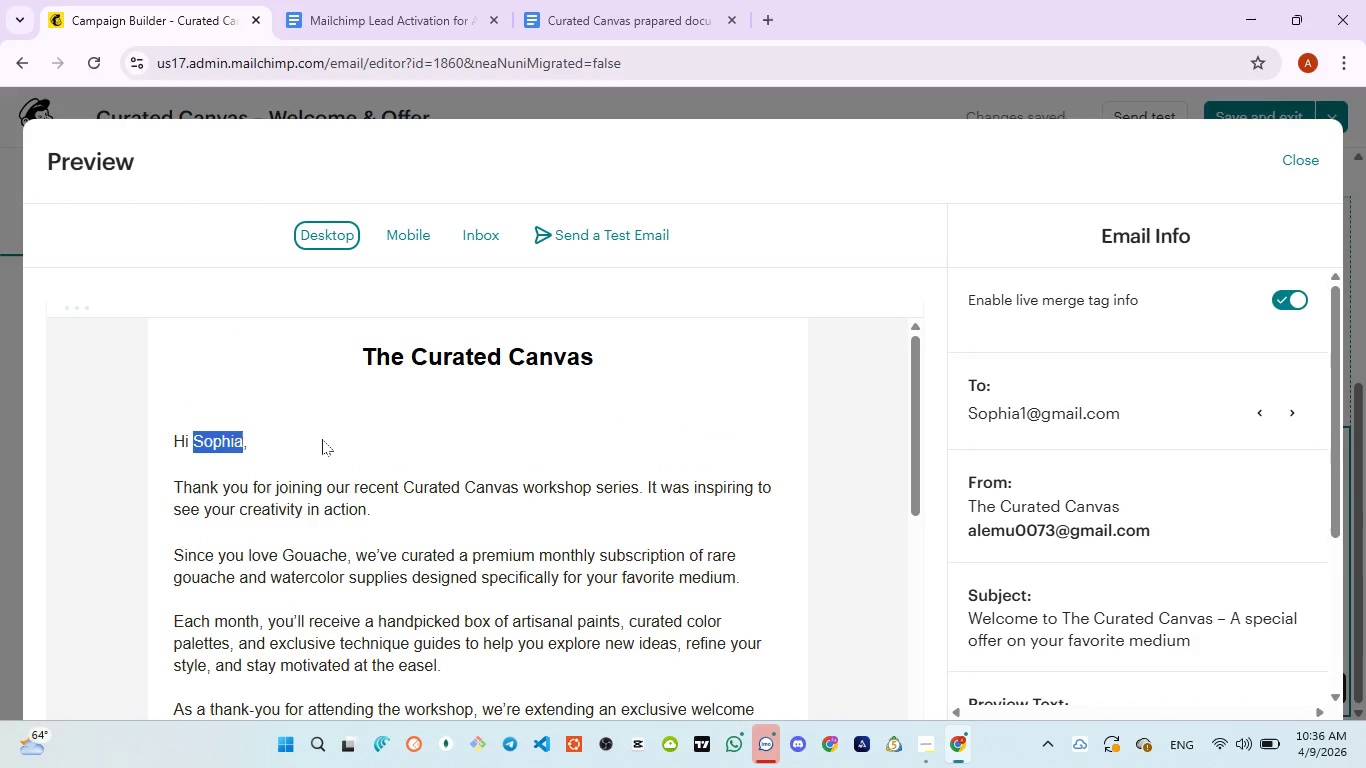 
scroll: coordinate [324, 439], scroll_direction: down, amount: 1.0
 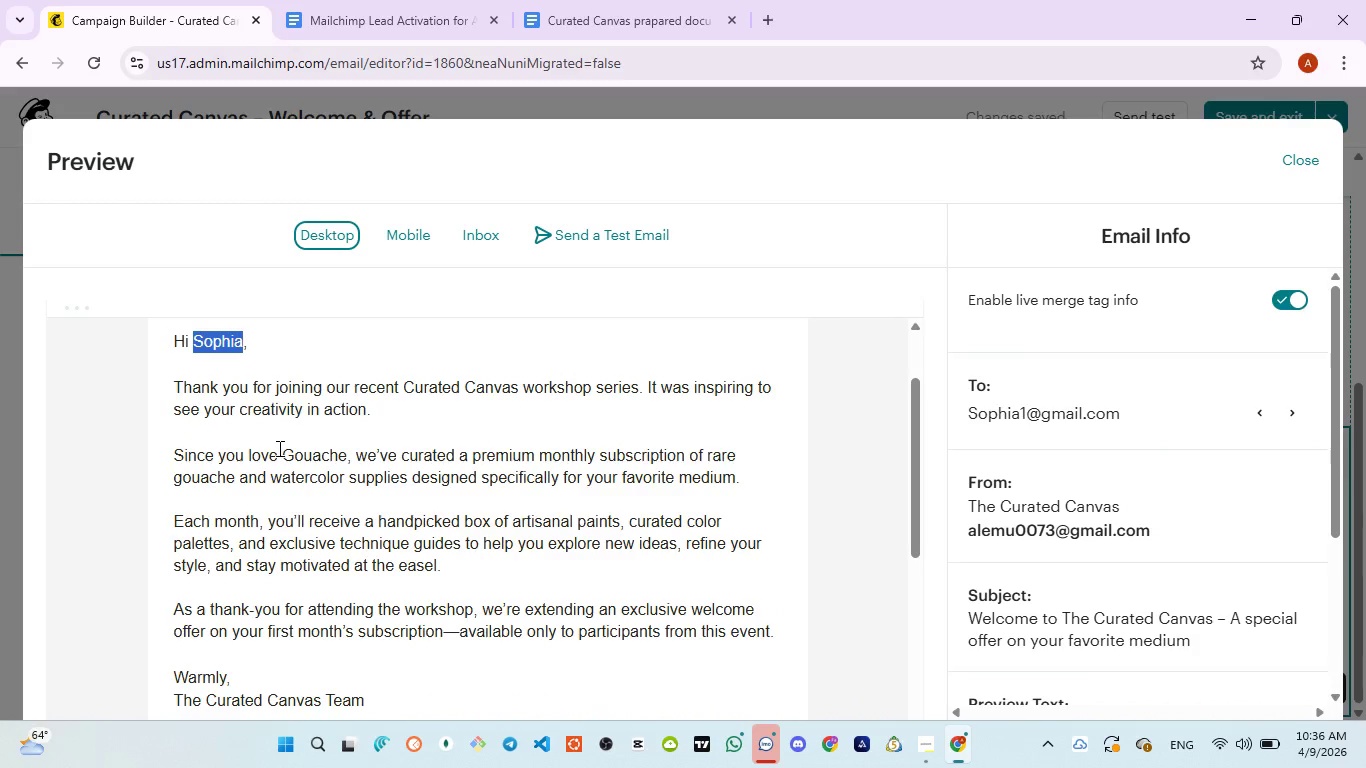 
left_click_drag(start_coordinate=[278, 449], to_coordinate=[347, 455])
 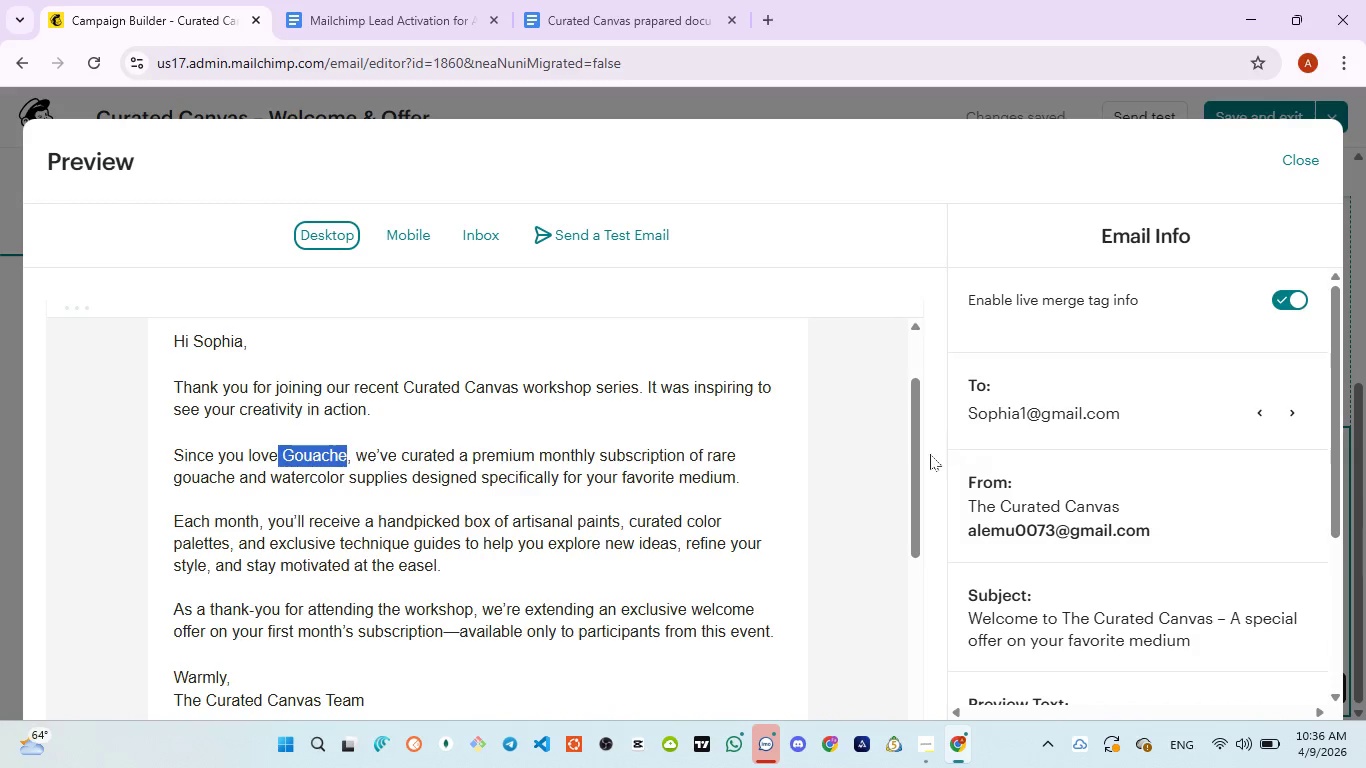 
left_click_drag(start_coordinate=[912, 466], to_coordinate=[907, 424])
 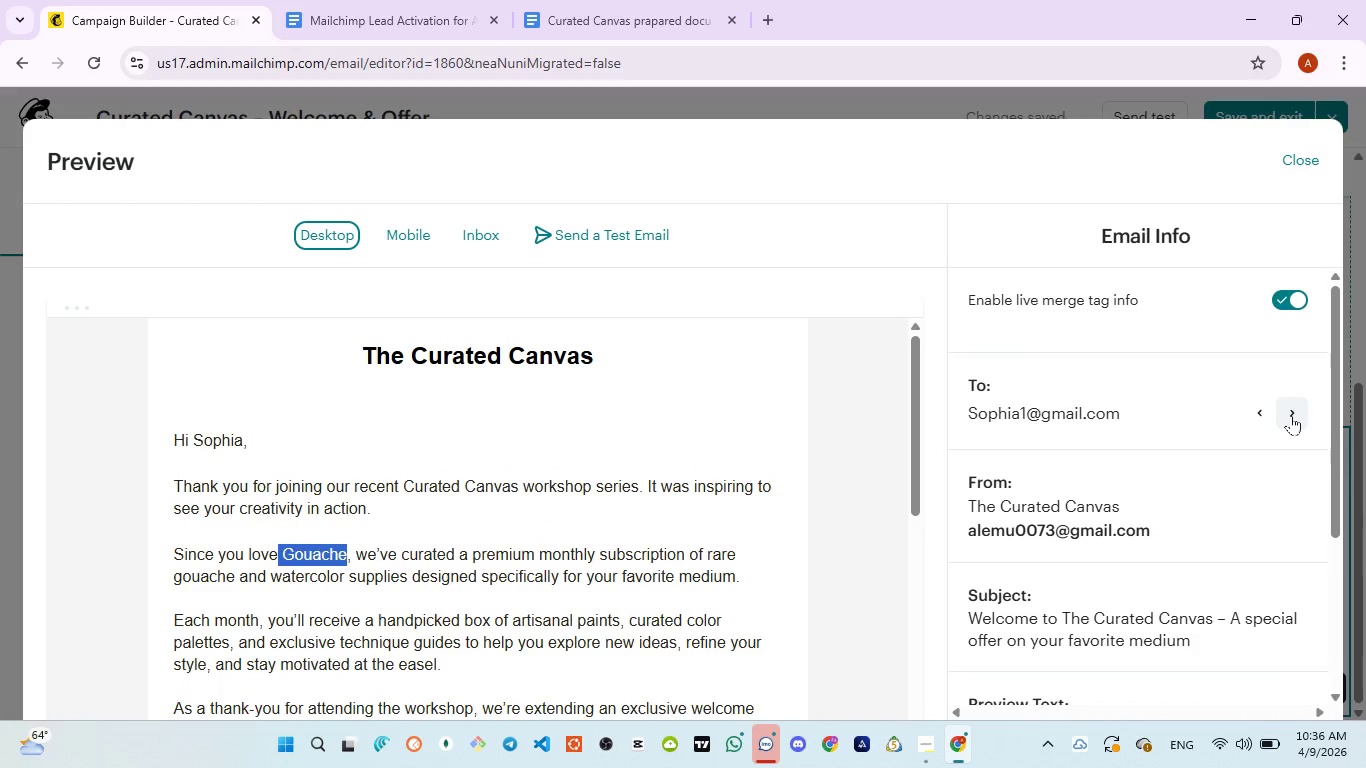 
left_click([1291, 415])
 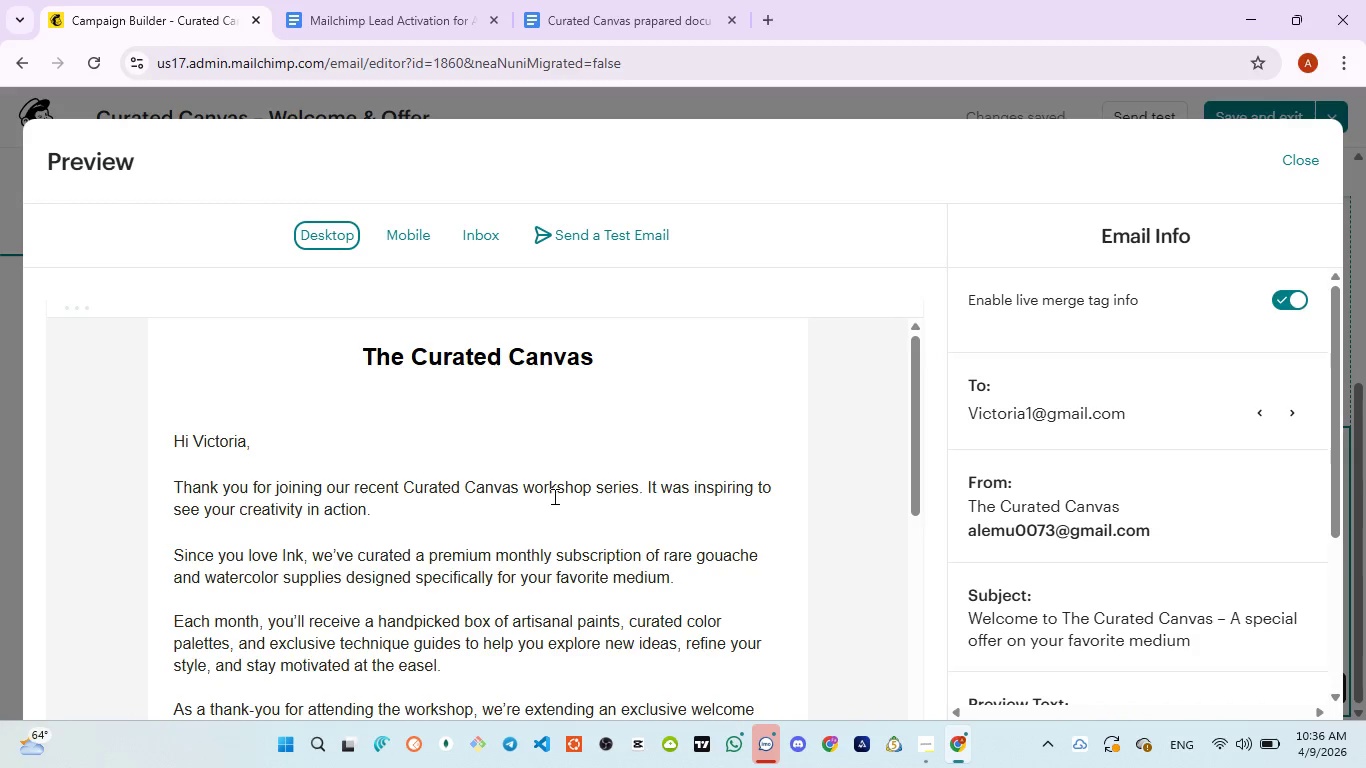 
wait(6.83)
 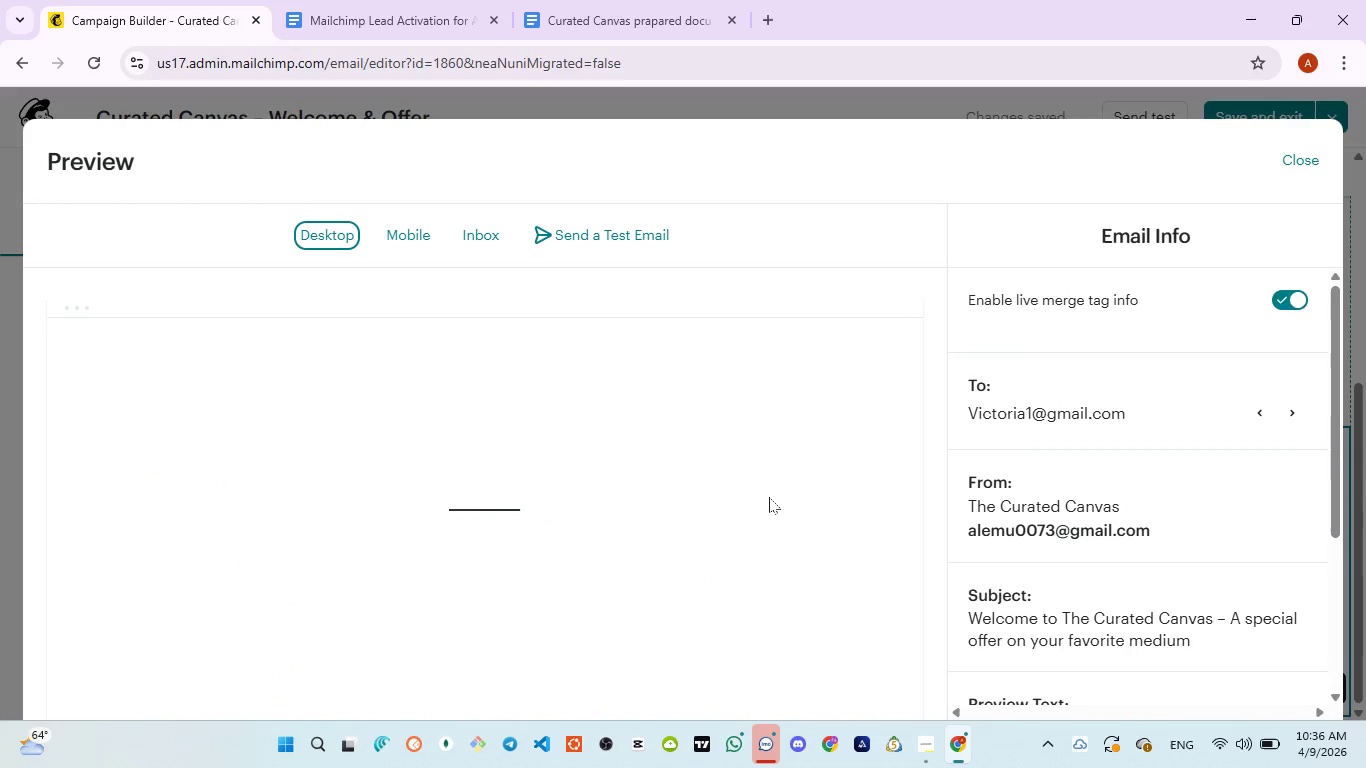 
left_click_drag(start_coordinate=[192, 439], to_coordinate=[249, 444])
 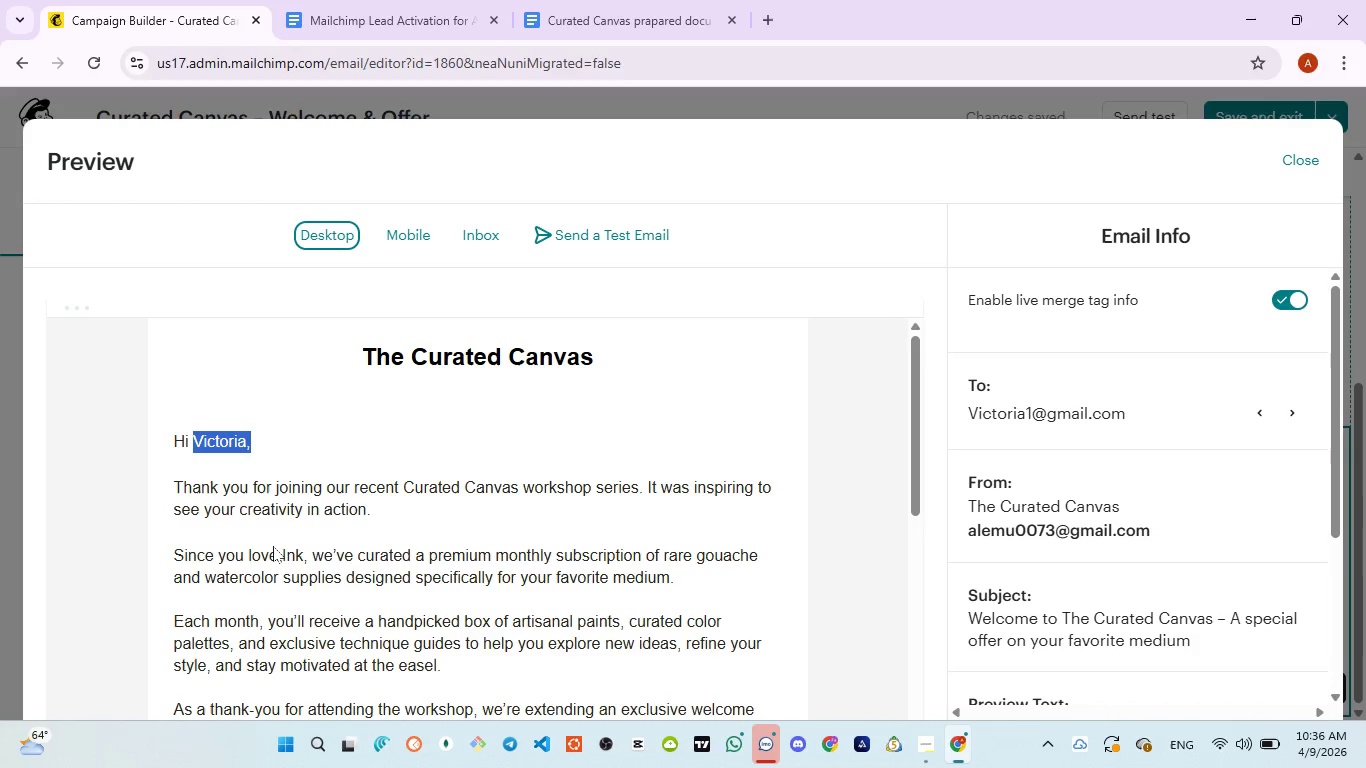 
left_click_drag(start_coordinate=[279, 548], to_coordinate=[303, 550])
 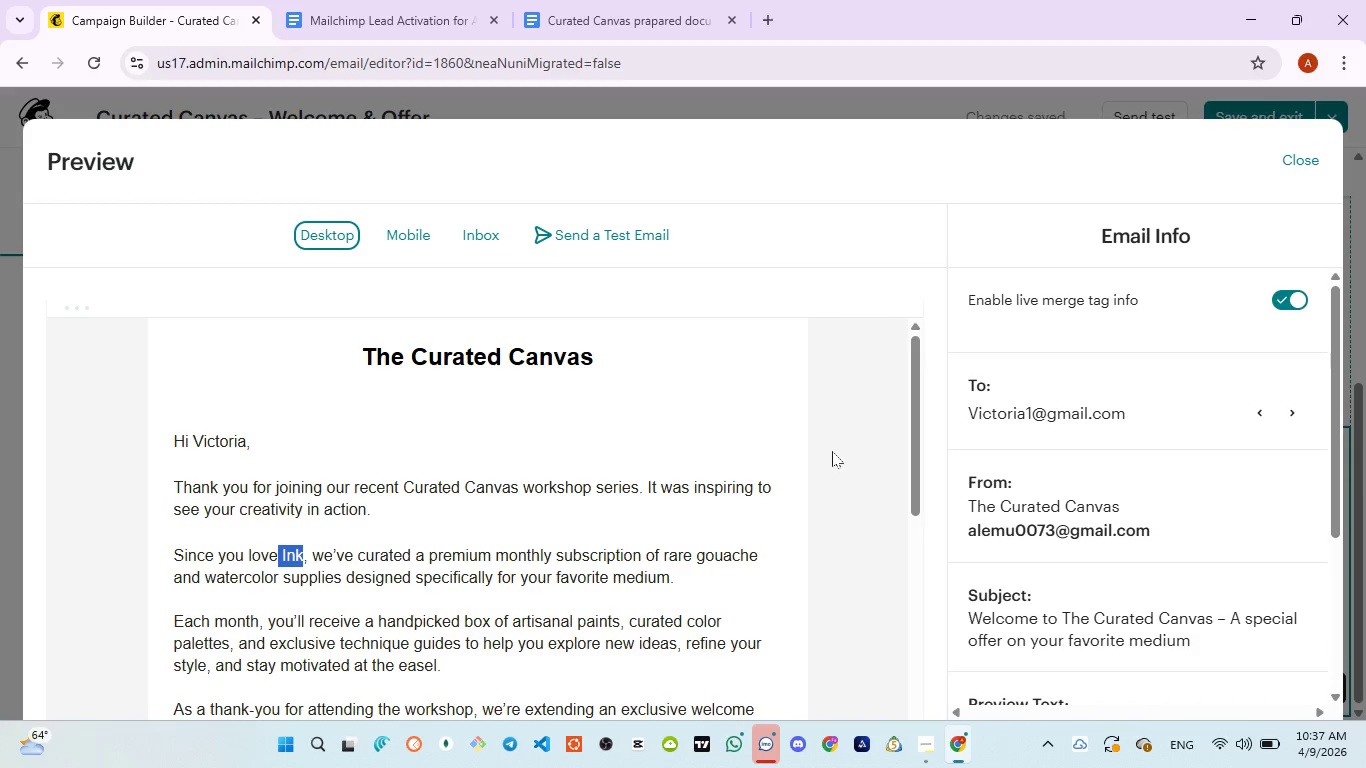 
left_click_drag(start_coordinate=[913, 451], to_coordinate=[918, 475])
 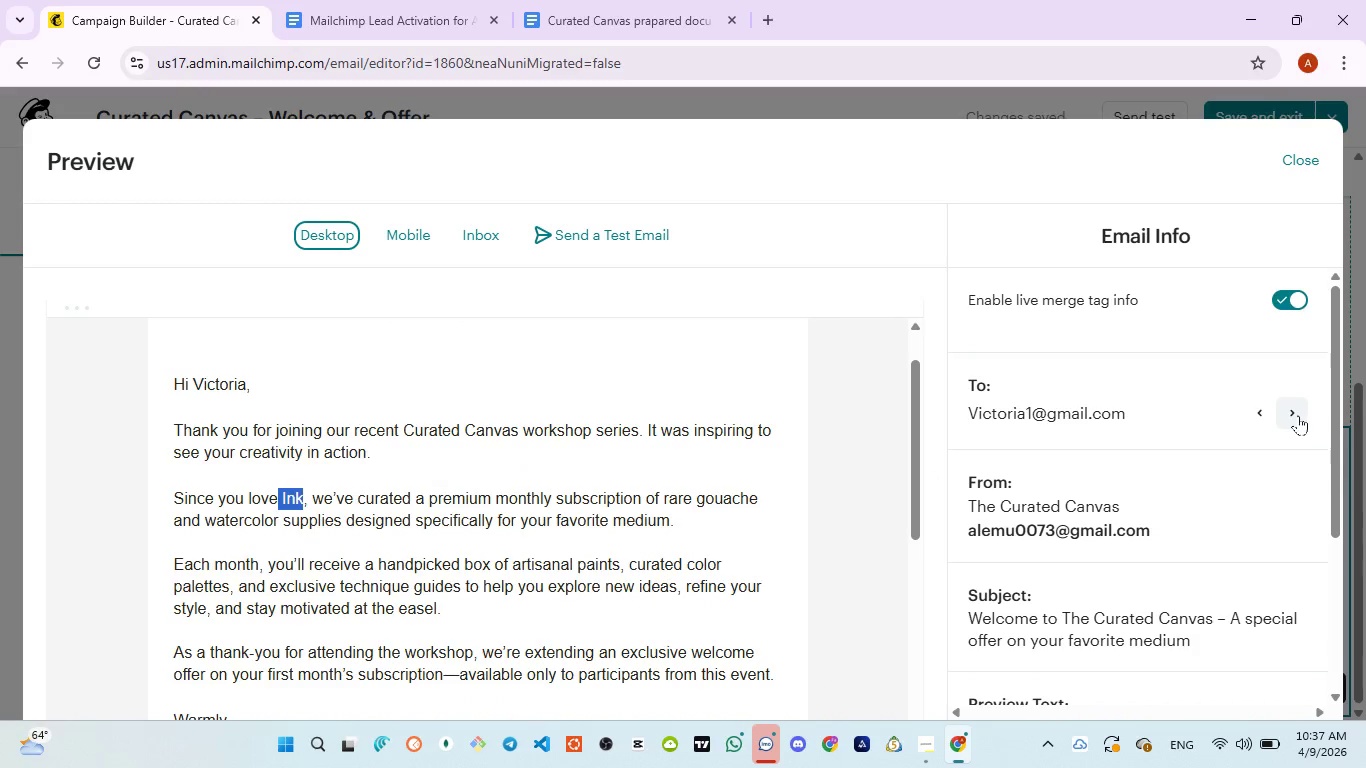 
left_click([1296, 414])
 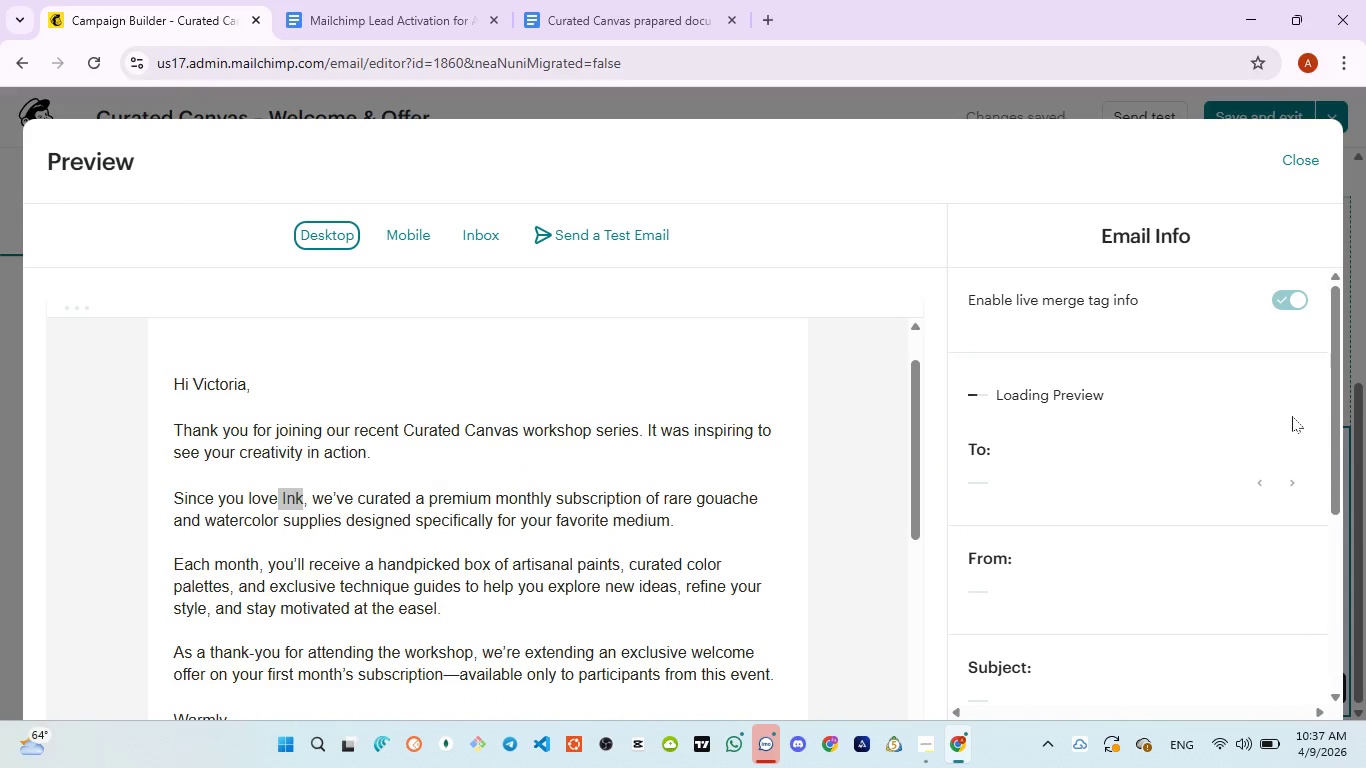 
mouse_move([1261, 419])
 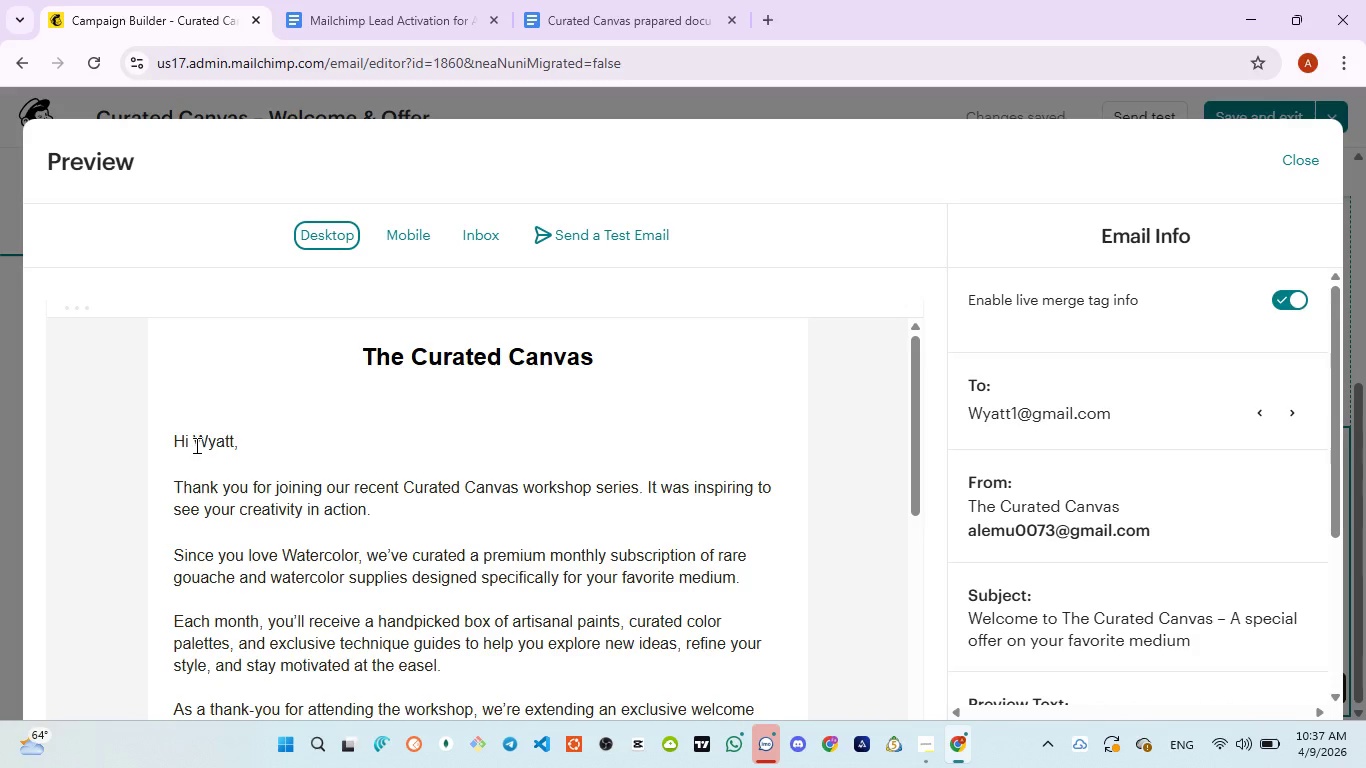 
left_click_drag(start_coordinate=[193, 442], to_coordinate=[233, 440])
 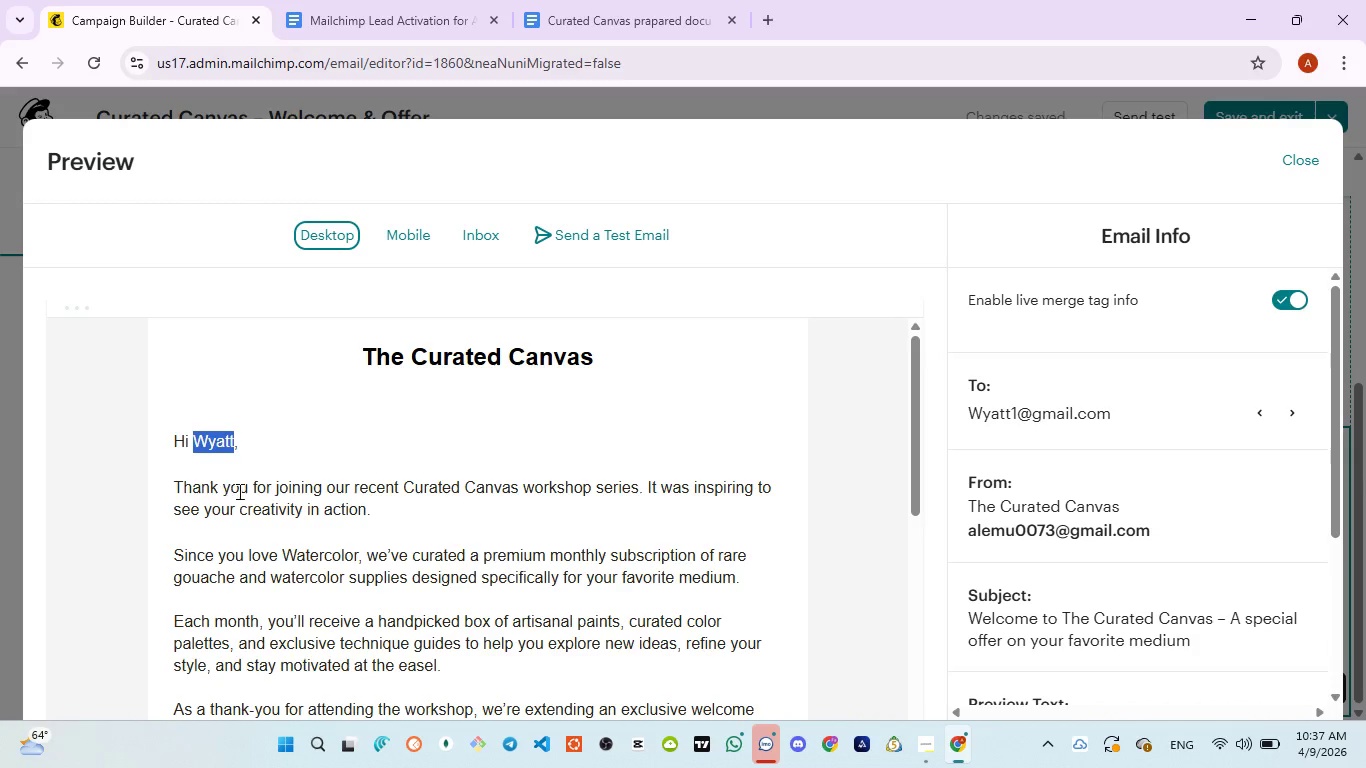 
wait(5.06)
 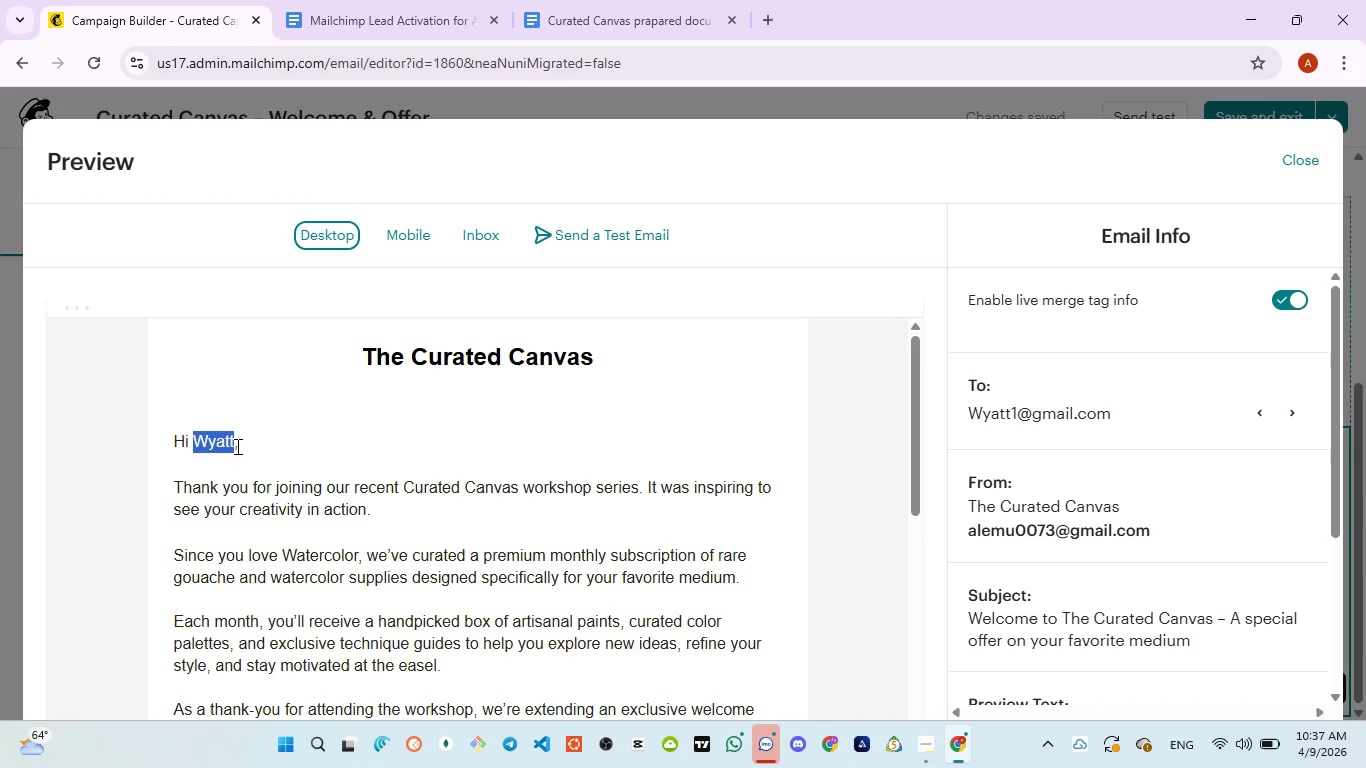 
left_click_drag(start_coordinate=[280, 550], to_coordinate=[359, 550])
 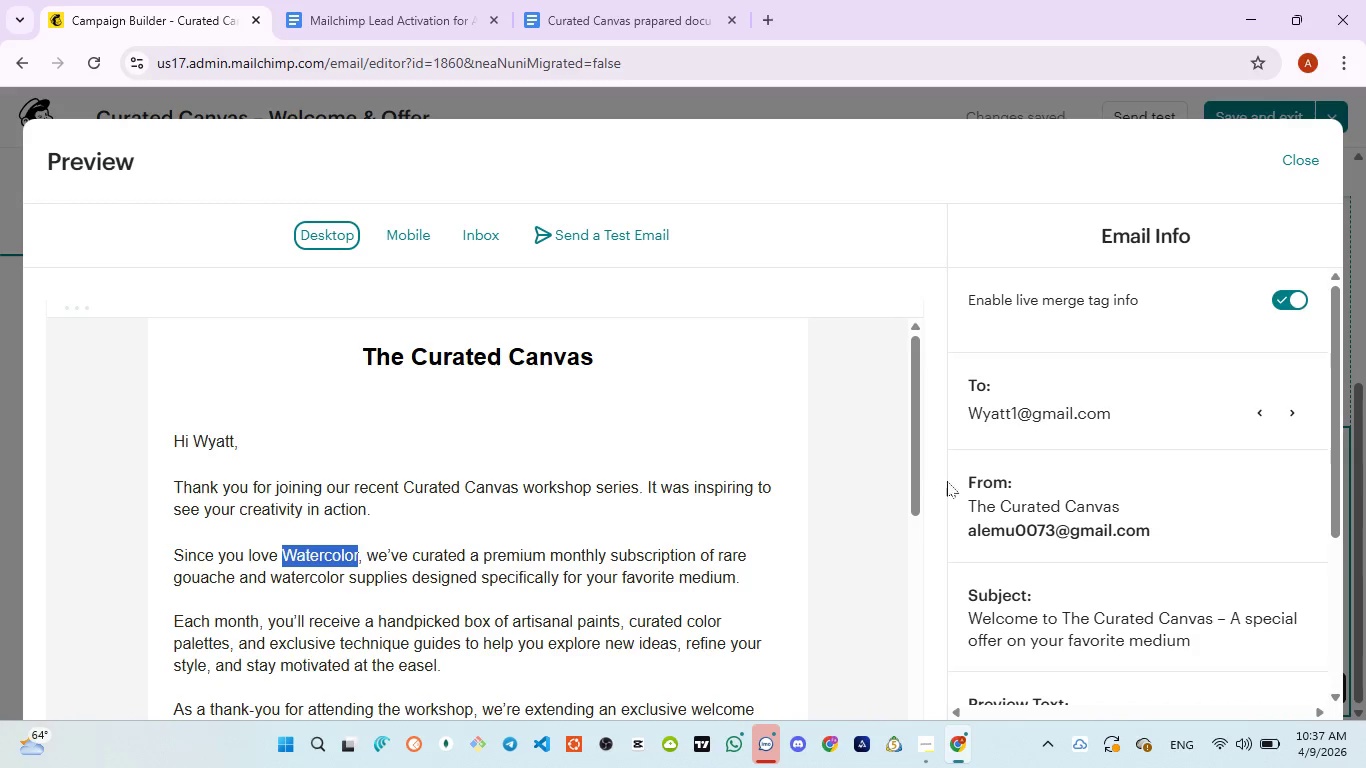 
left_click_drag(start_coordinate=[915, 486], to_coordinate=[894, 466])
 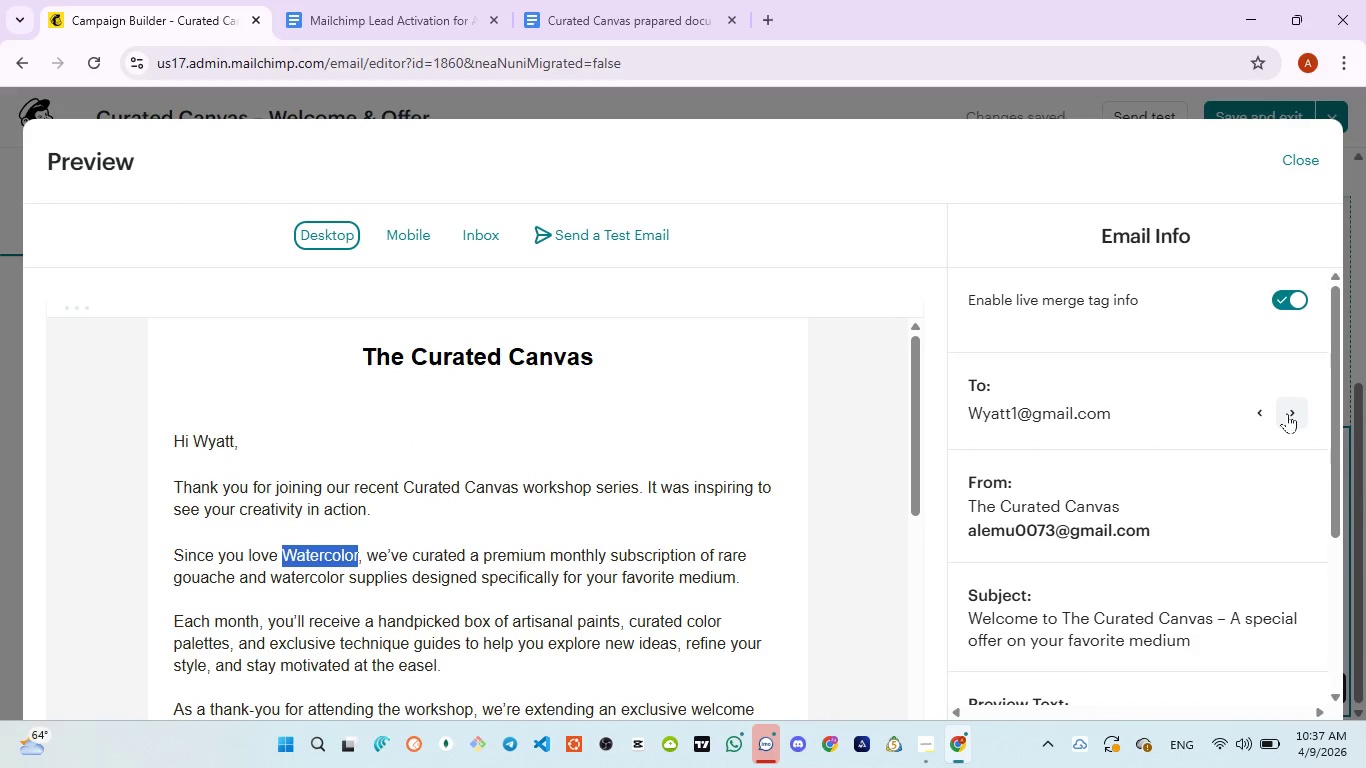 
left_click([1288, 413])
 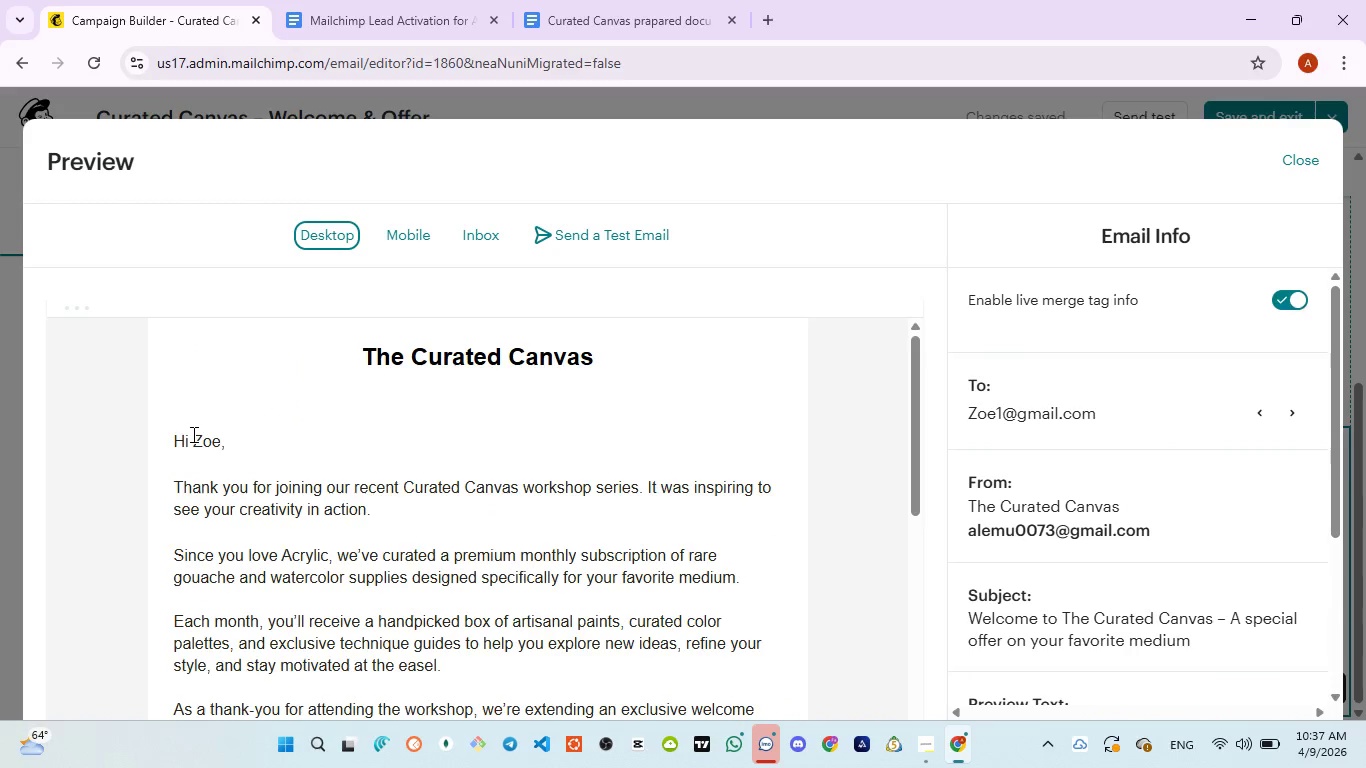 
wait(5.14)
 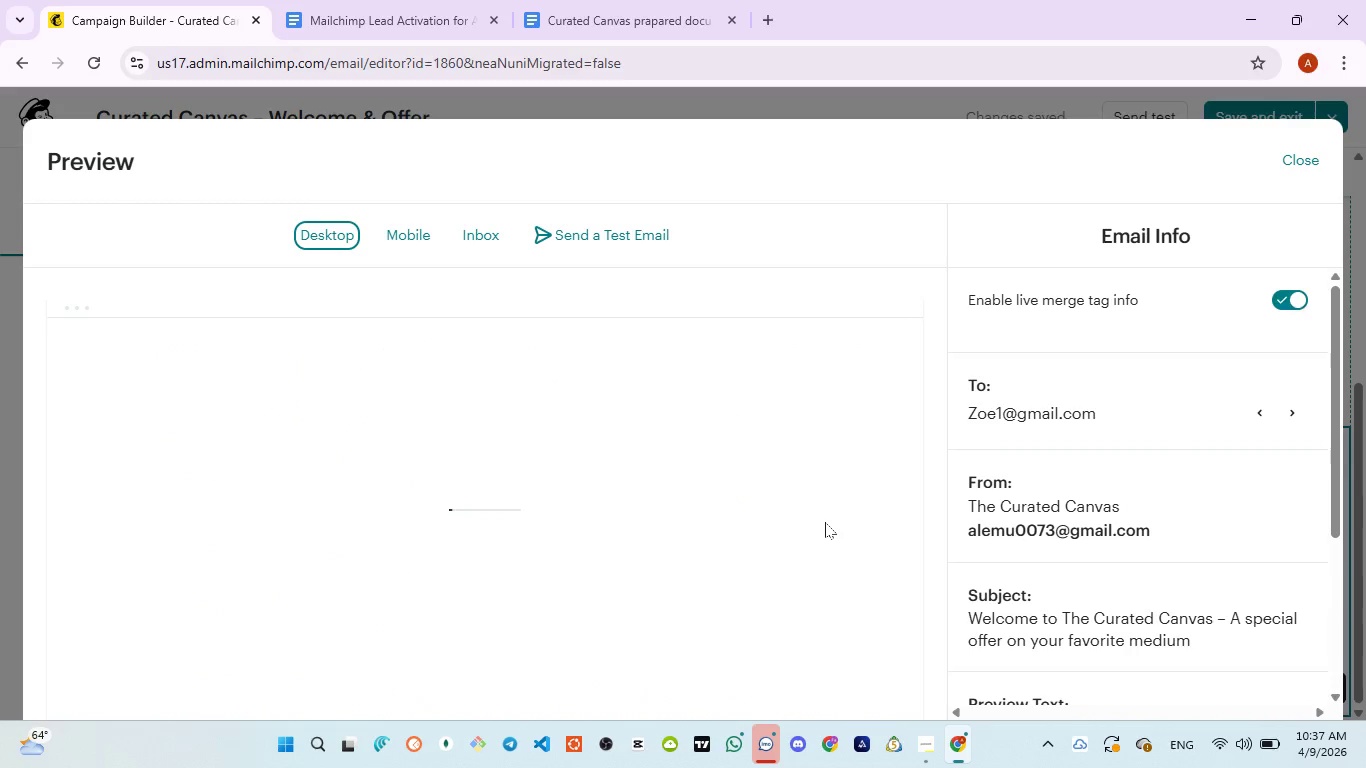 
left_click_drag(start_coordinate=[196, 439], to_coordinate=[220, 439])
 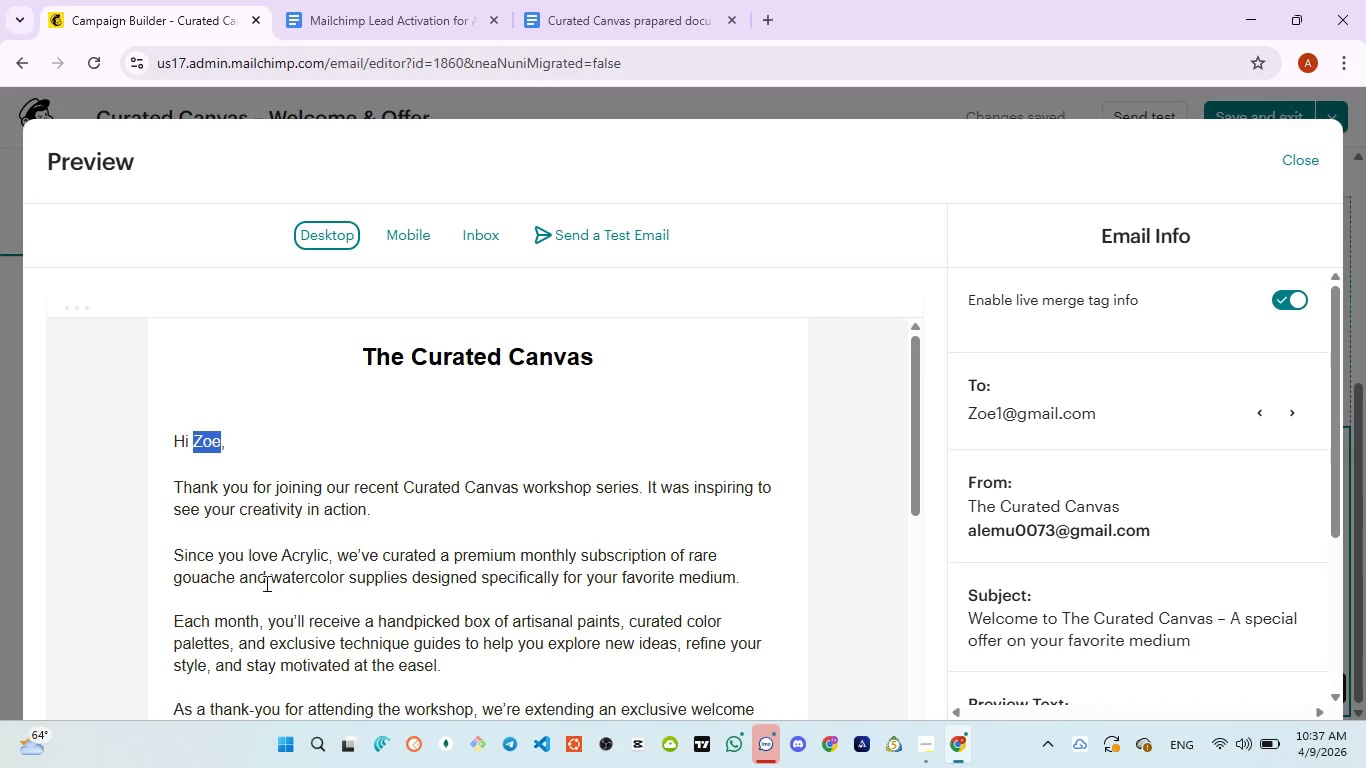 
wait(5.11)
 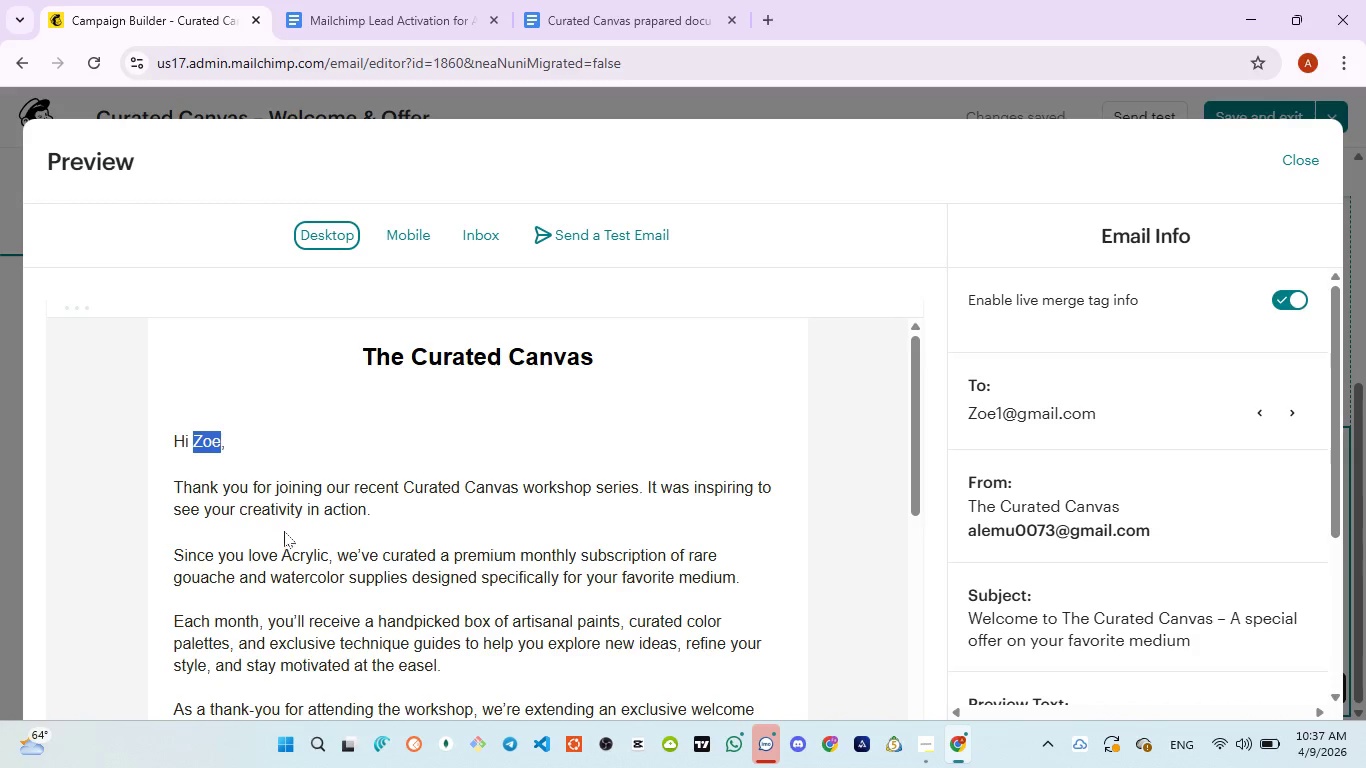 
left_click_drag(start_coordinate=[279, 553], to_coordinate=[326, 553])
 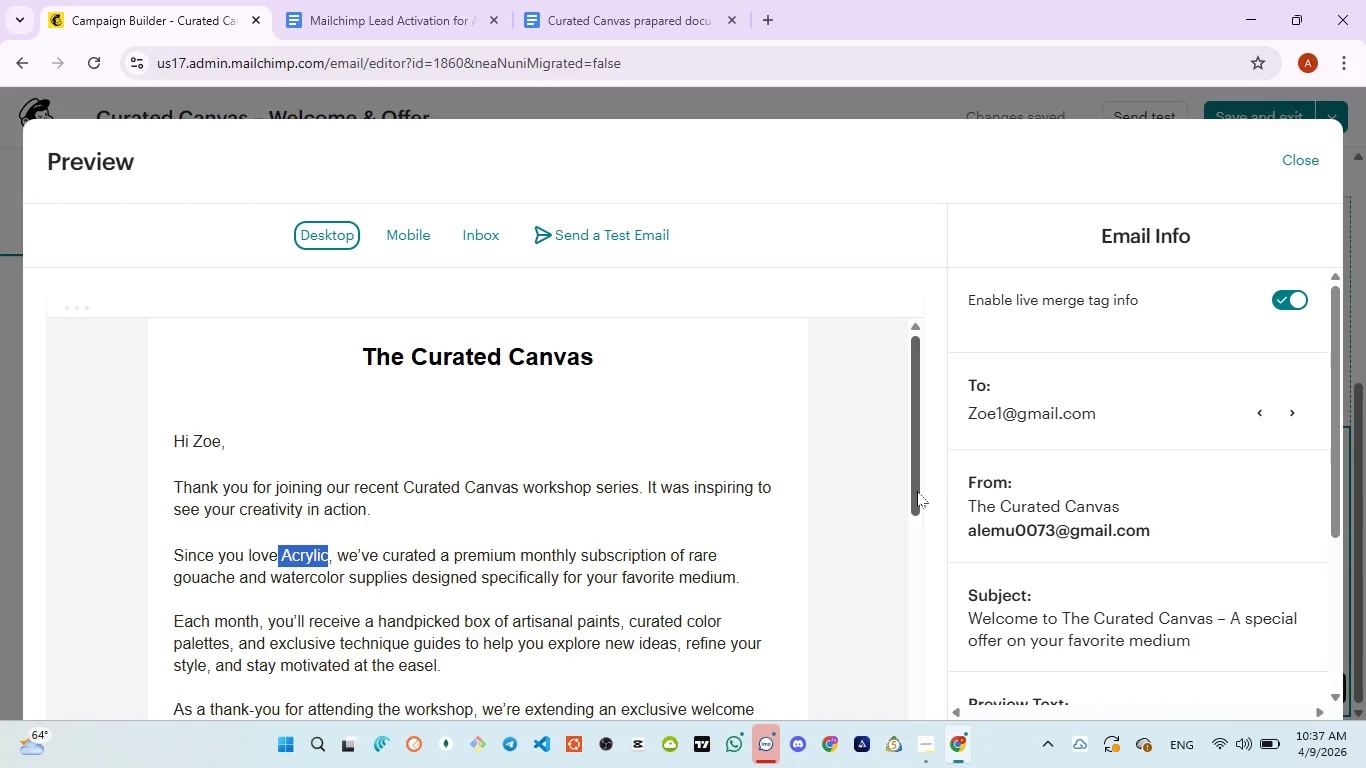 
left_click_drag(start_coordinate=[918, 489], to_coordinate=[918, 504])
 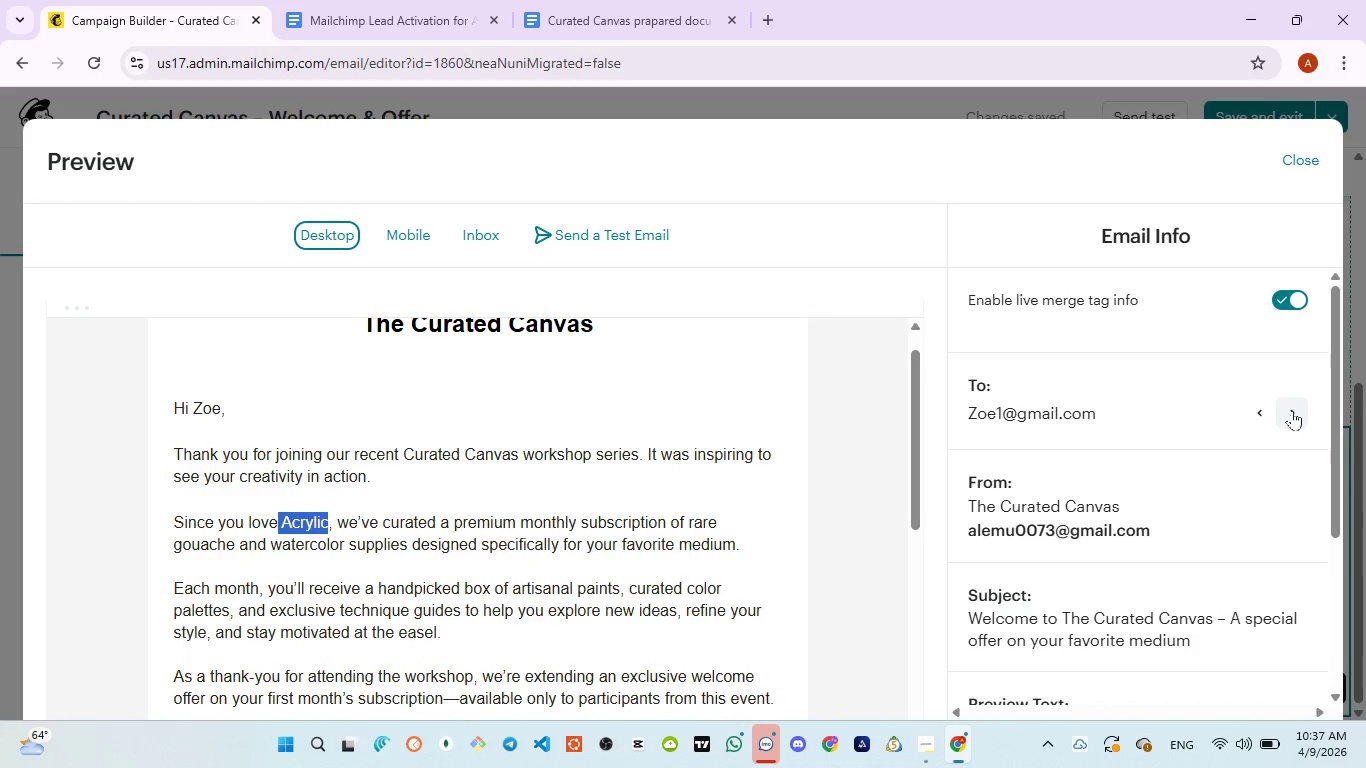 
left_click([1292, 410])
 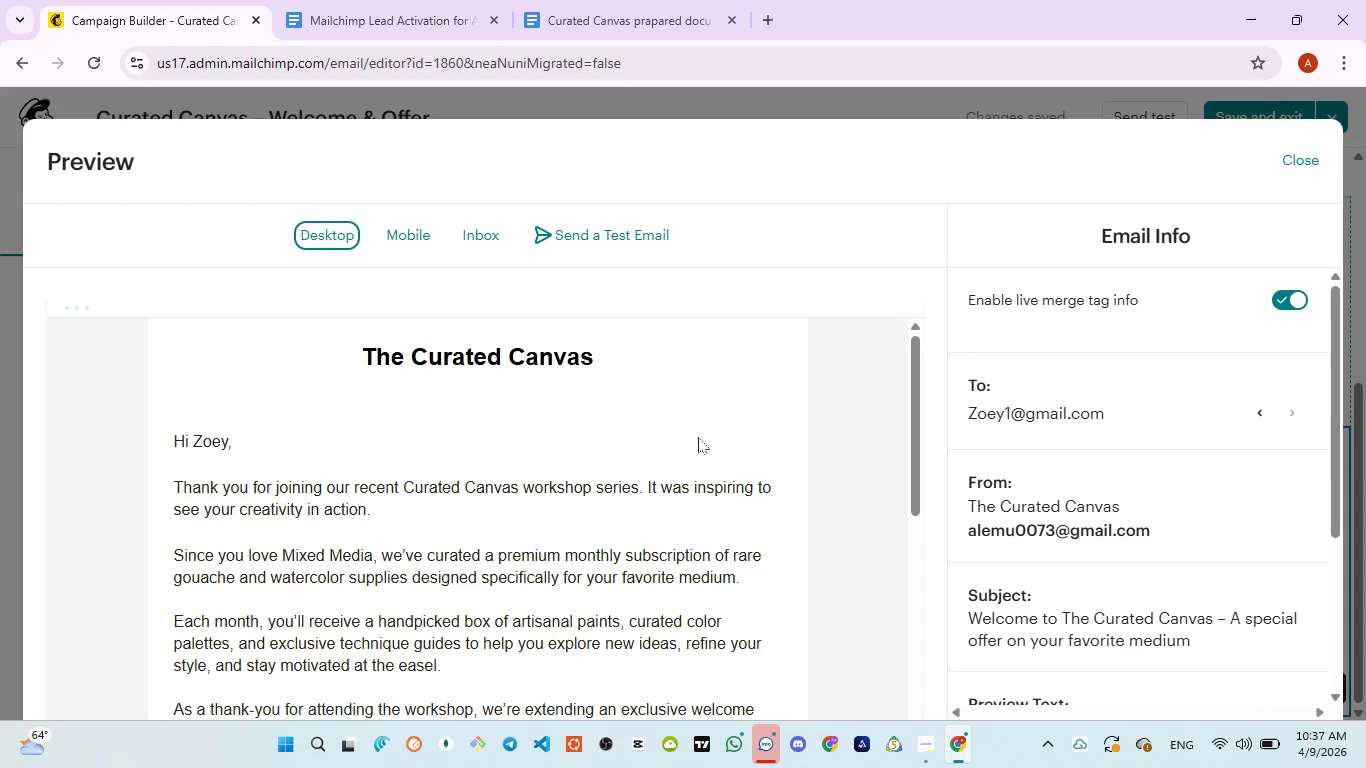 
wait(8.19)
 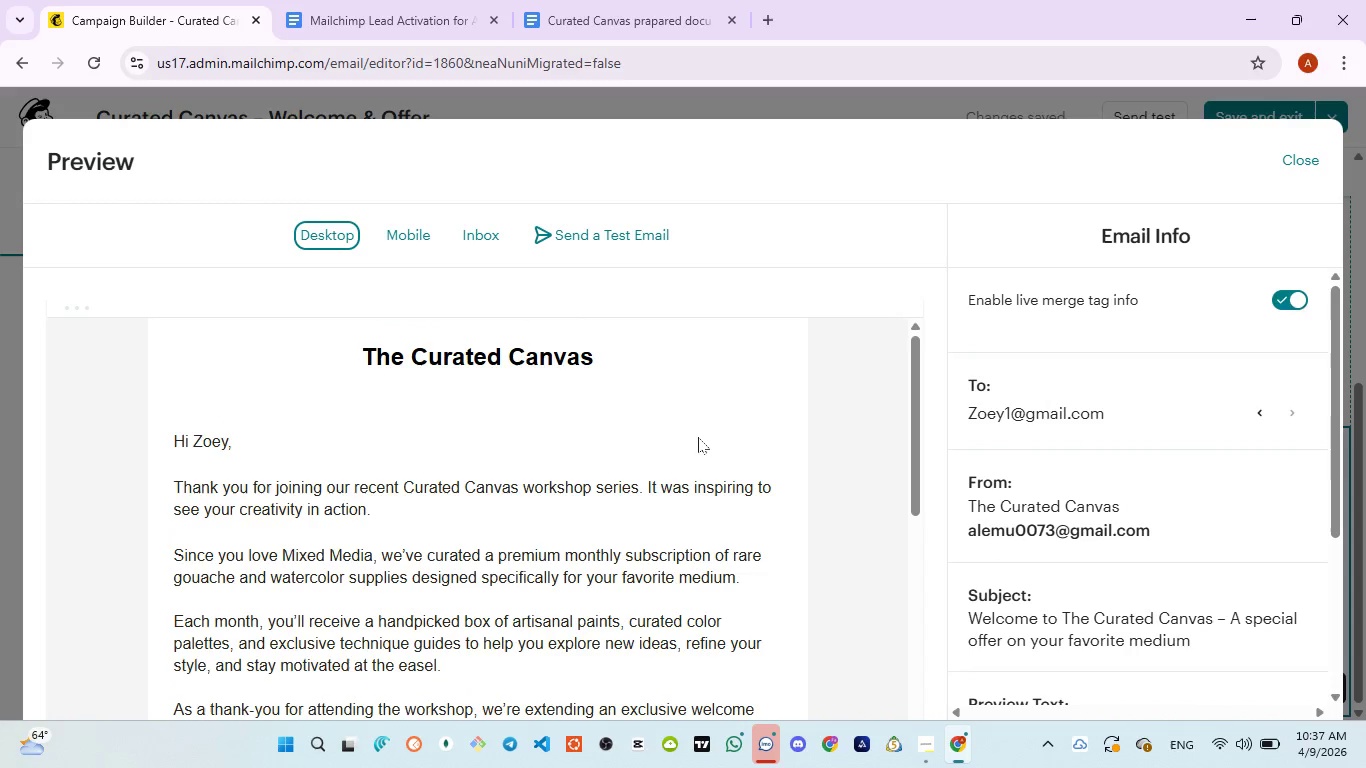 
left_click_drag(start_coordinate=[190, 438], to_coordinate=[231, 438])
 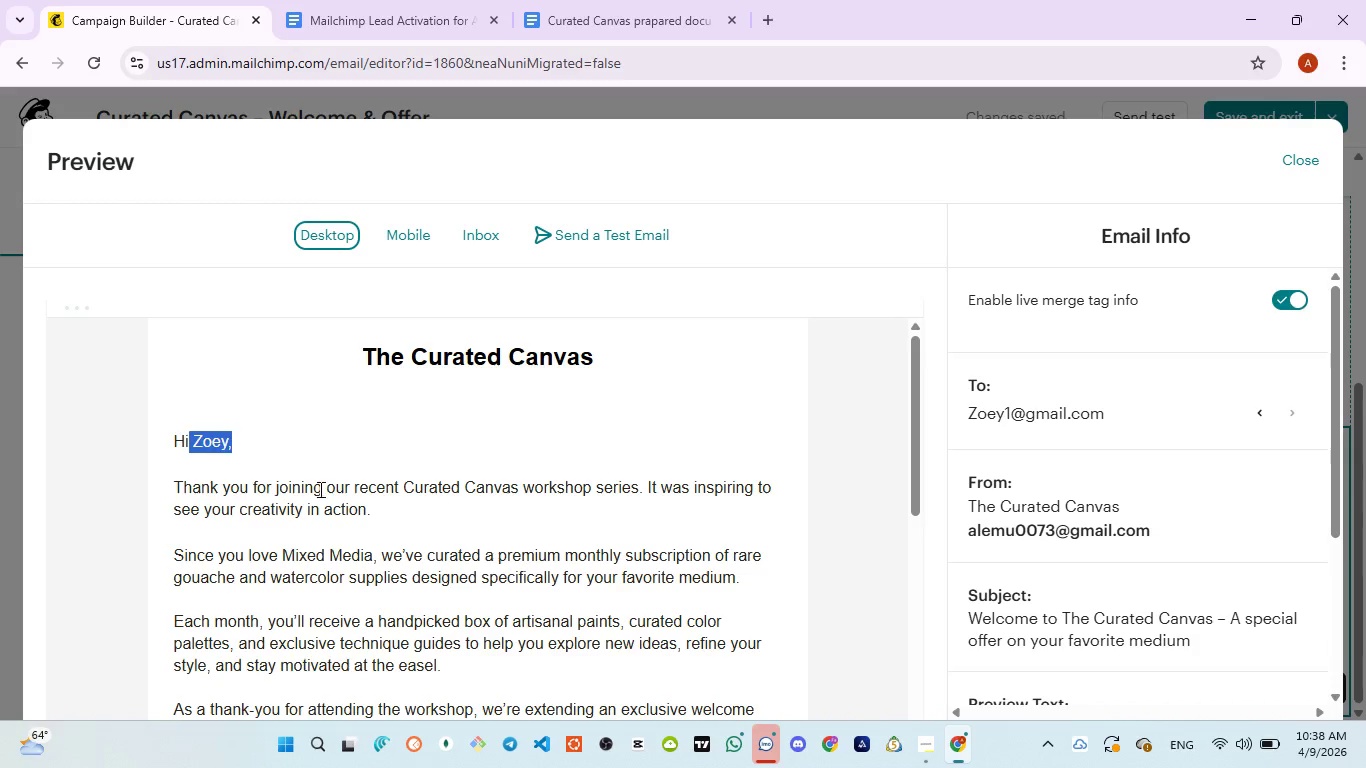 
scroll: coordinate [322, 500], scroll_direction: down, amount: 1.0
 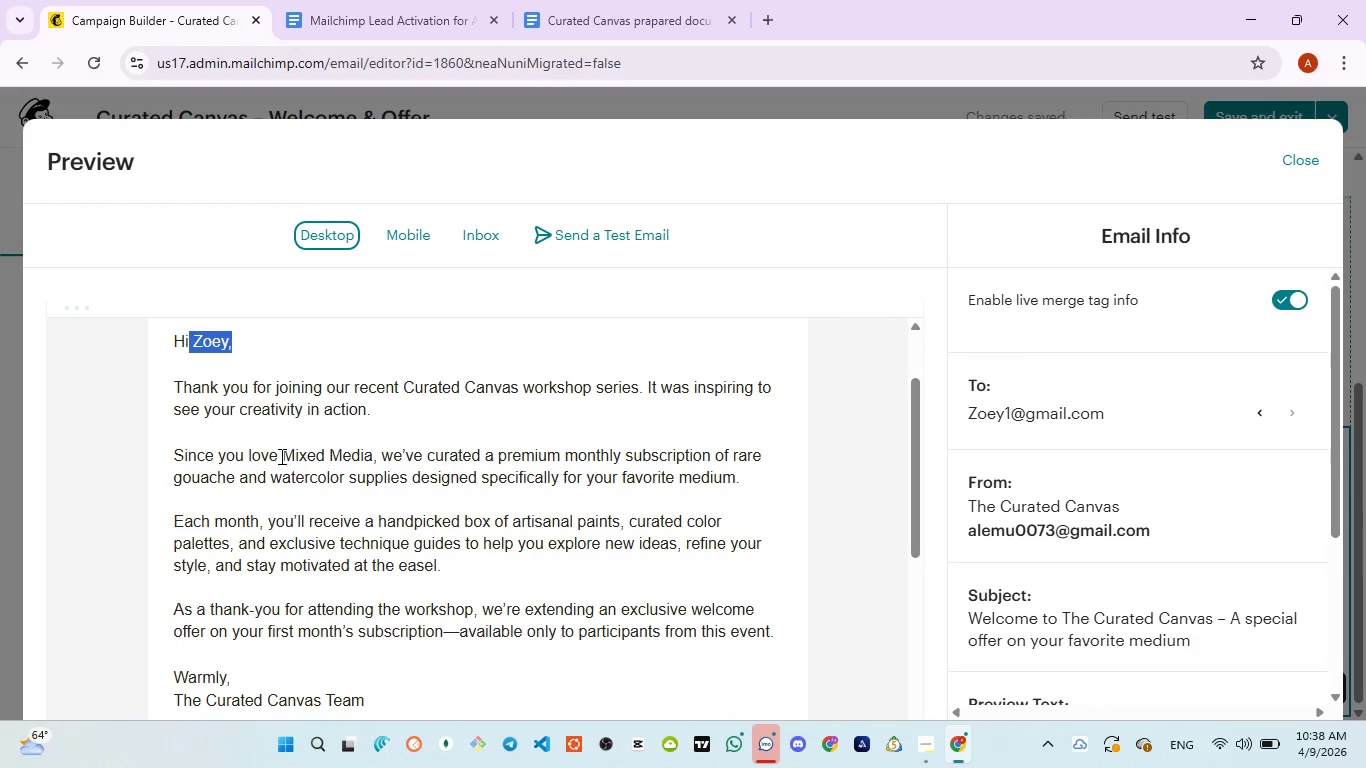 
left_click([280, 455])
 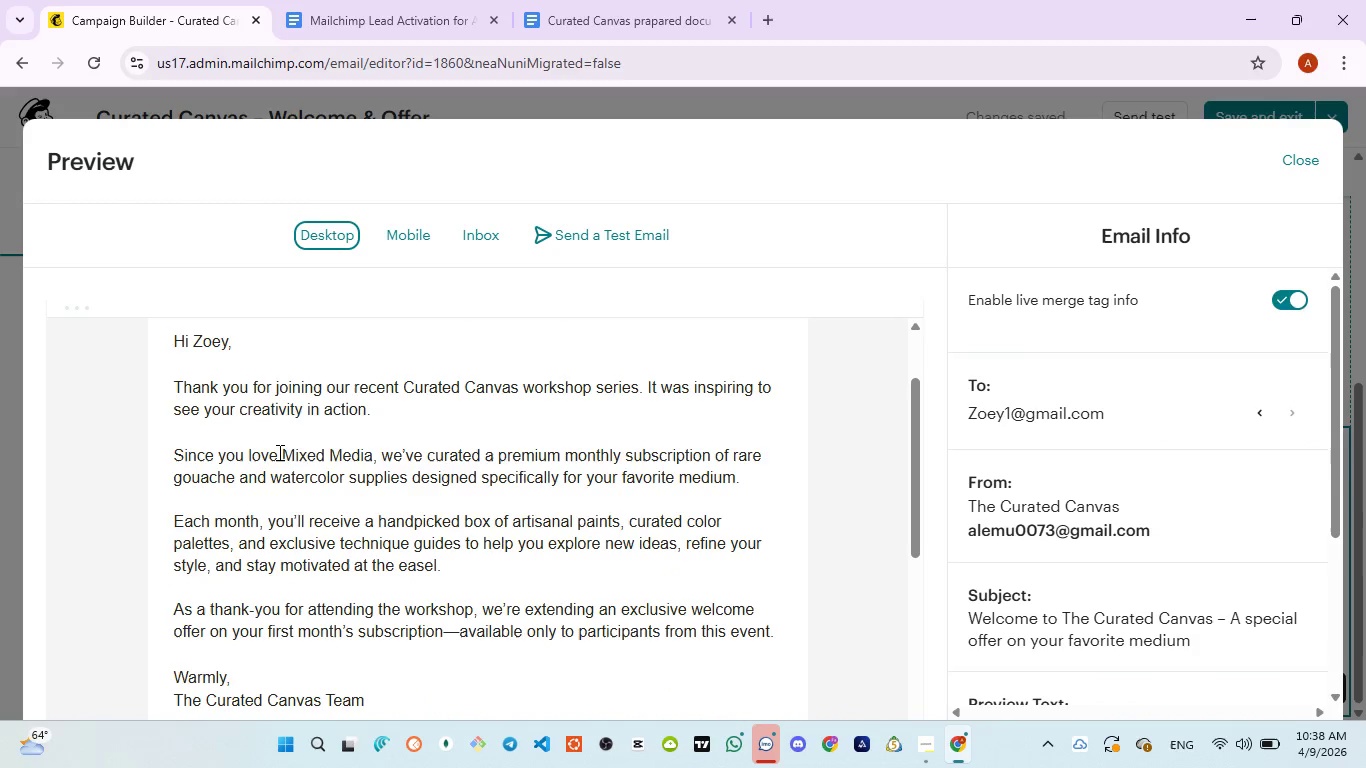 
left_click_drag(start_coordinate=[278, 452], to_coordinate=[374, 454])
 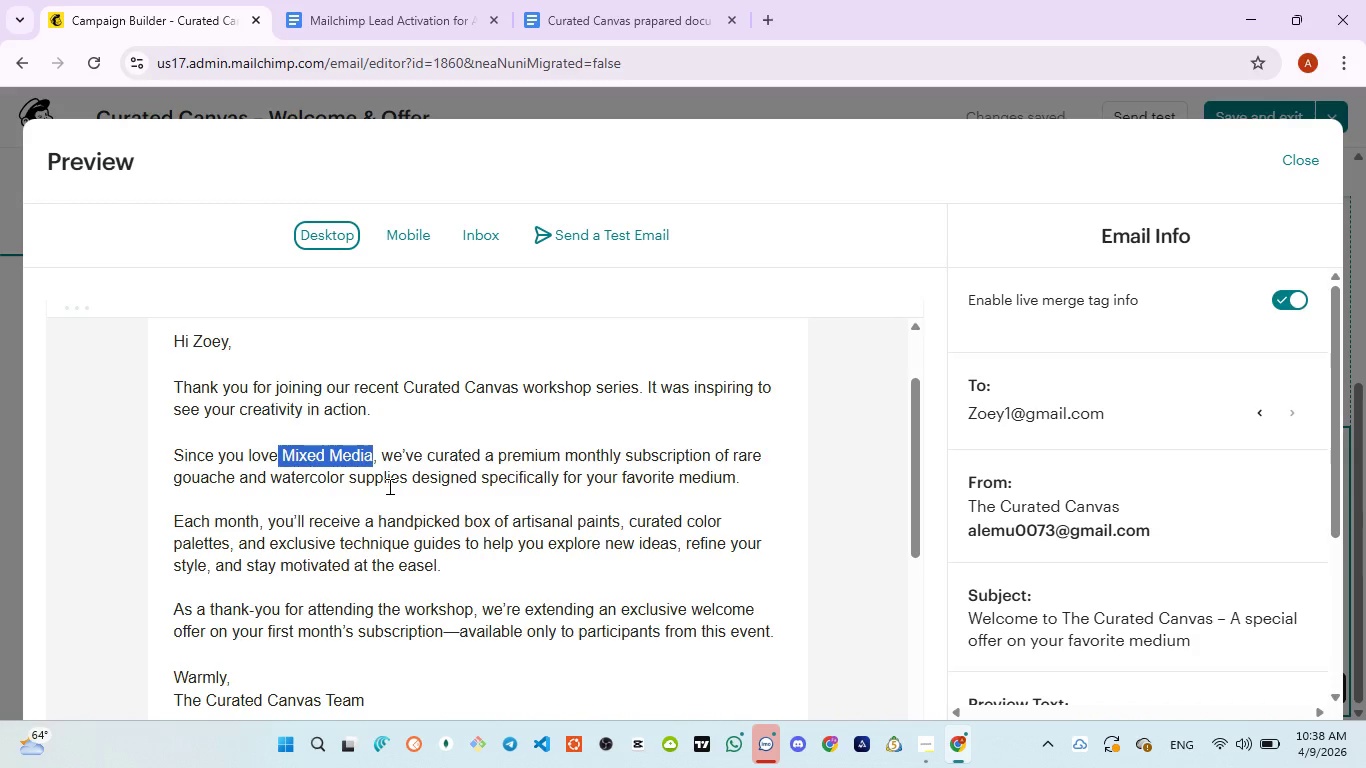 
scroll: coordinate [388, 486], scroll_direction: up, amount: 1.0
 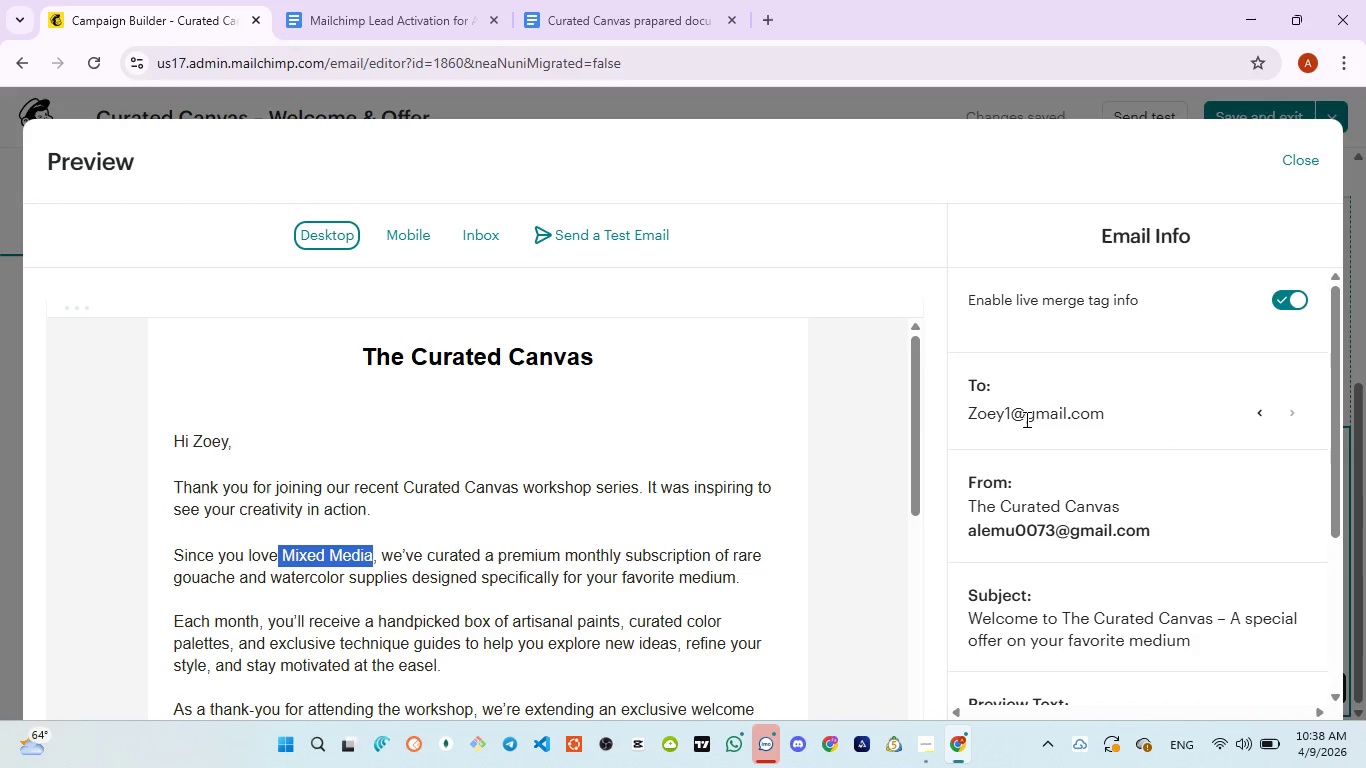 
wait(6.88)
 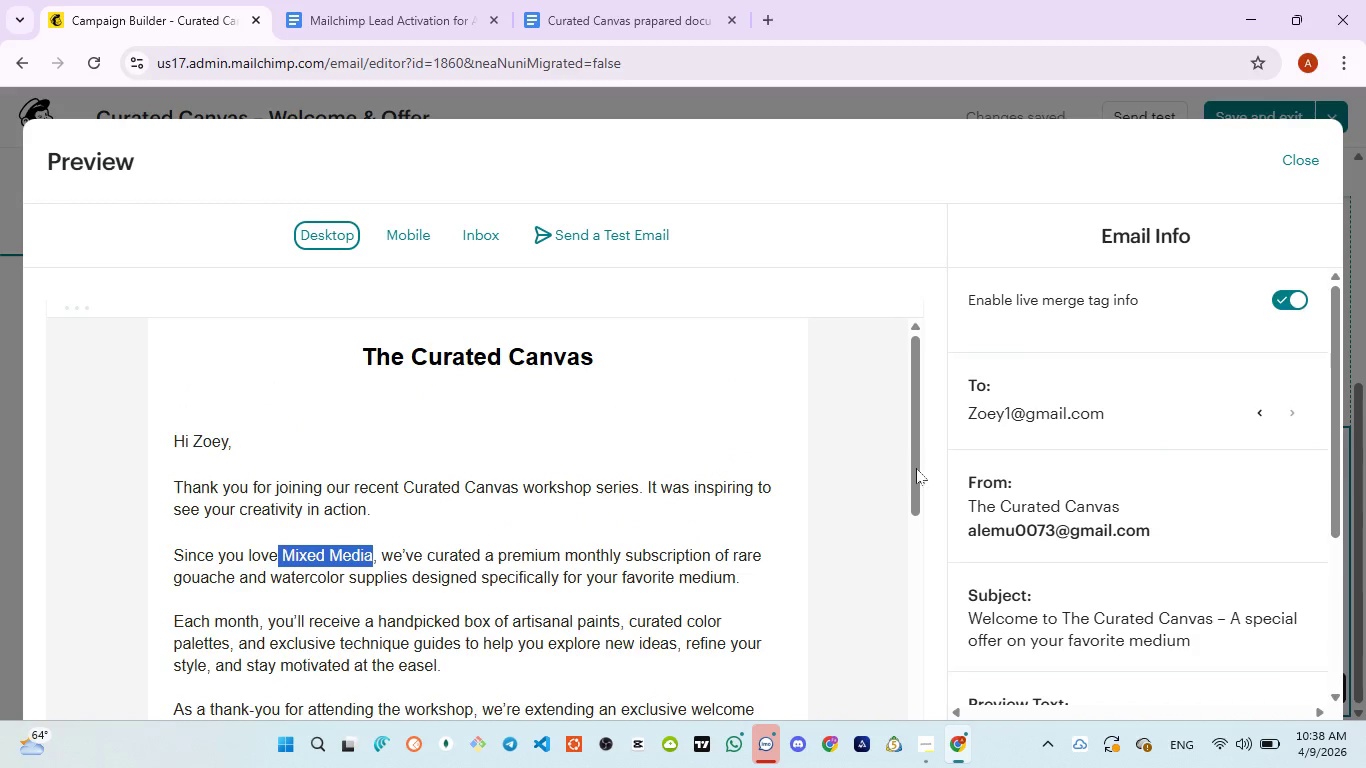 
left_click([197, 448])
 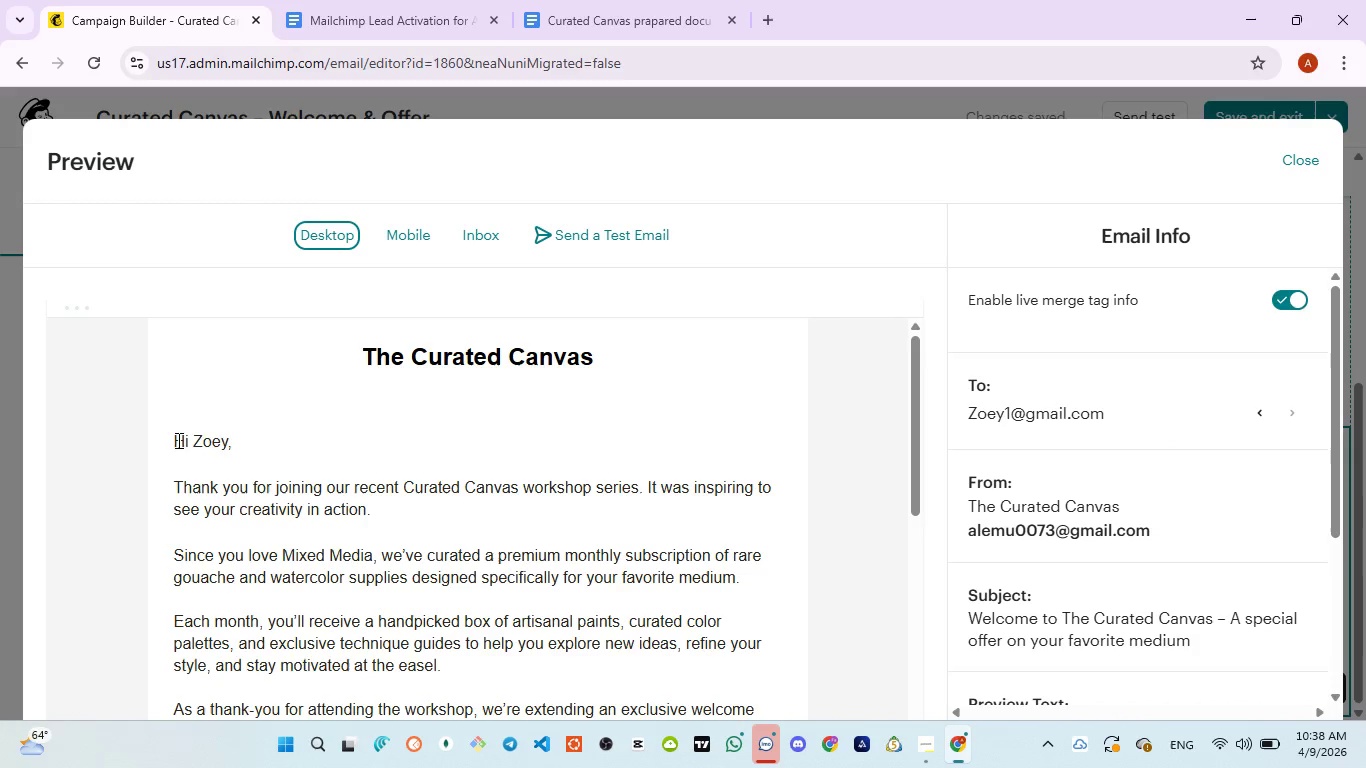 
left_click_drag(start_coordinate=[170, 440], to_coordinate=[241, 434])
 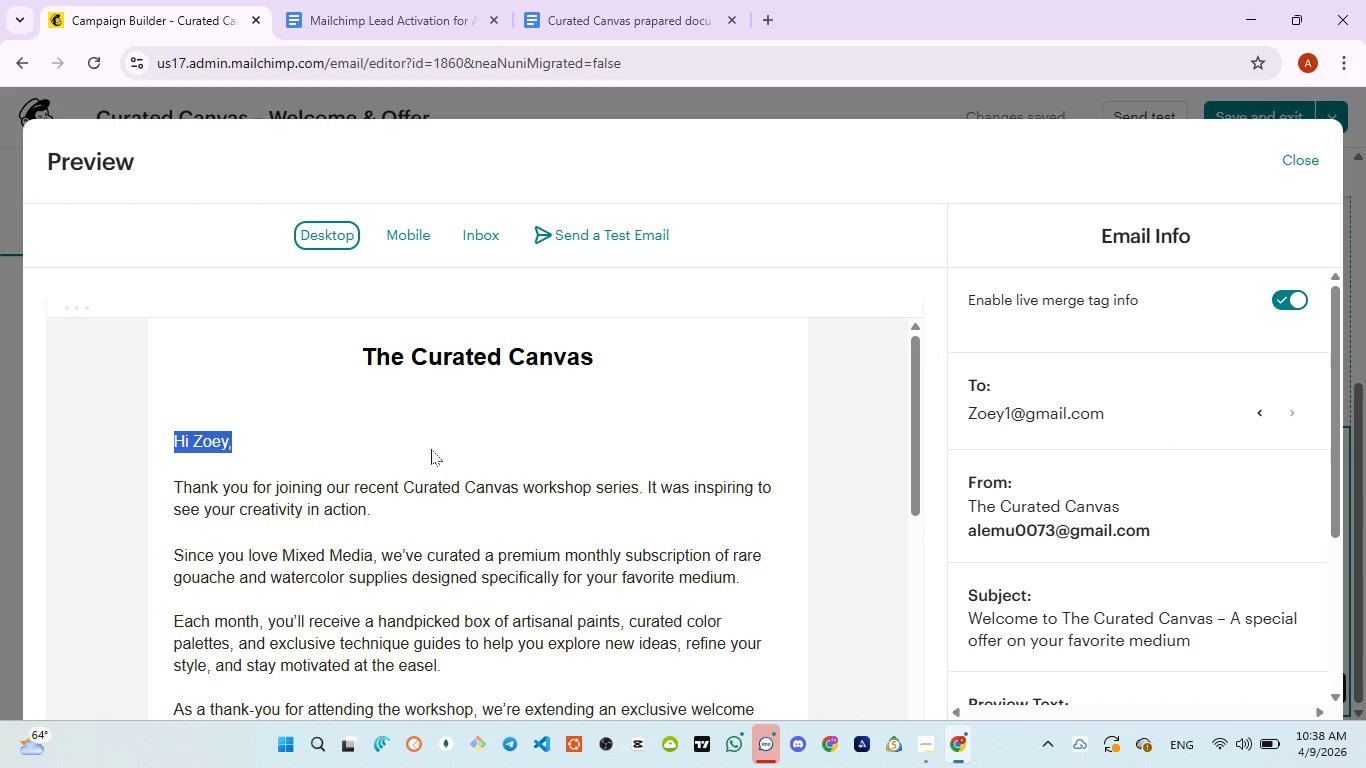 
scroll: coordinate [432, 456], scroll_direction: down, amount: 1.0
 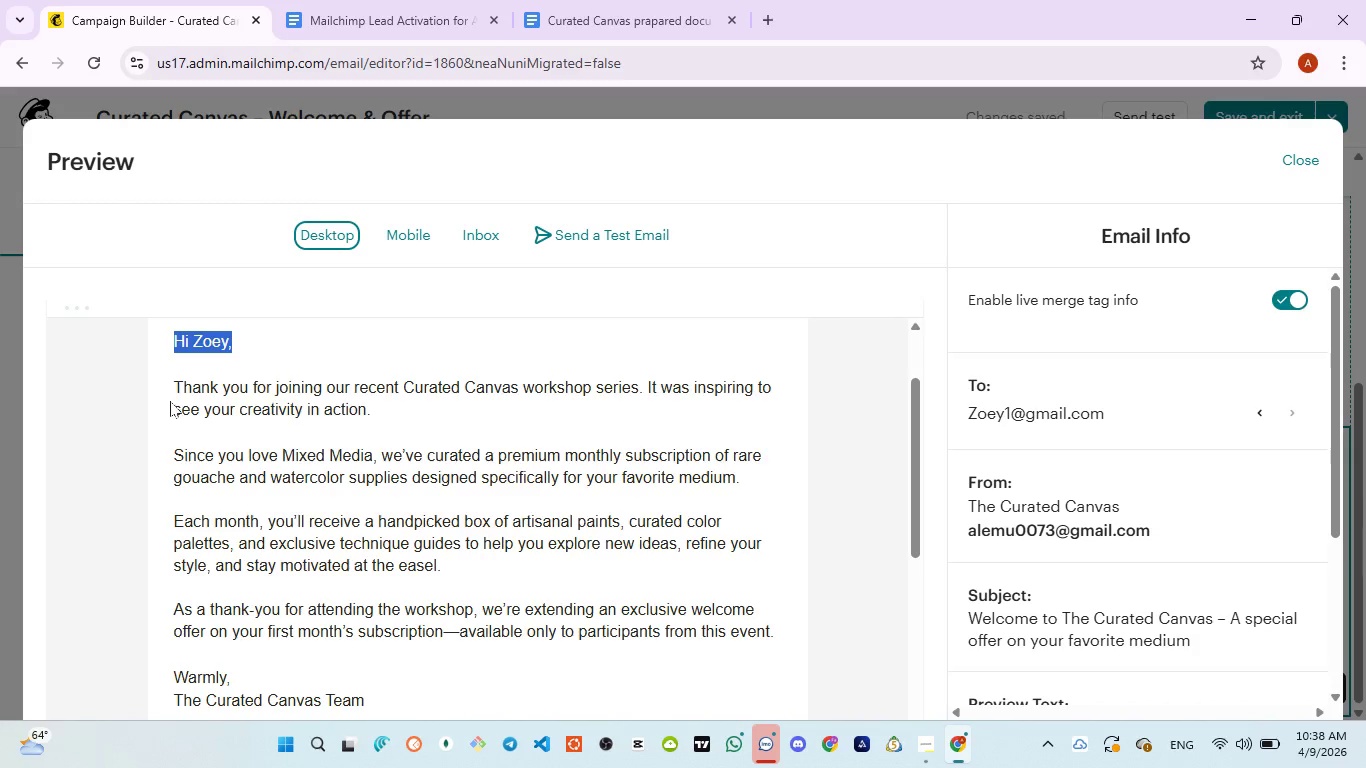 
left_click_drag(start_coordinate=[171, 383], to_coordinate=[372, 405])
 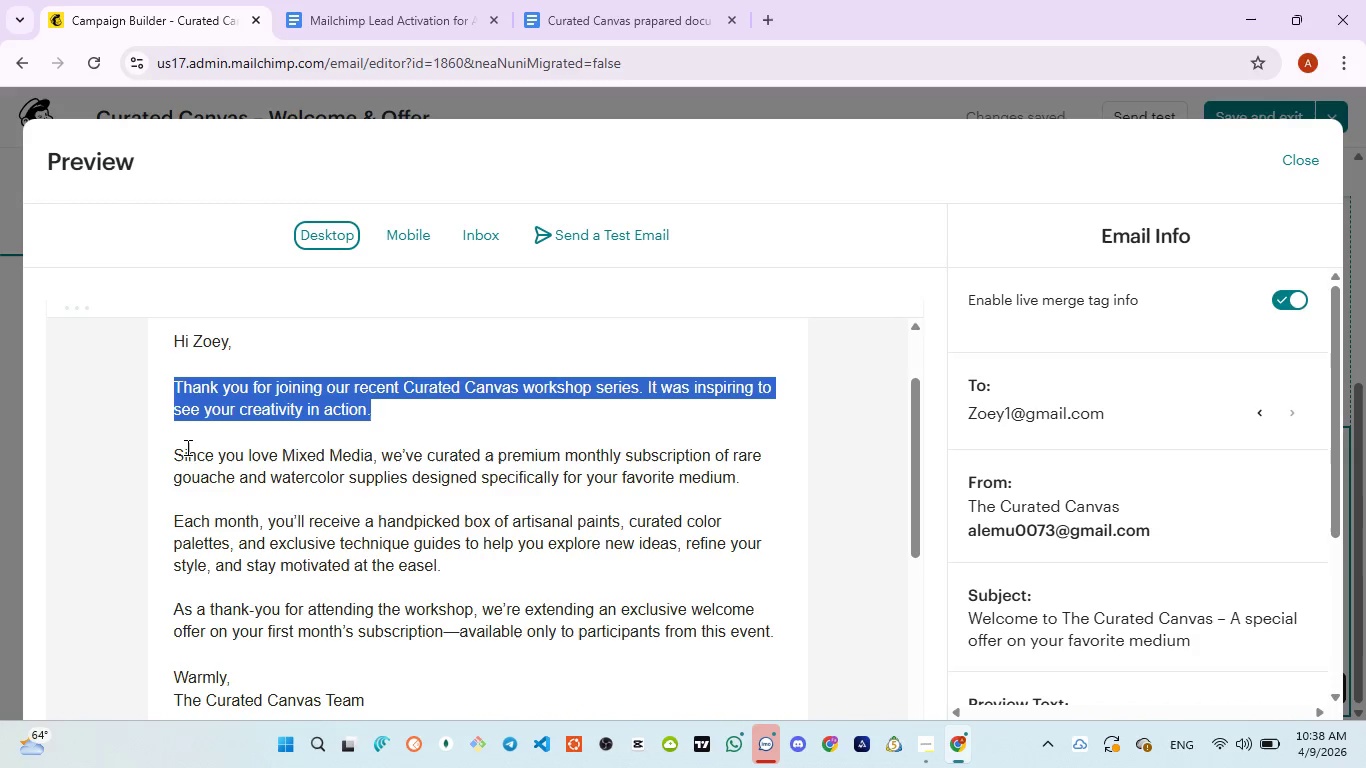 
left_click([278, 454])
 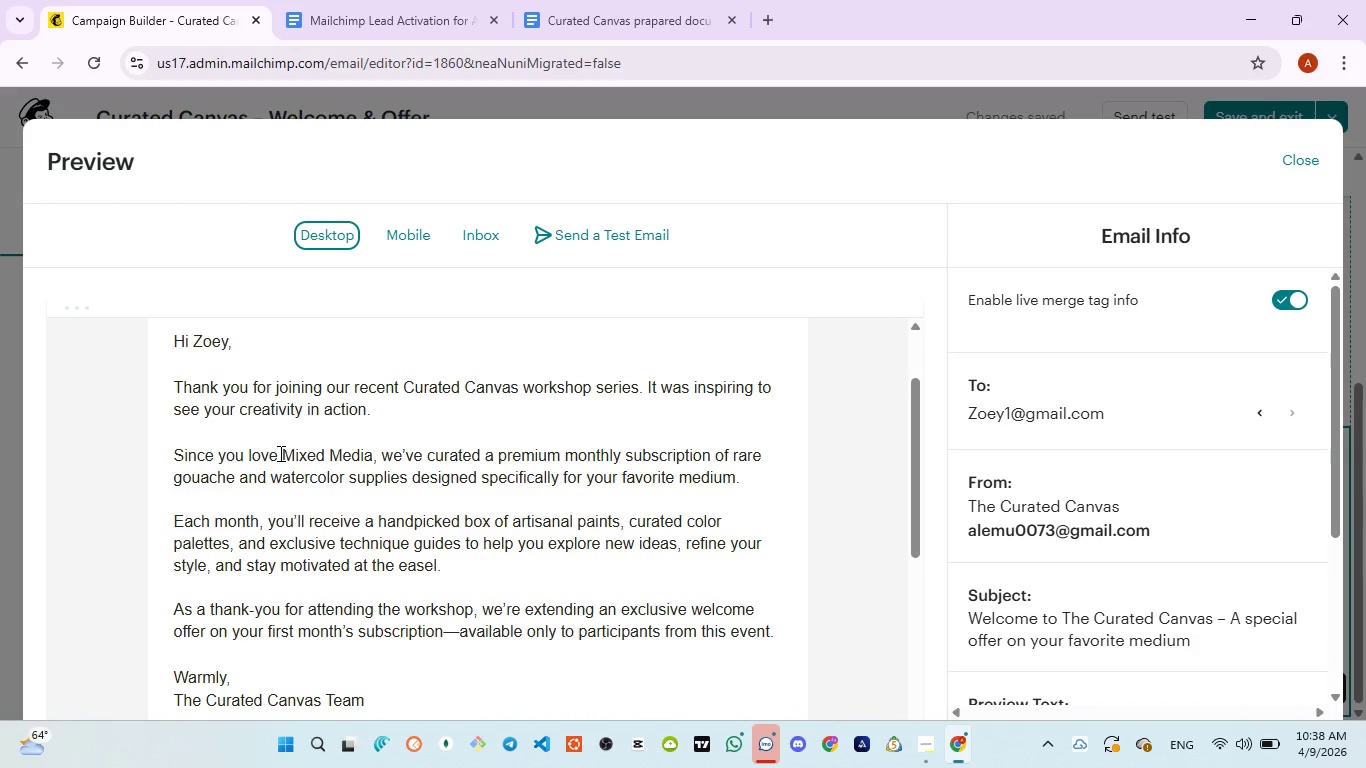 
left_click_drag(start_coordinate=[279, 453], to_coordinate=[374, 454])
 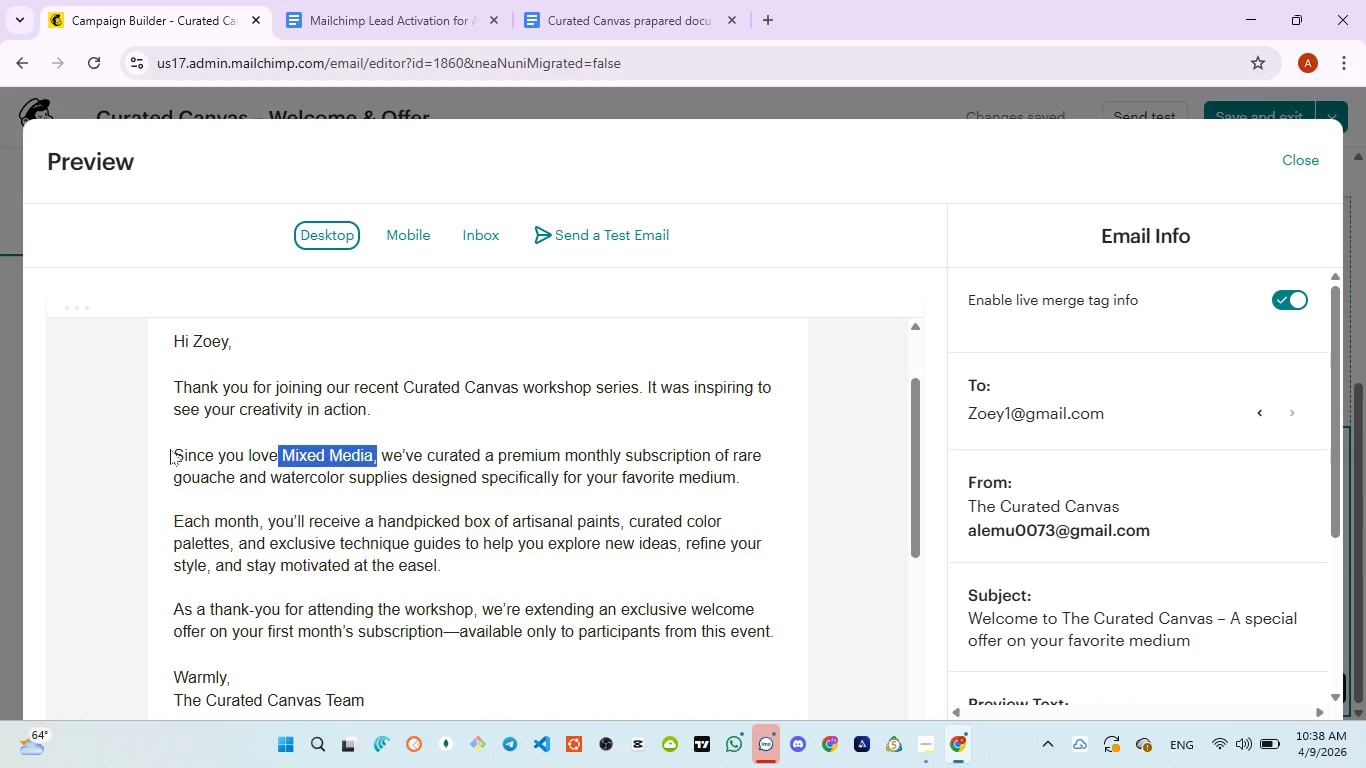 
left_click_drag(start_coordinate=[170, 449], to_coordinate=[755, 506])
 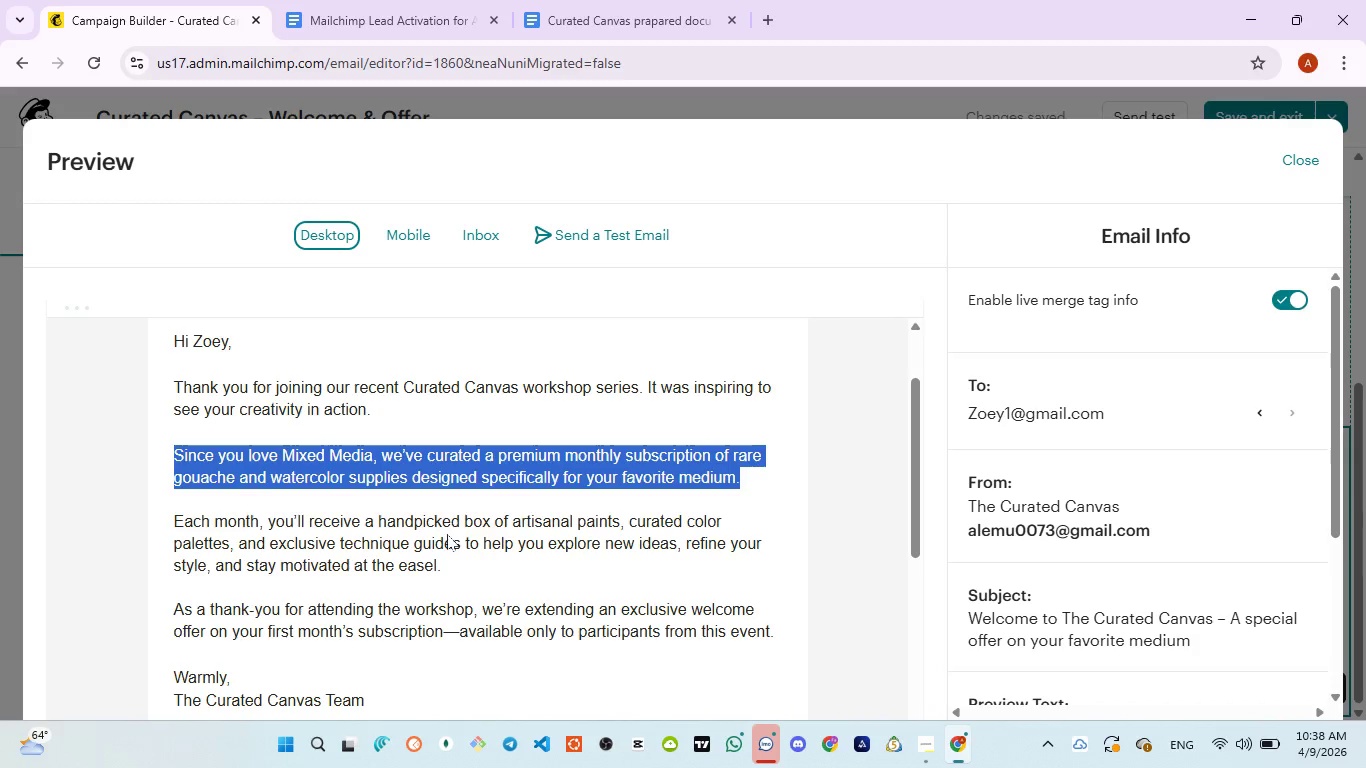 
scroll: coordinate [446, 536], scroll_direction: down, amount: 1.0
 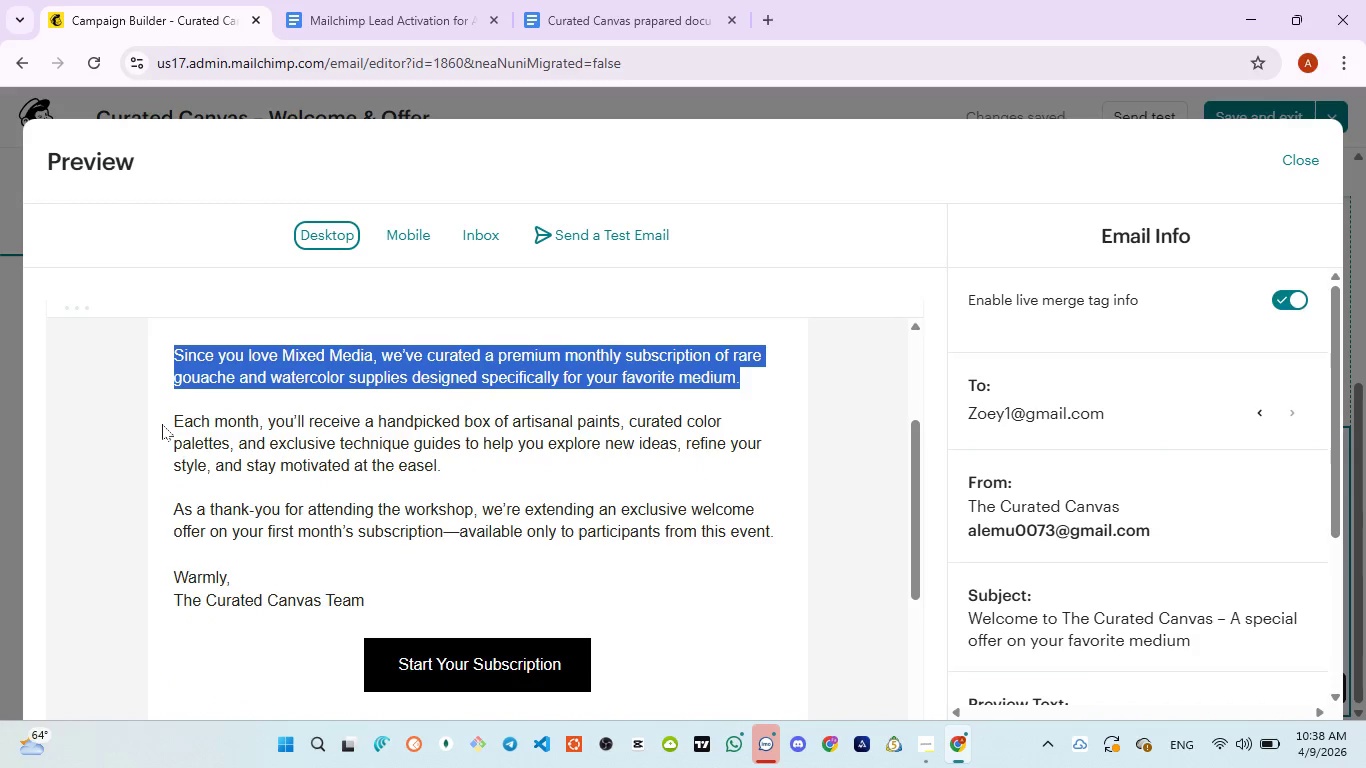 
left_click_drag(start_coordinate=[162, 418], to_coordinate=[452, 458])
 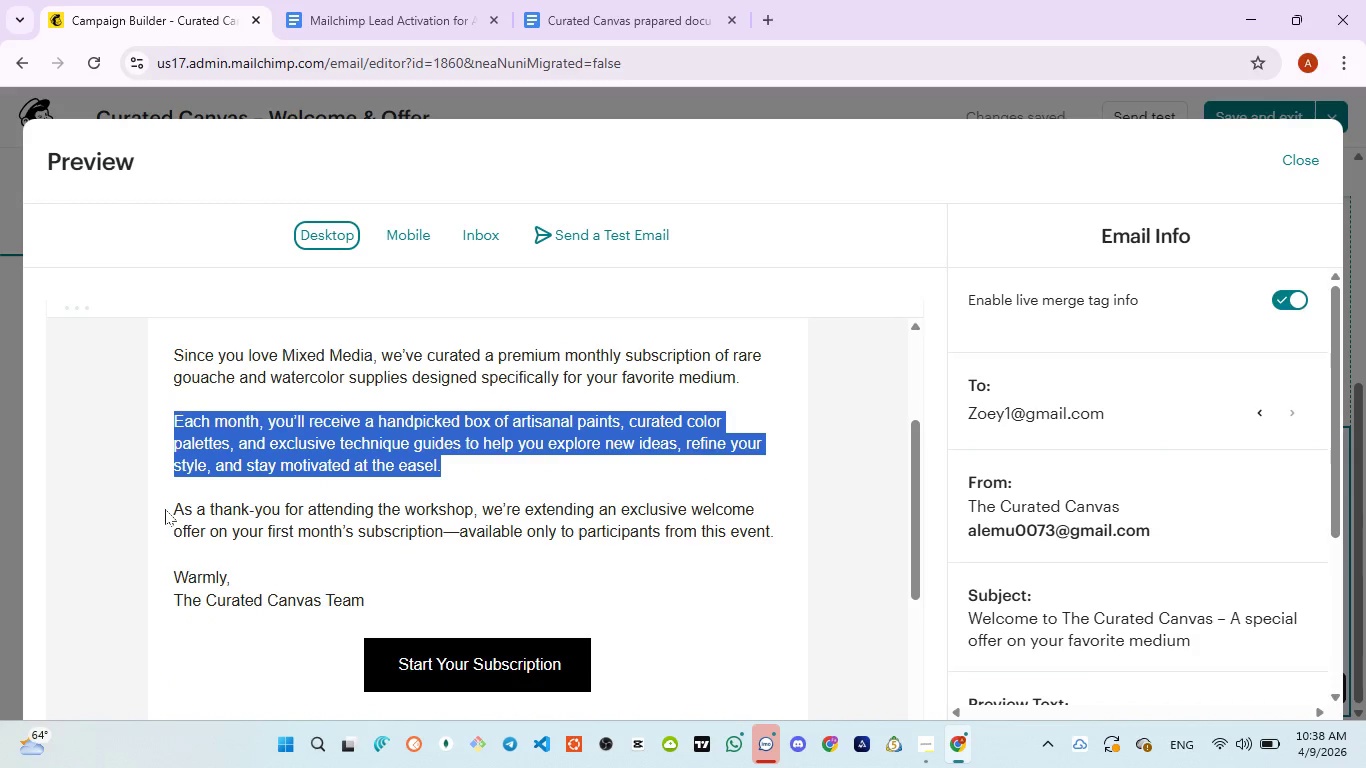 
left_click([461, 465])
 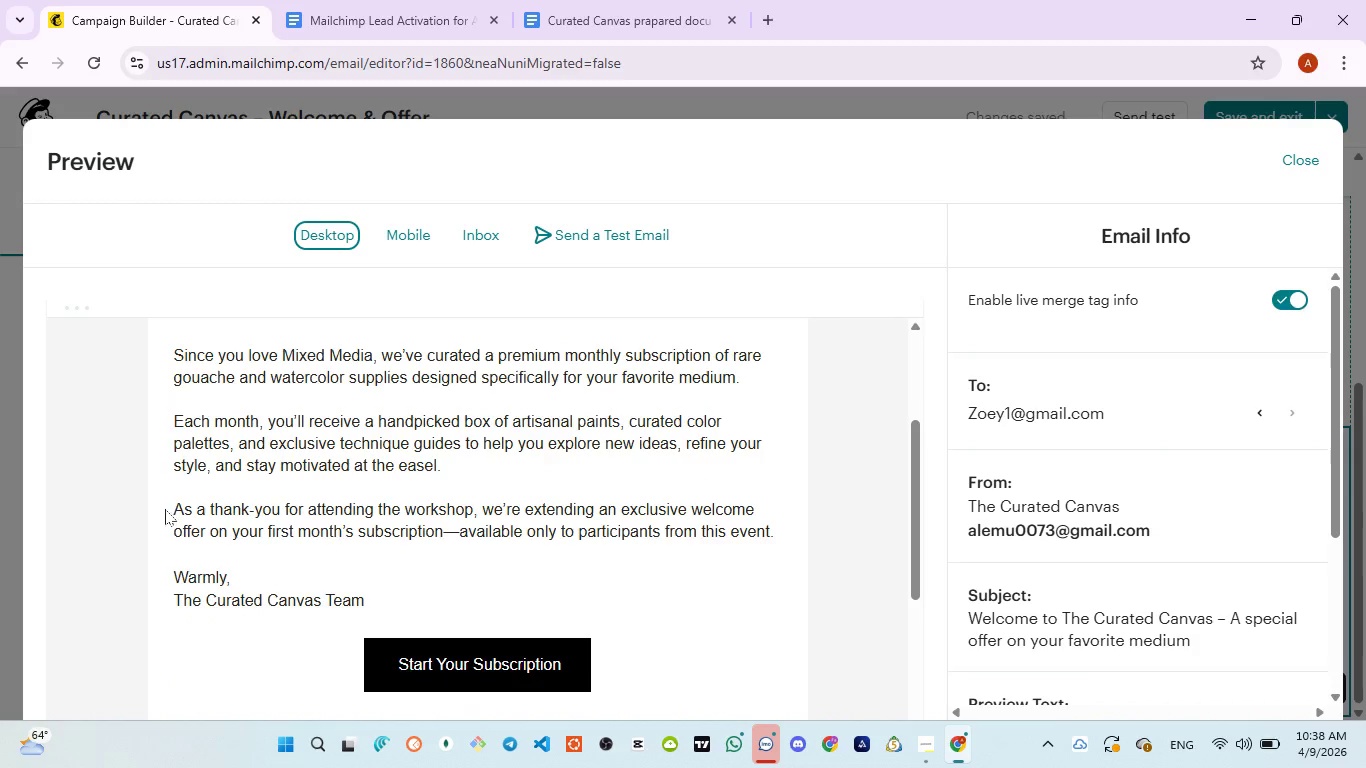 
left_click_drag(start_coordinate=[166, 509], to_coordinate=[551, 559])
 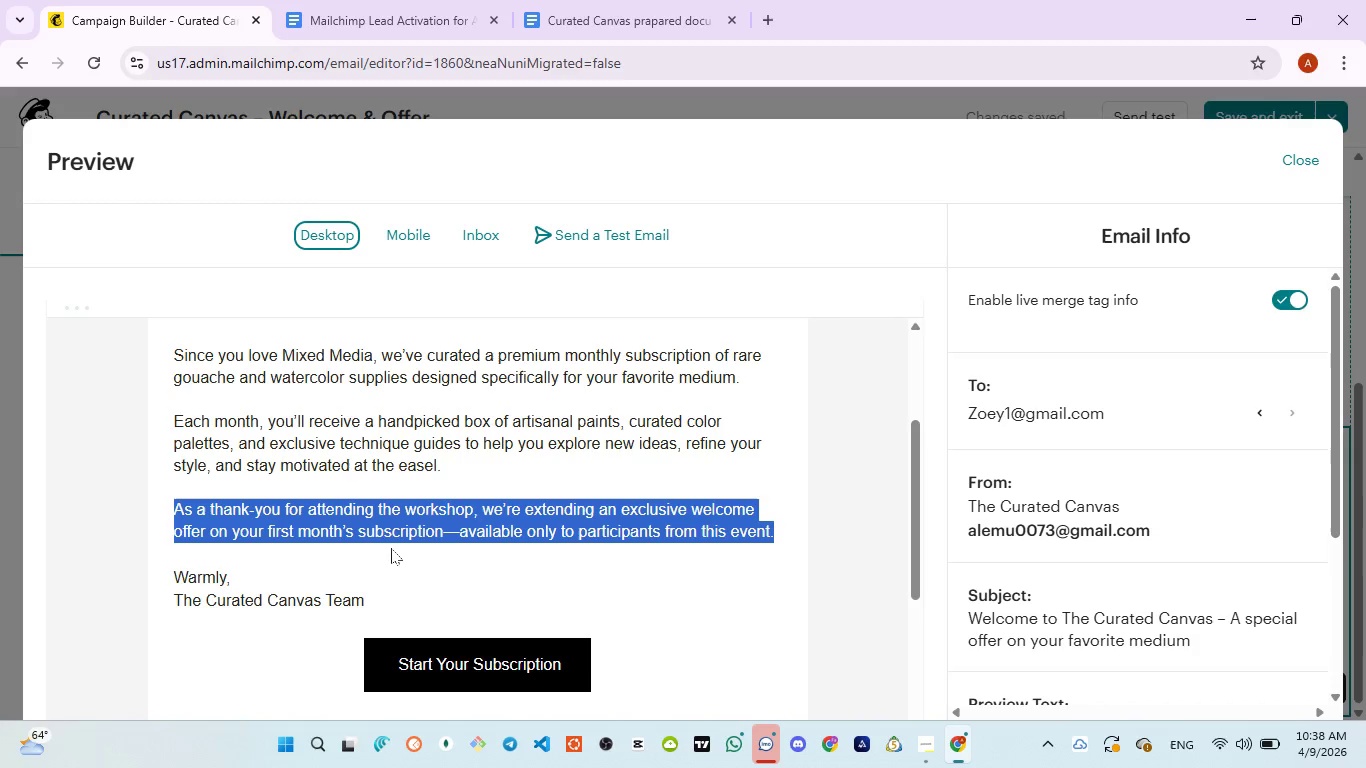 
scroll: coordinate [390, 548], scroll_direction: down, amount: 1.0
 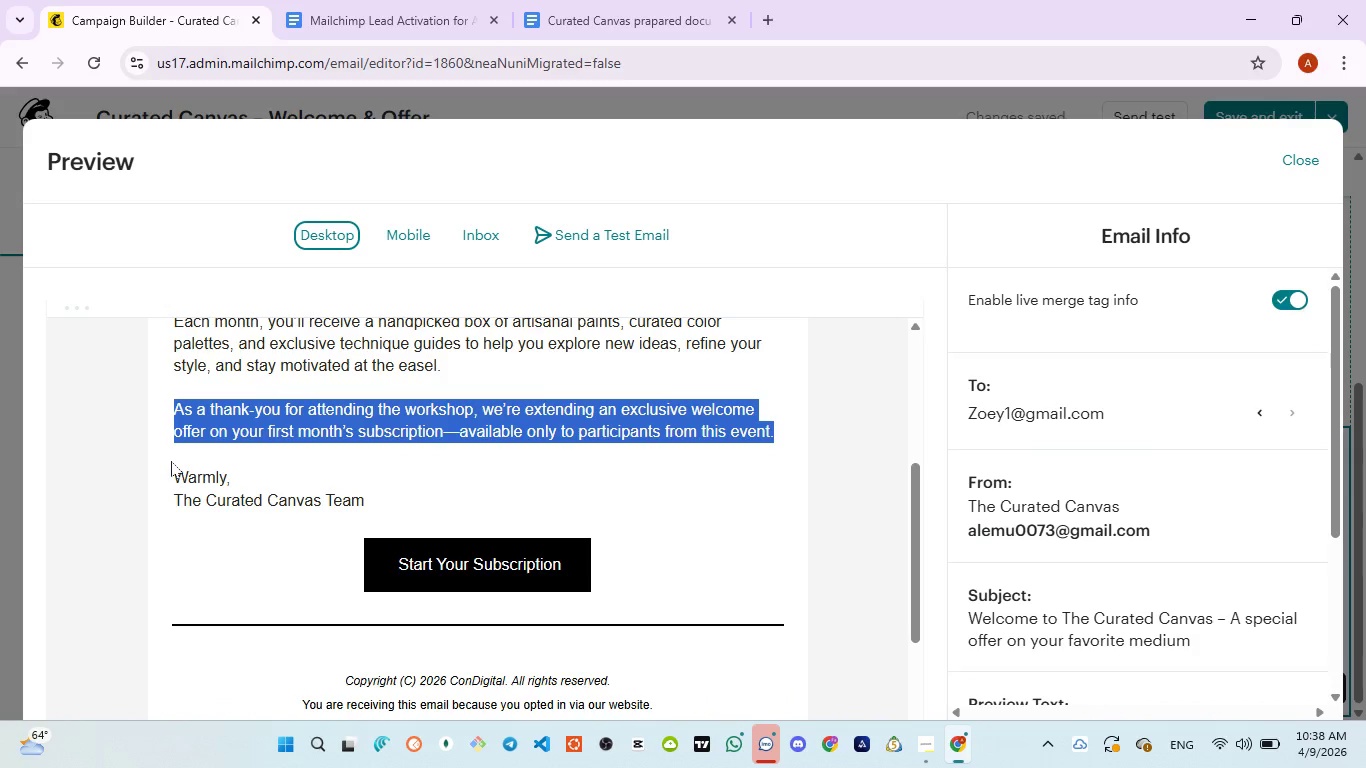 
left_click_drag(start_coordinate=[171, 461], to_coordinate=[361, 501])
 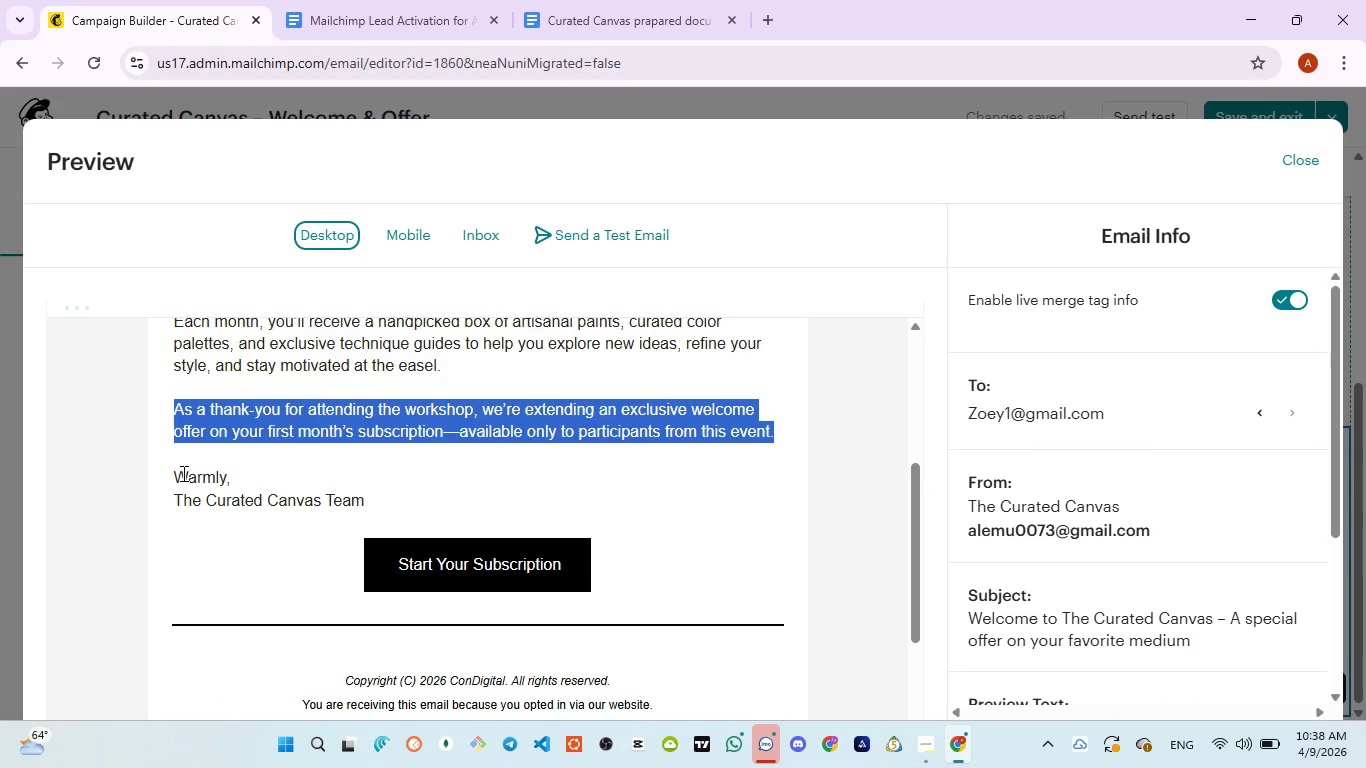 
left_click([177, 473])
 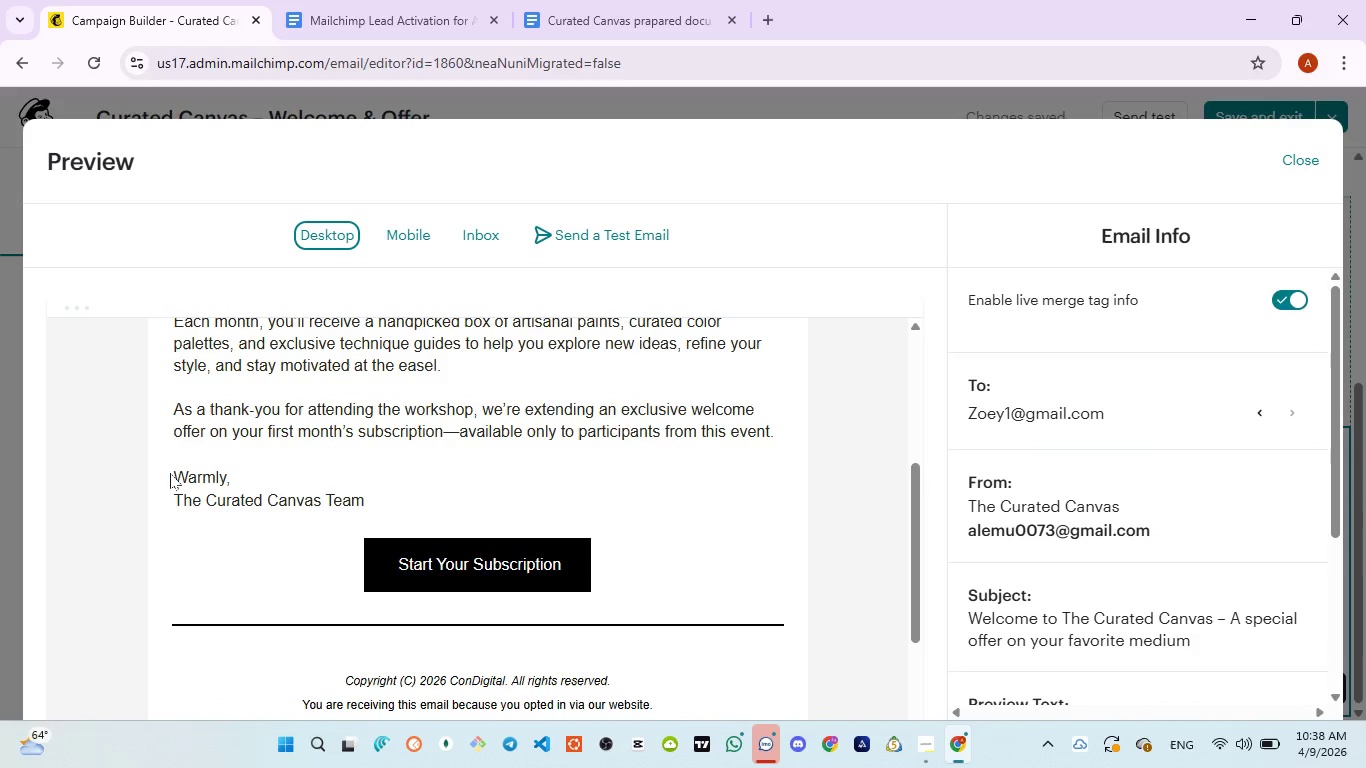 
left_click_drag(start_coordinate=[170, 473], to_coordinate=[369, 499])
 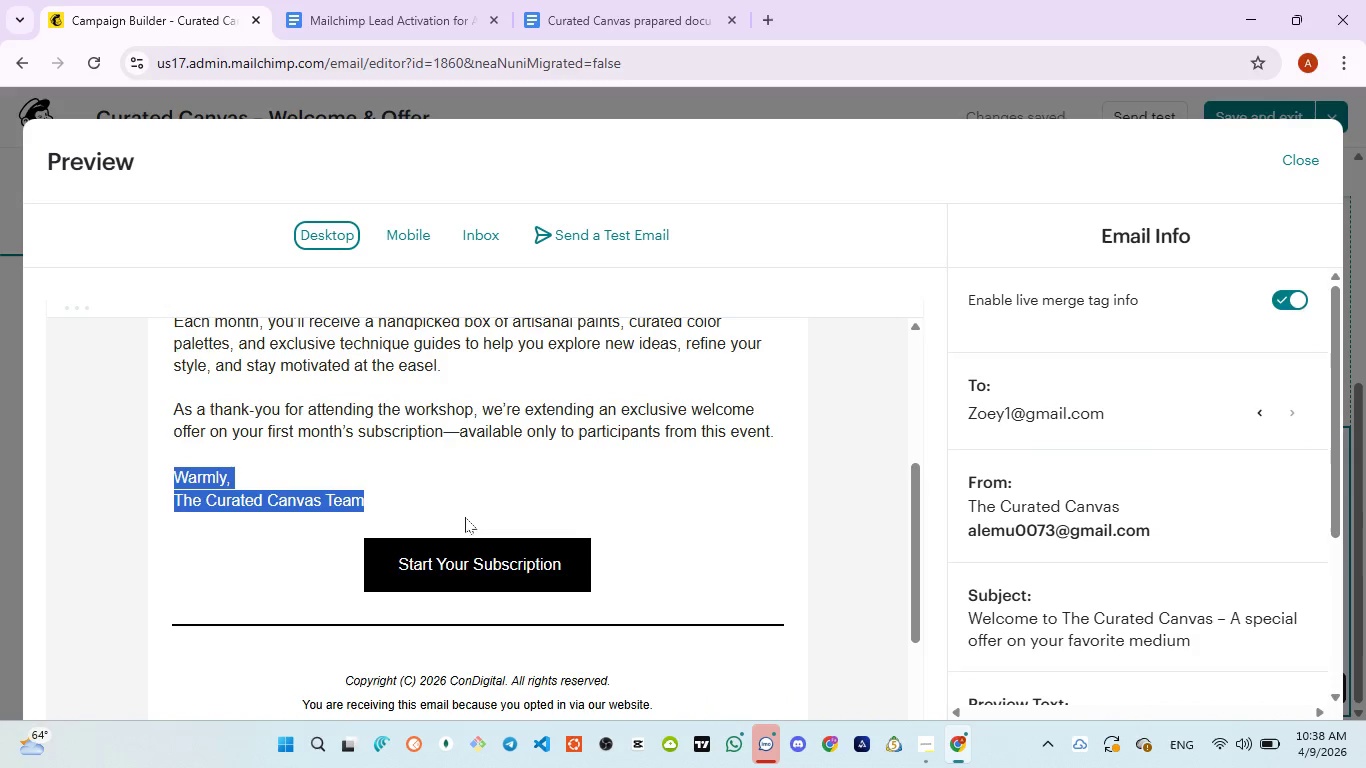 
left_click([466, 516])
 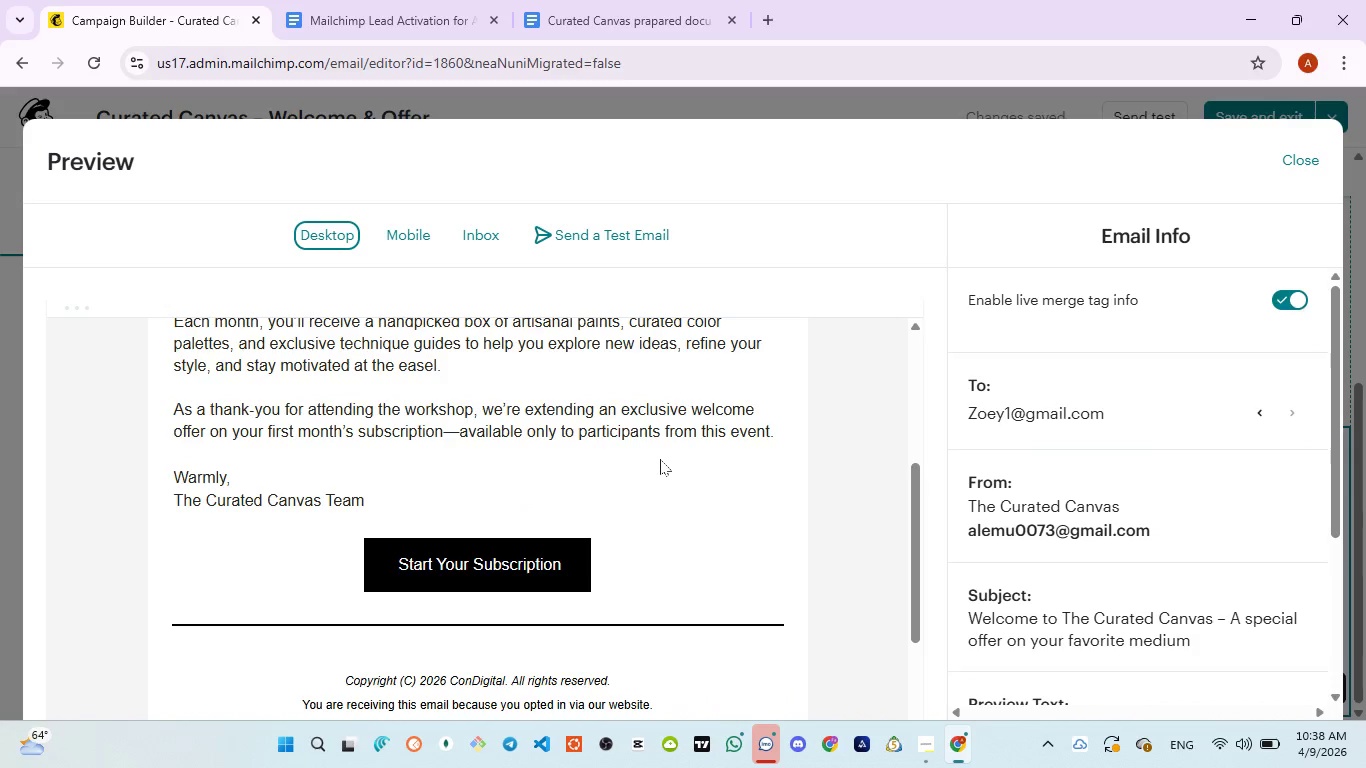 
scroll: coordinate [664, 459], scroll_direction: up, amount: 8.0
 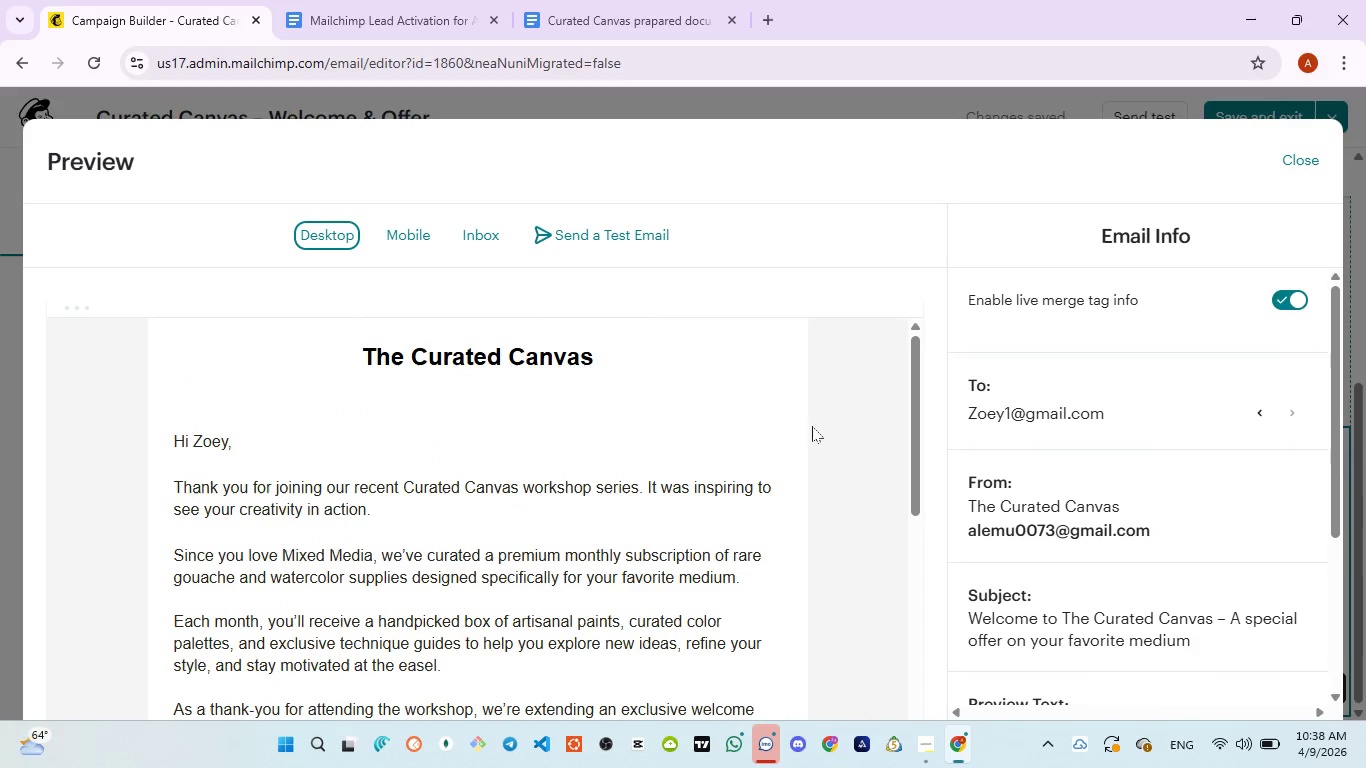 
scroll: coordinate [836, 480], scroll_direction: down, amount: 4.0
 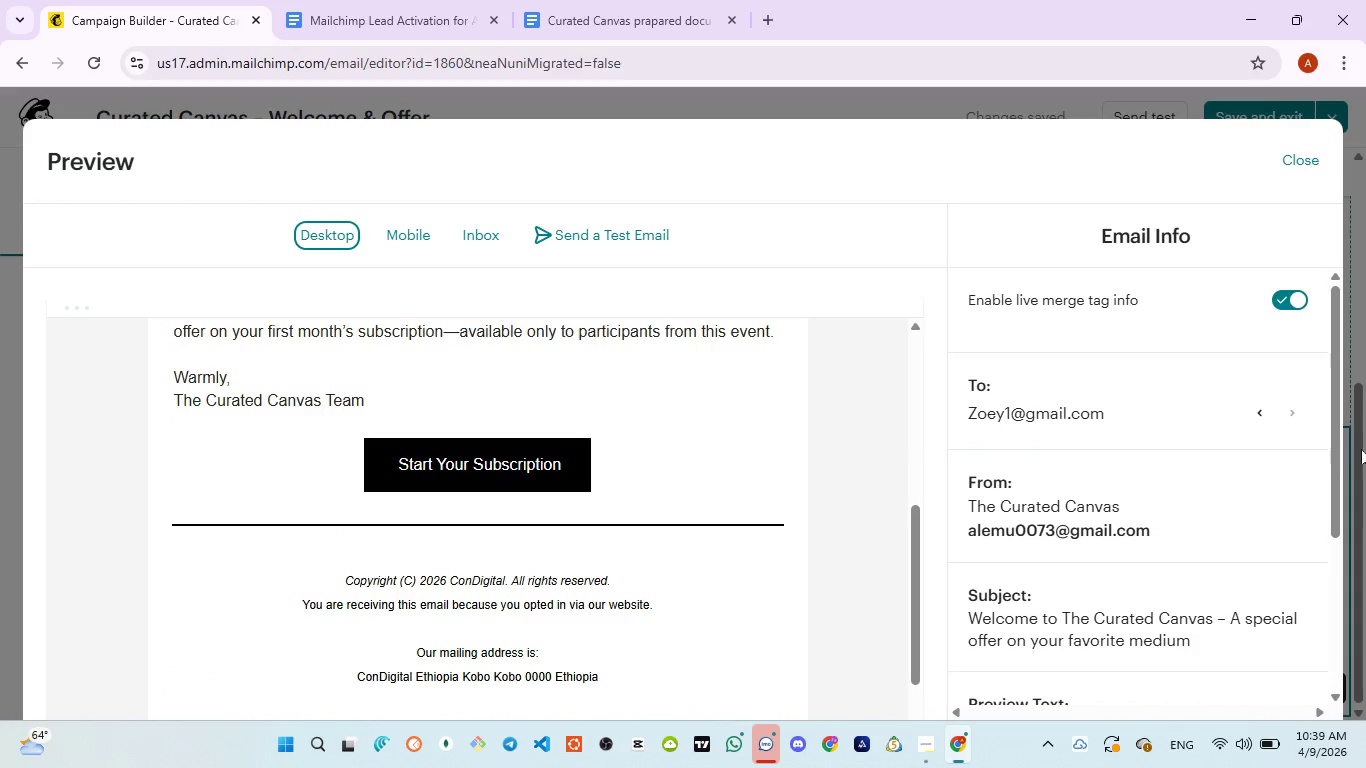 
left_click_drag(start_coordinate=[1332, 460], to_coordinate=[1330, 567])
 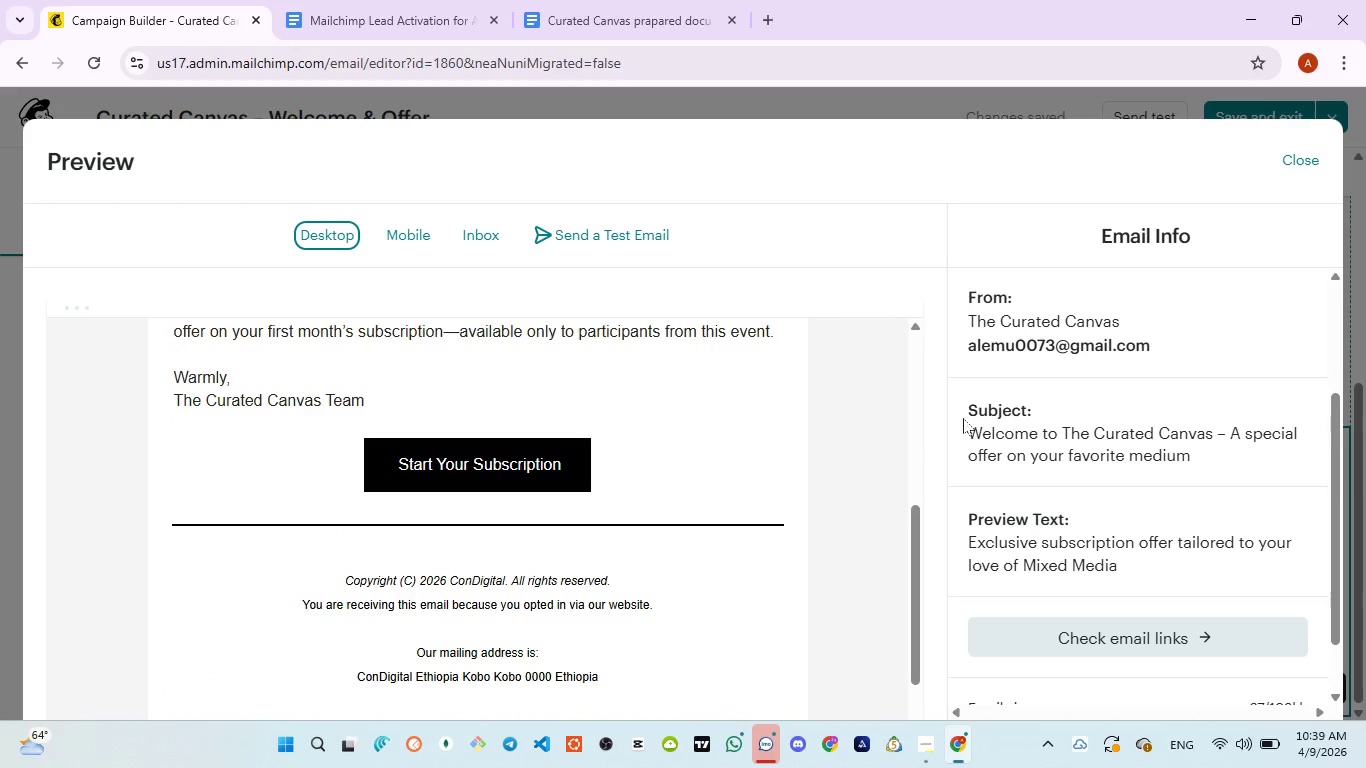 
left_click_drag(start_coordinate=[963, 420], to_coordinate=[1198, 468])
 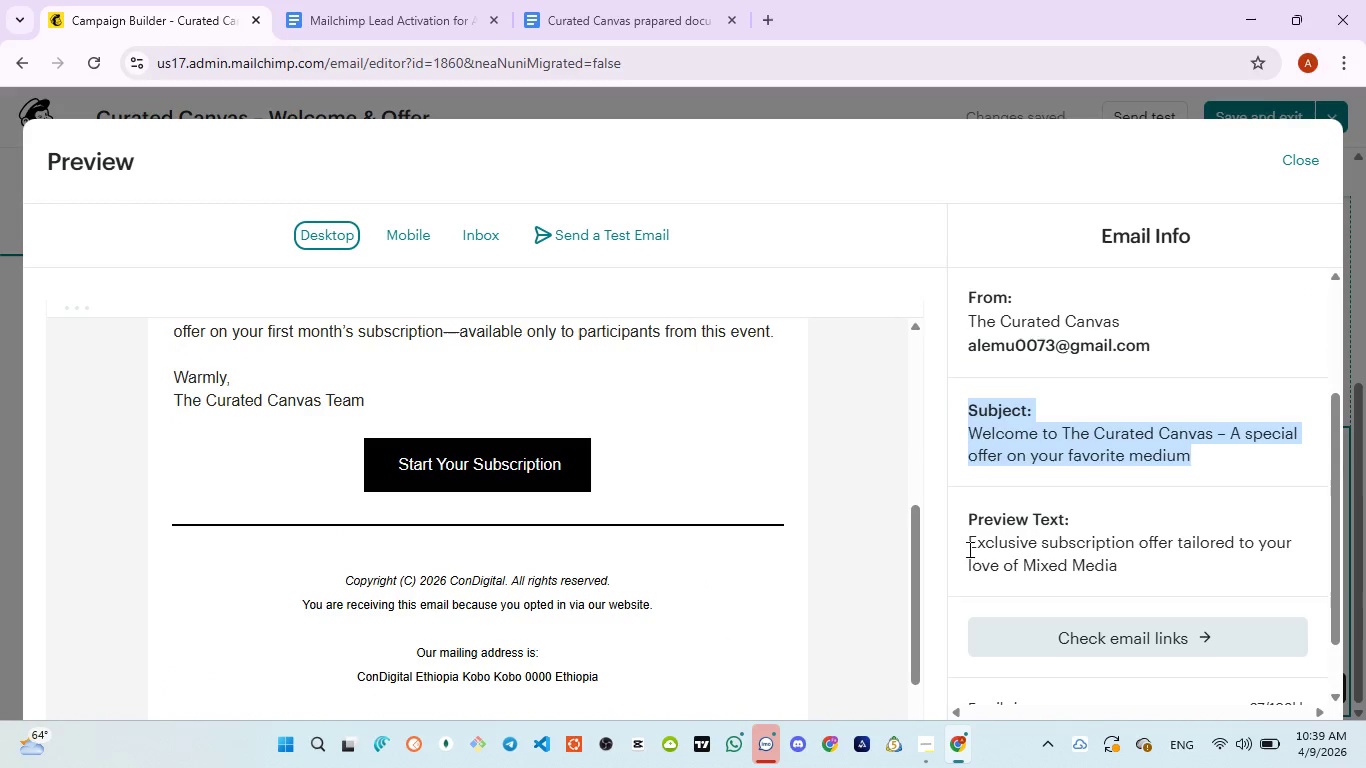 
left_click_drag(start_coordinate=[961, 545], to_coordinate=[1125, 574])
 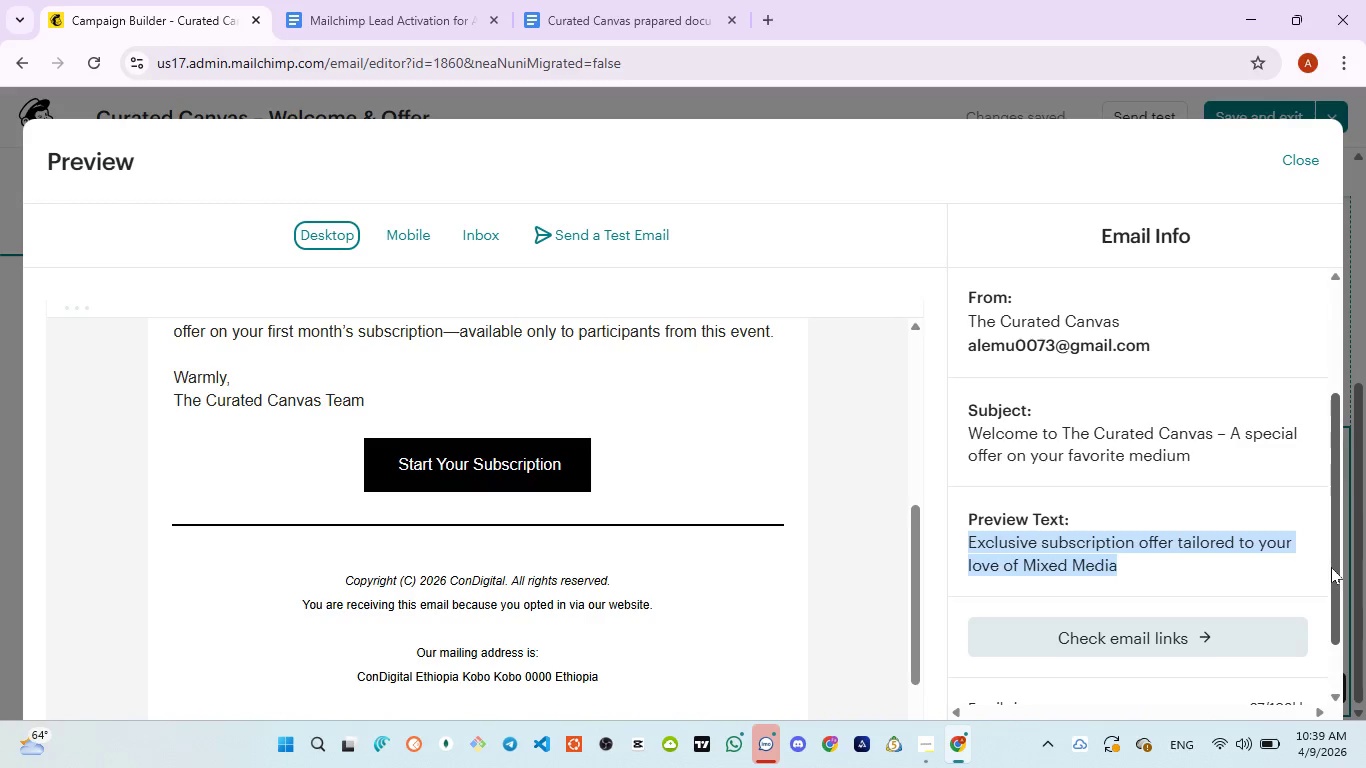 
left_click_drag(start_coordinate=[1331, 567], to_coordinate=[1336, 632])
 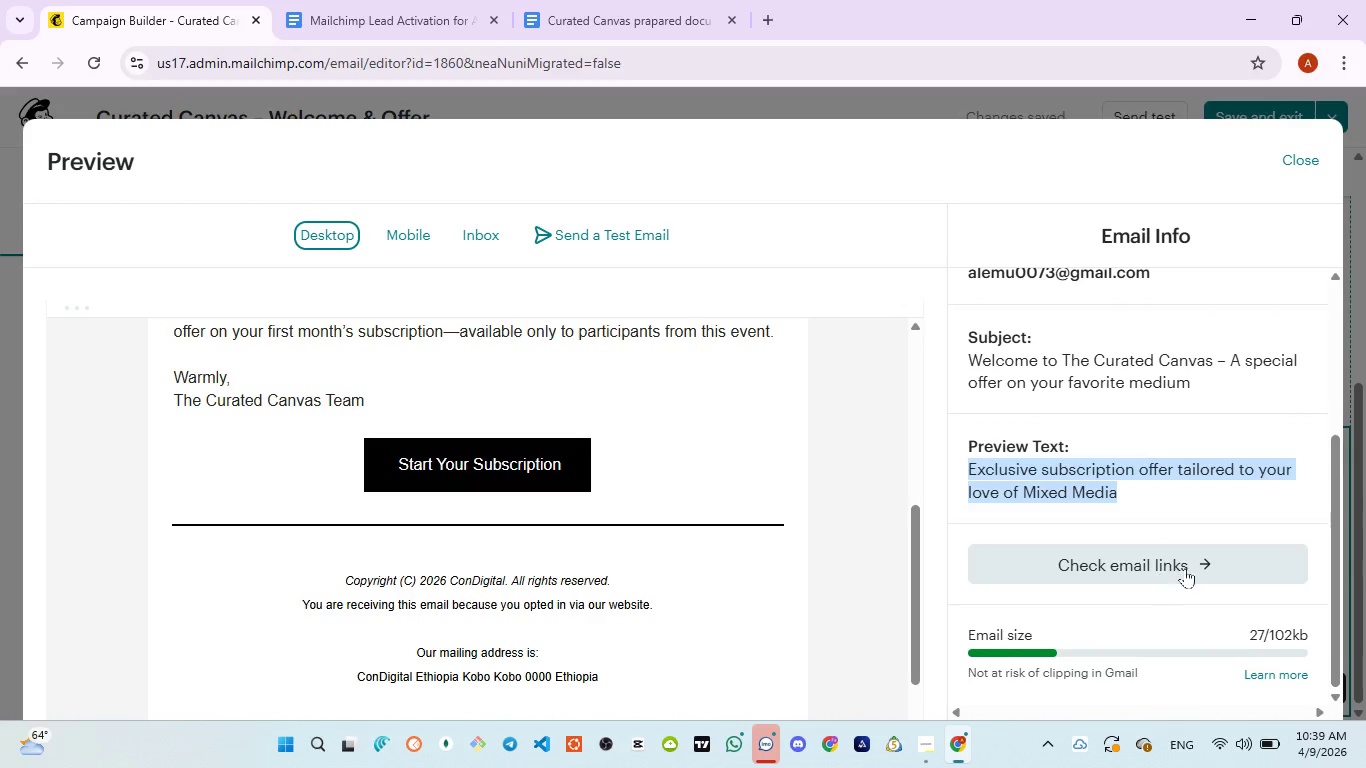 
left_click([1188, 566])
 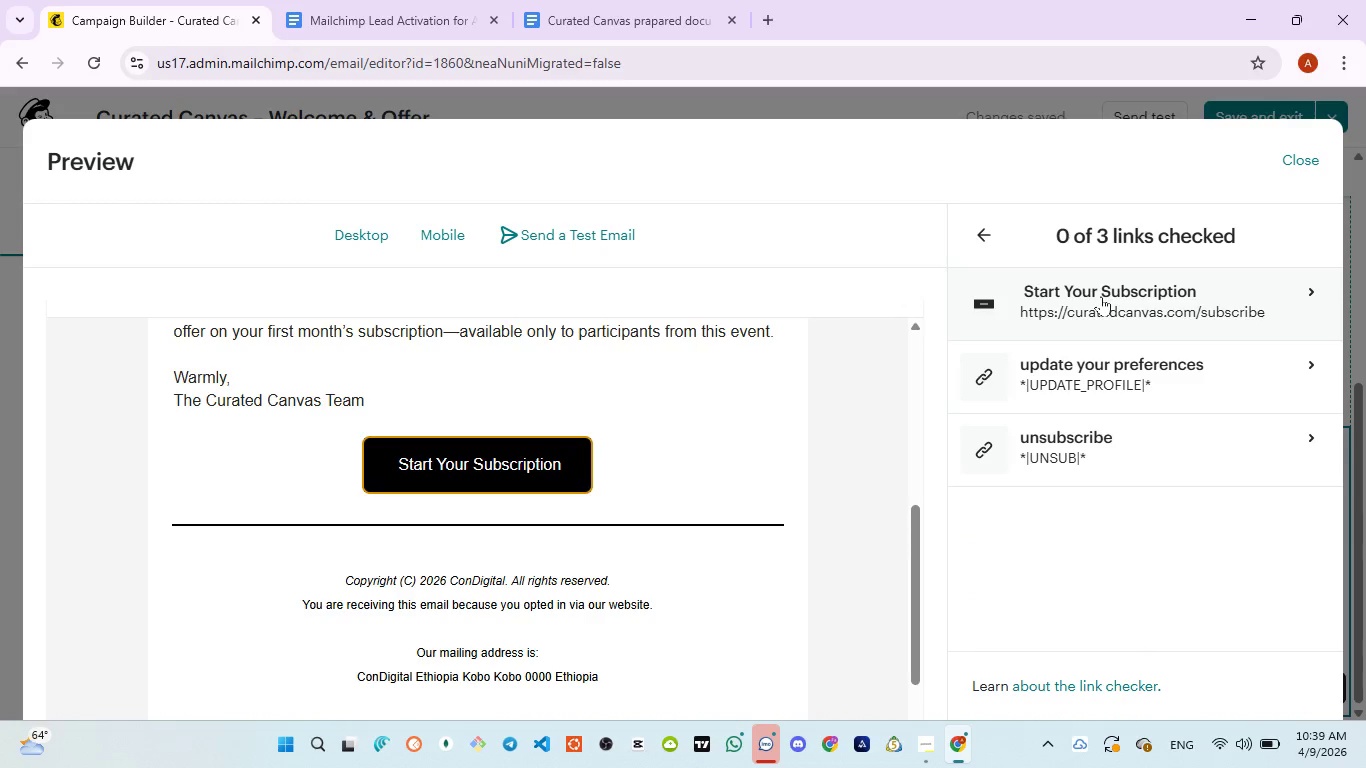 
wait(10.72)
 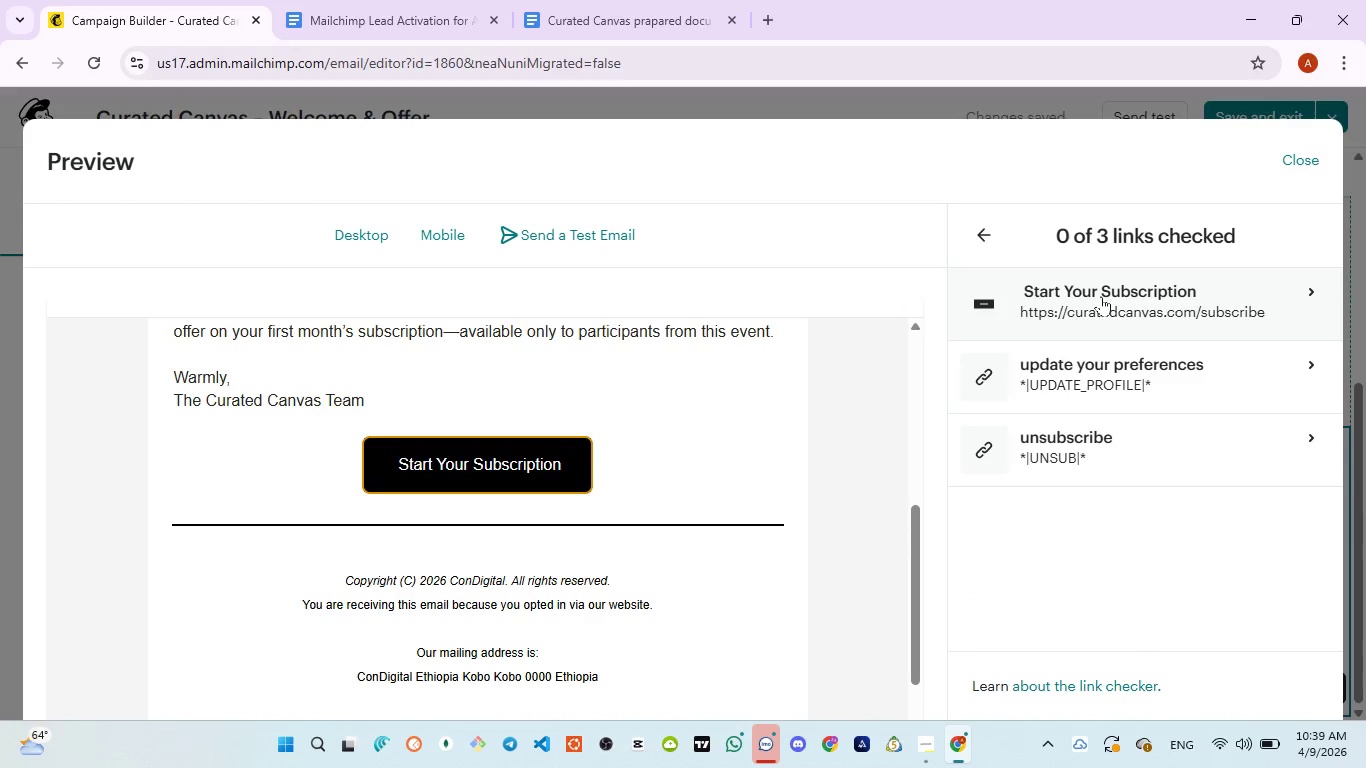 
left_click([1064, 313])
 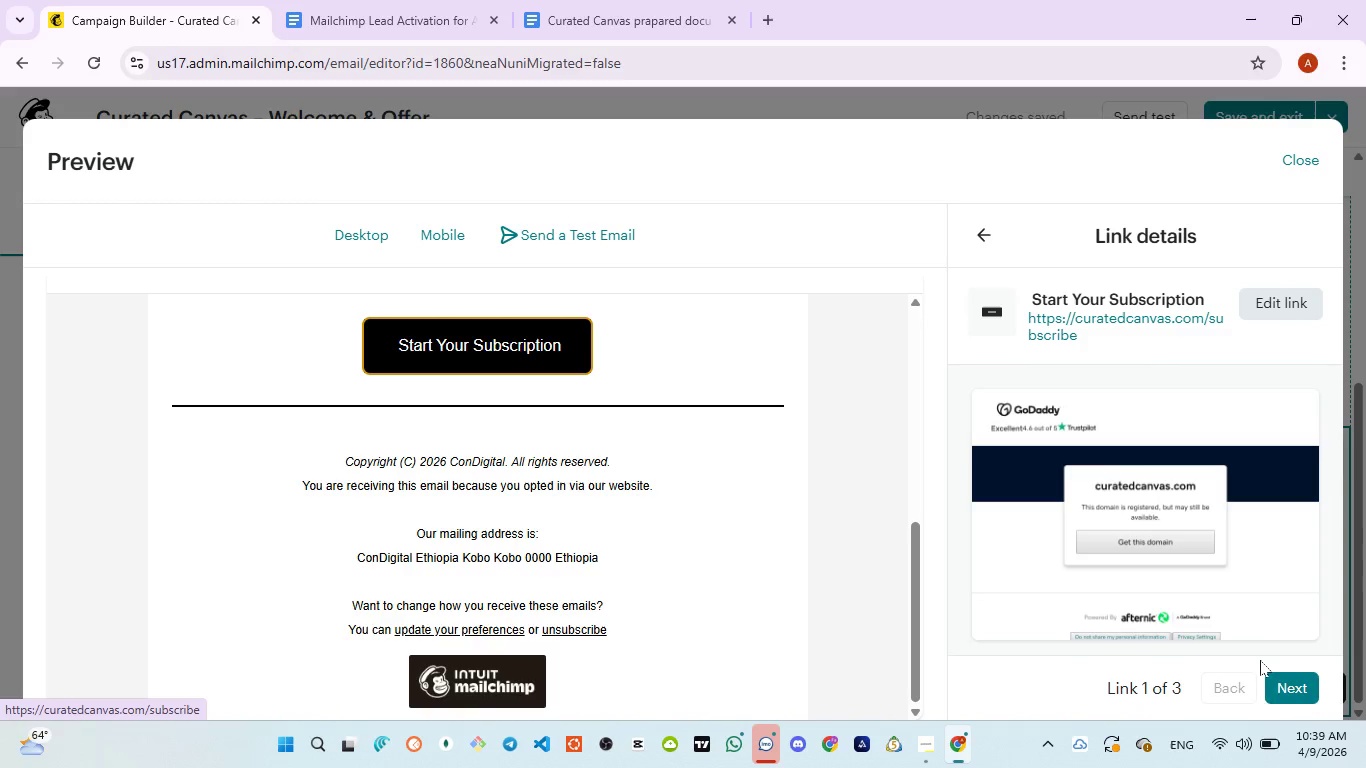 
wait(13.47)
 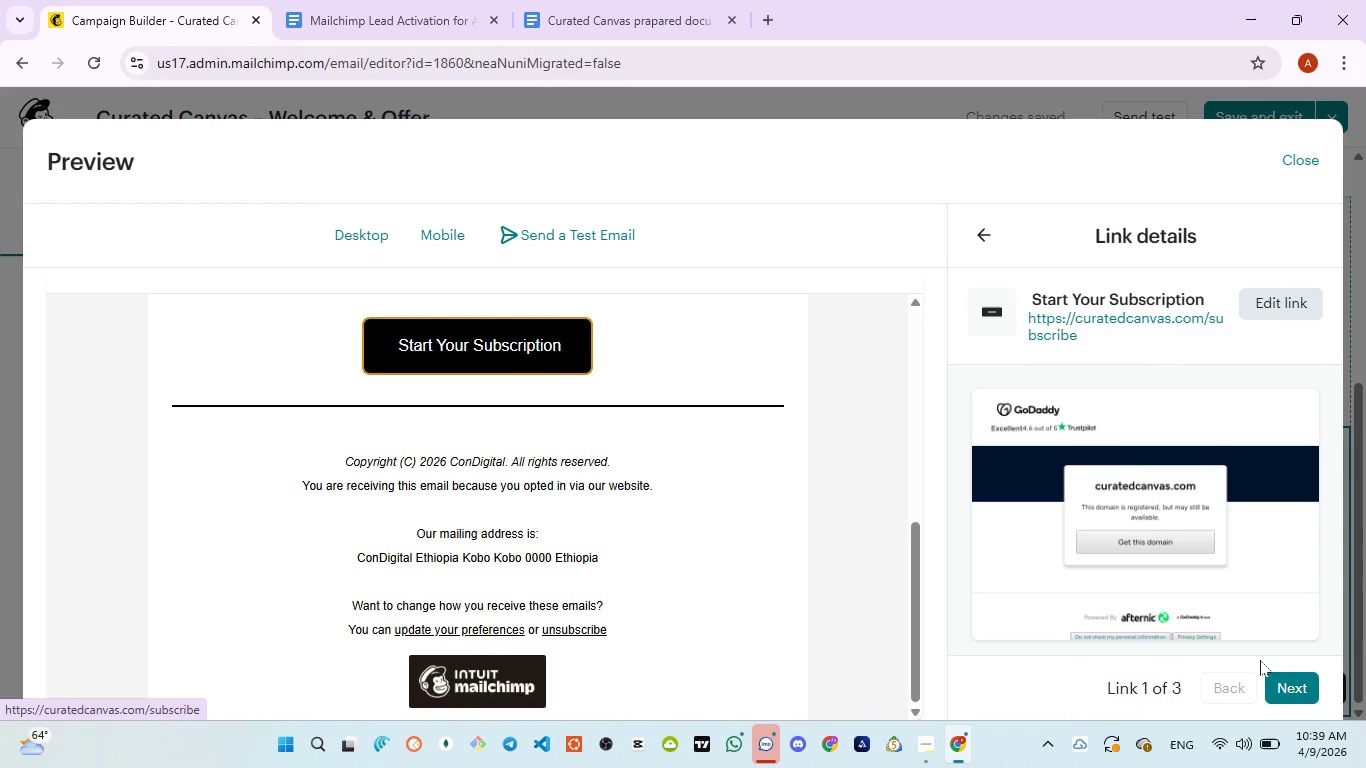 
left_click([350, 17])
 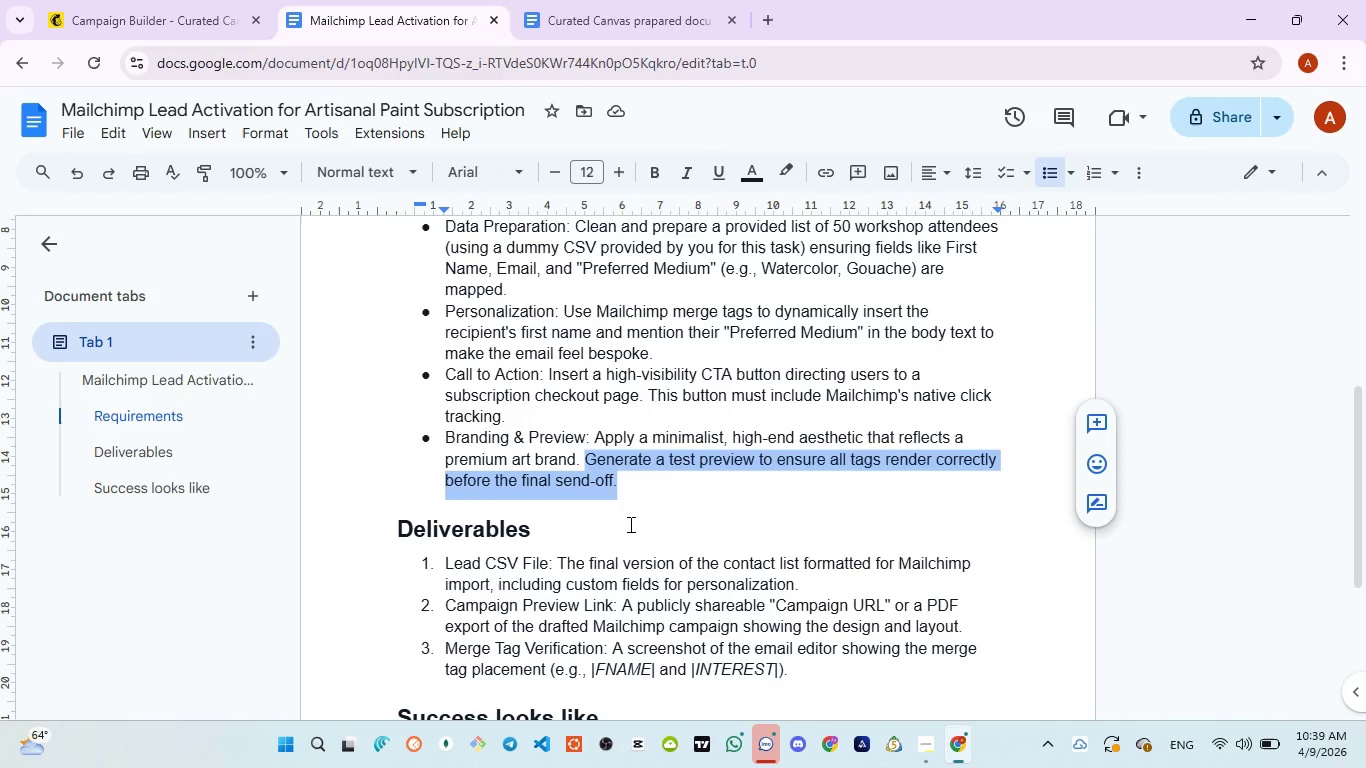 
left_click([638, 492])
 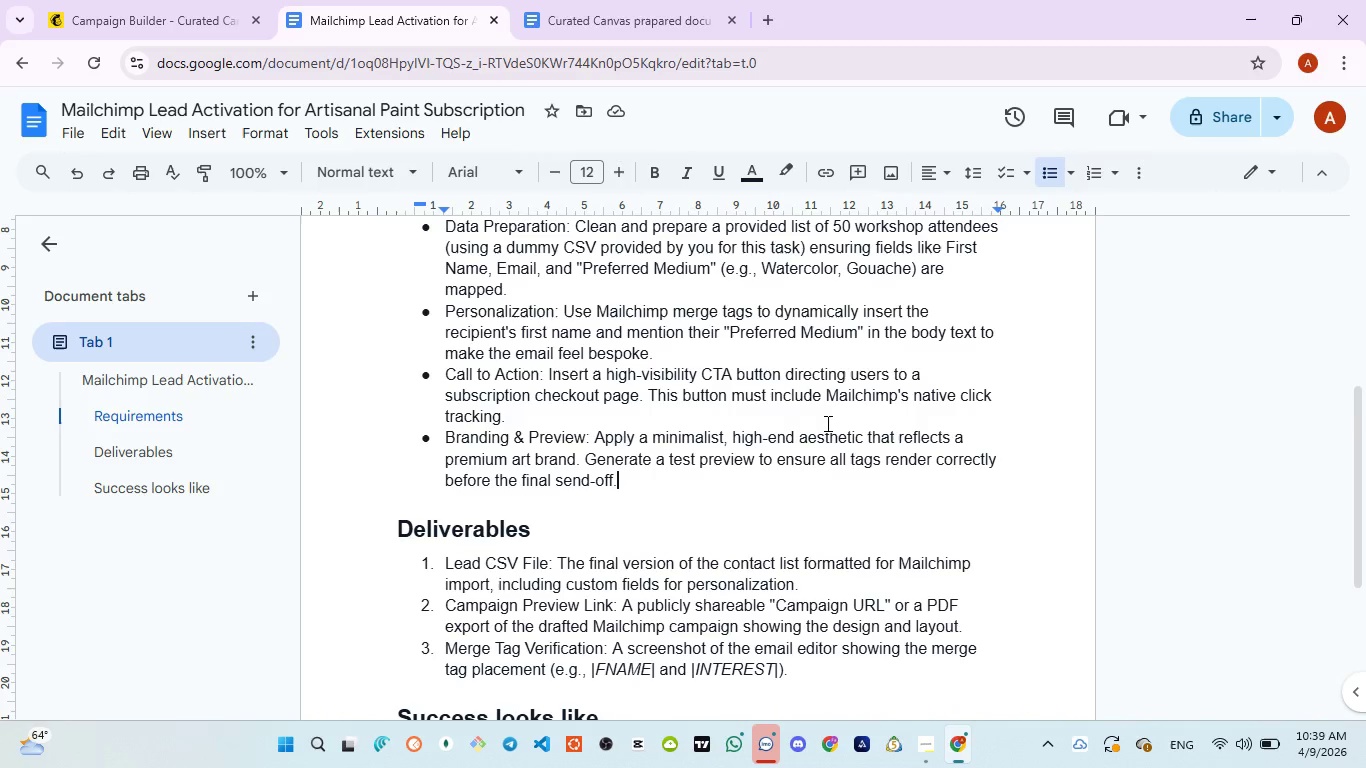 
scroll: coordinate [535, 408], scroll_direction: up, amount: 1.0
 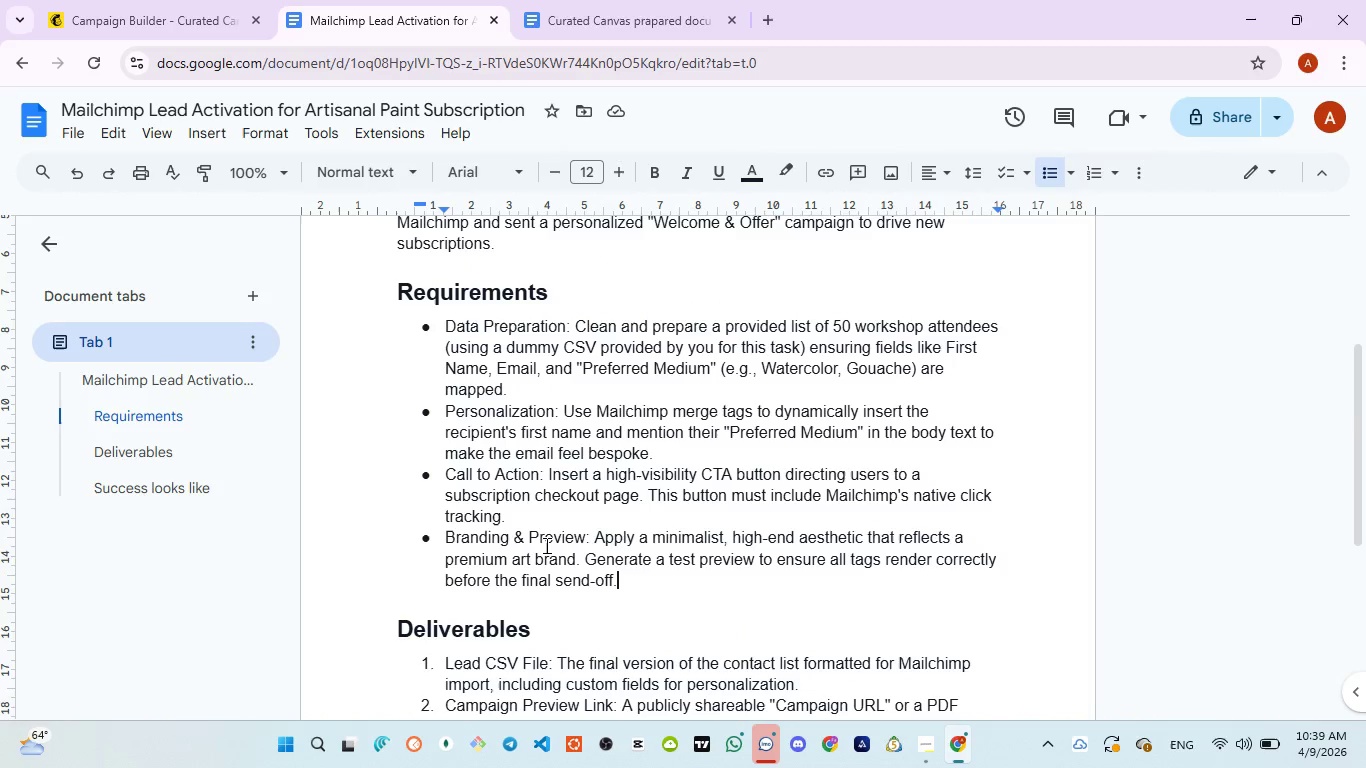 
wait(6.29)
 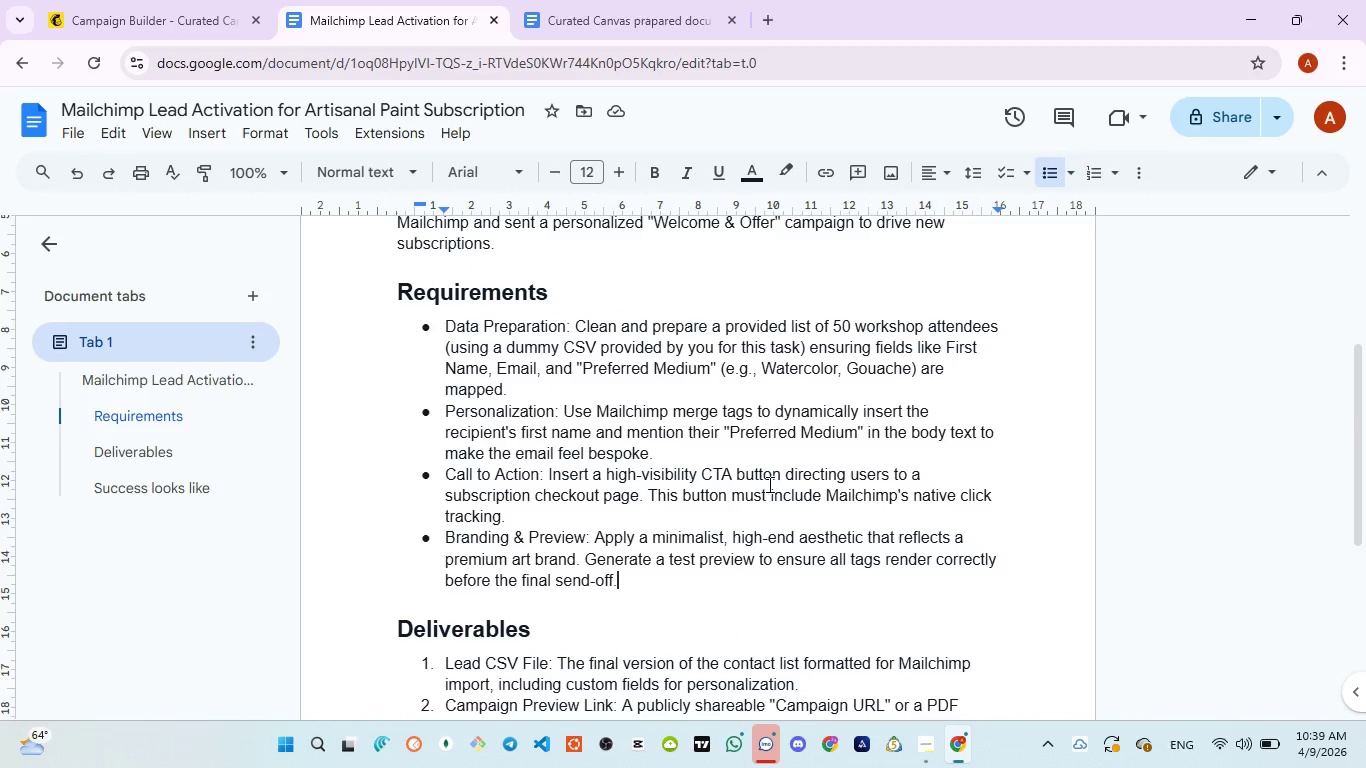 
scroll: coordinate [540, 548], scroll_direction: down, amount: 1.0
 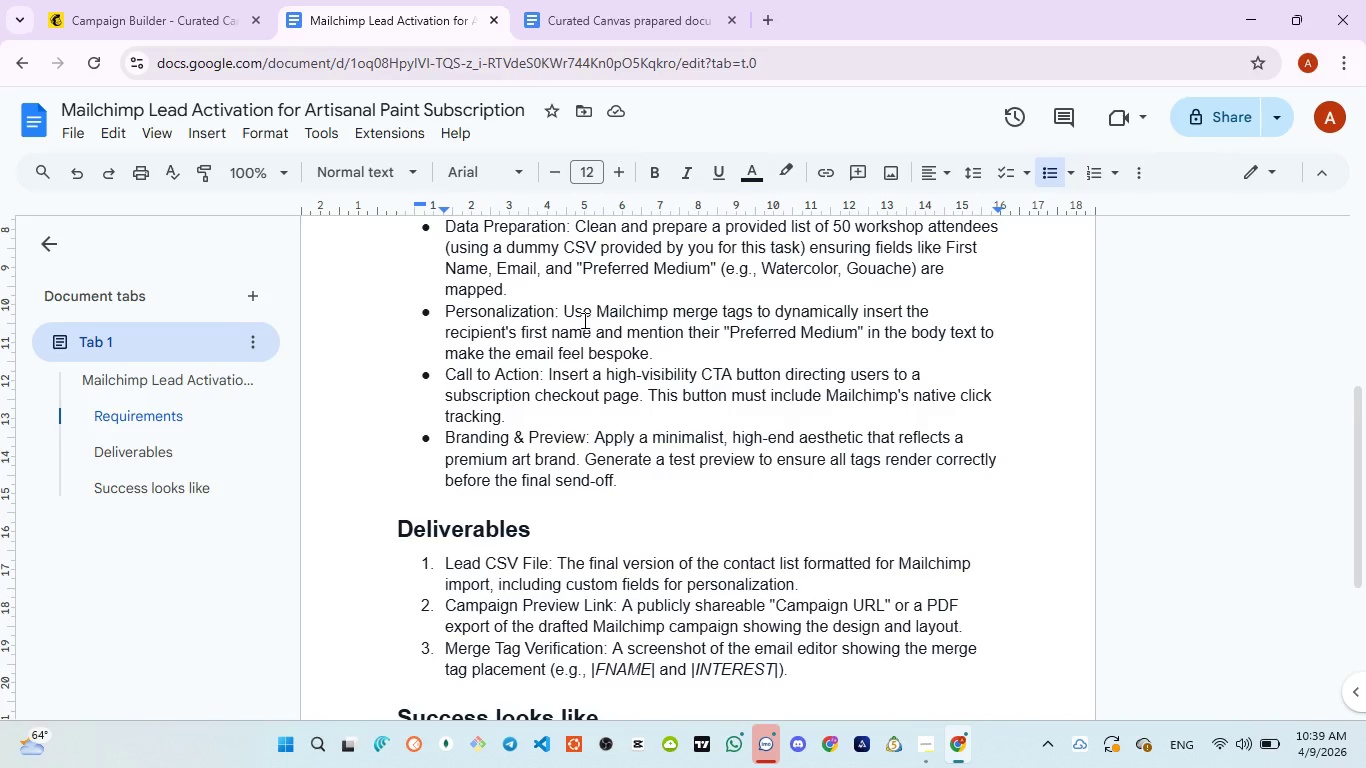 
left_click_drag(start_coordinate=[561, 312], to_coordinate=[882, 353])
 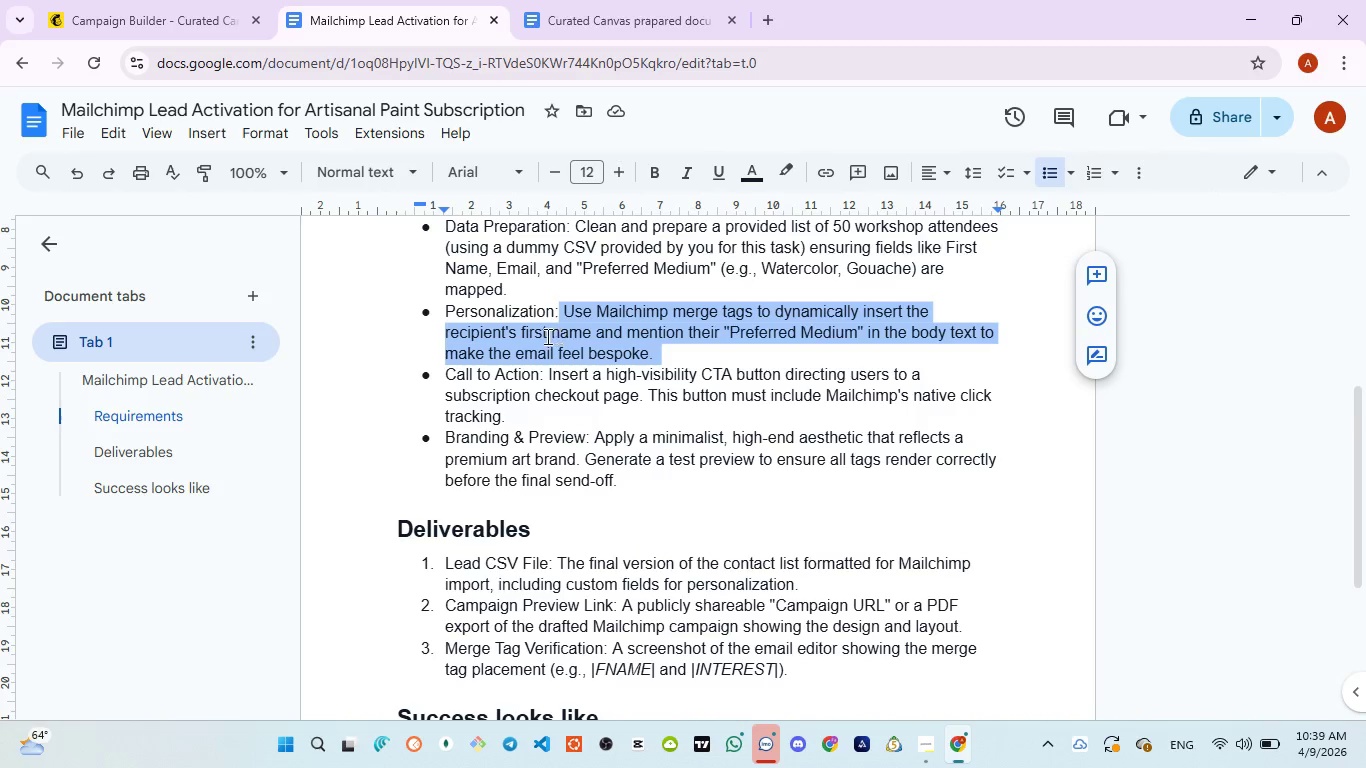 
left_click([522, 331])
 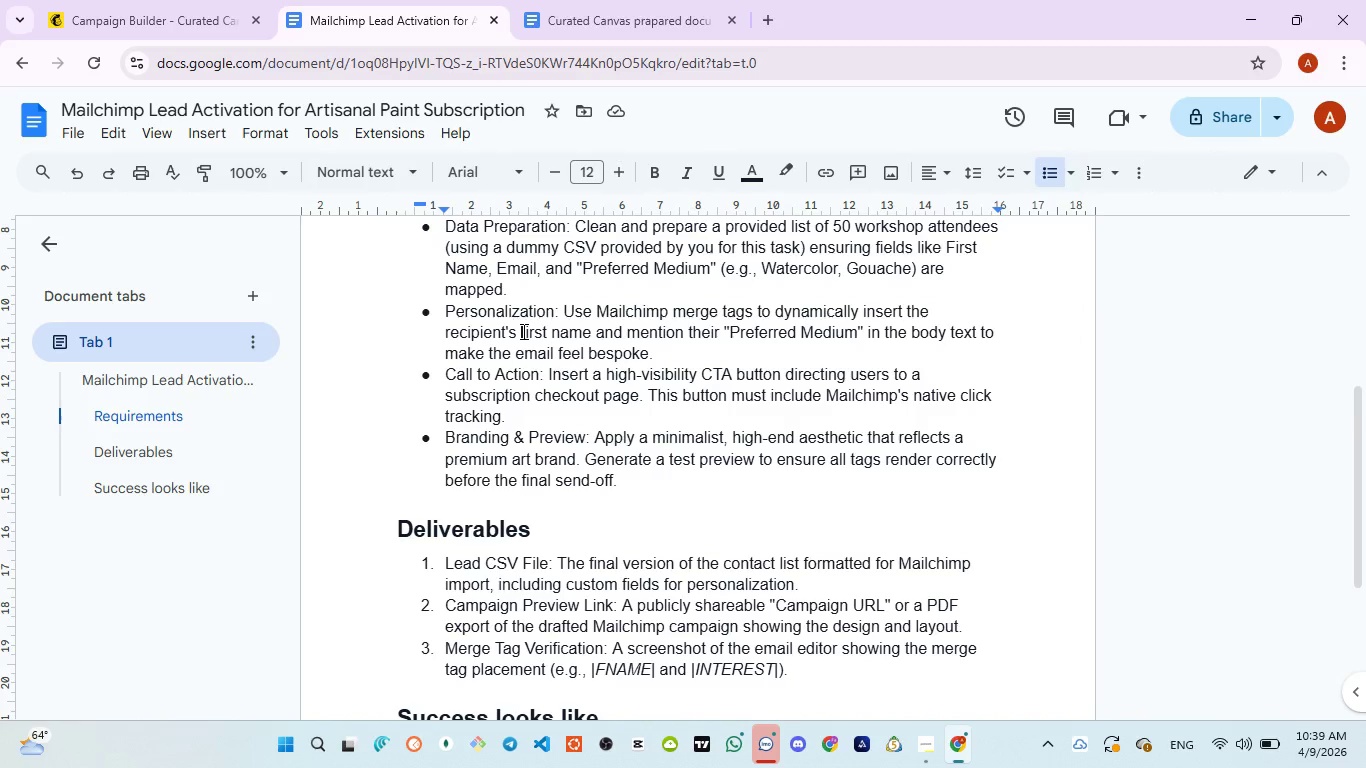 
left_click_drag(start_coordinate=[522, 331], to_coordinate=[592, 327])
 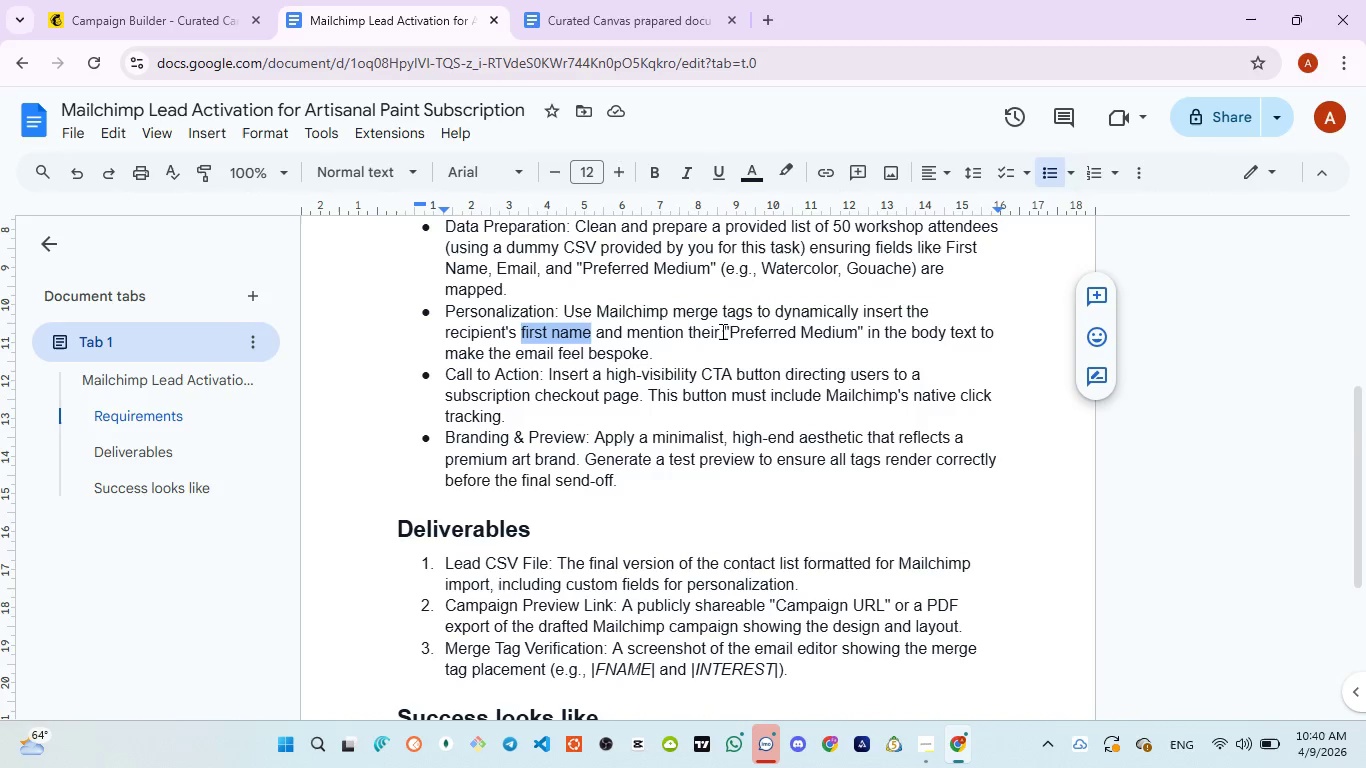 
left_click_drag(start_coordinate=[724, 329], to_coordinate=[849, 333])
 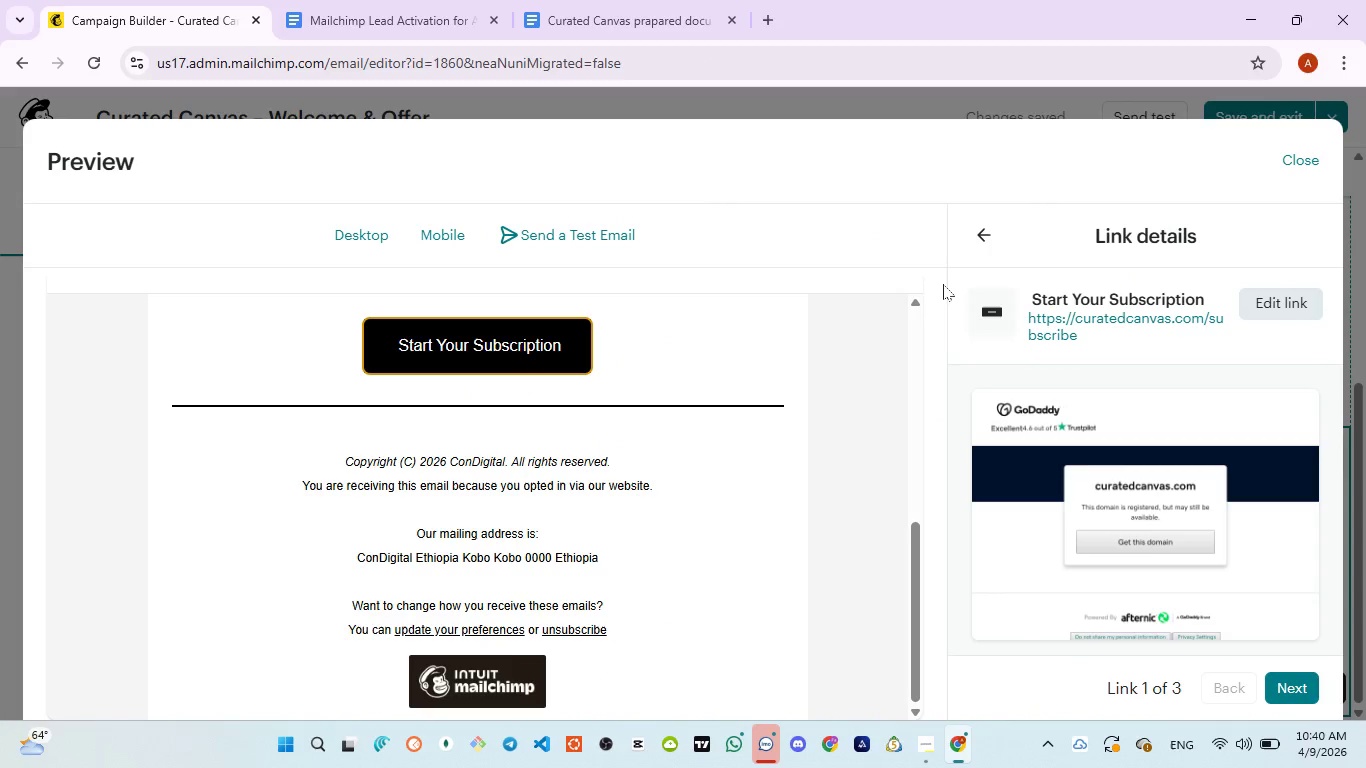 
scroll: coordinate [662, 446], scroll_direction: up, amount: 3.0
 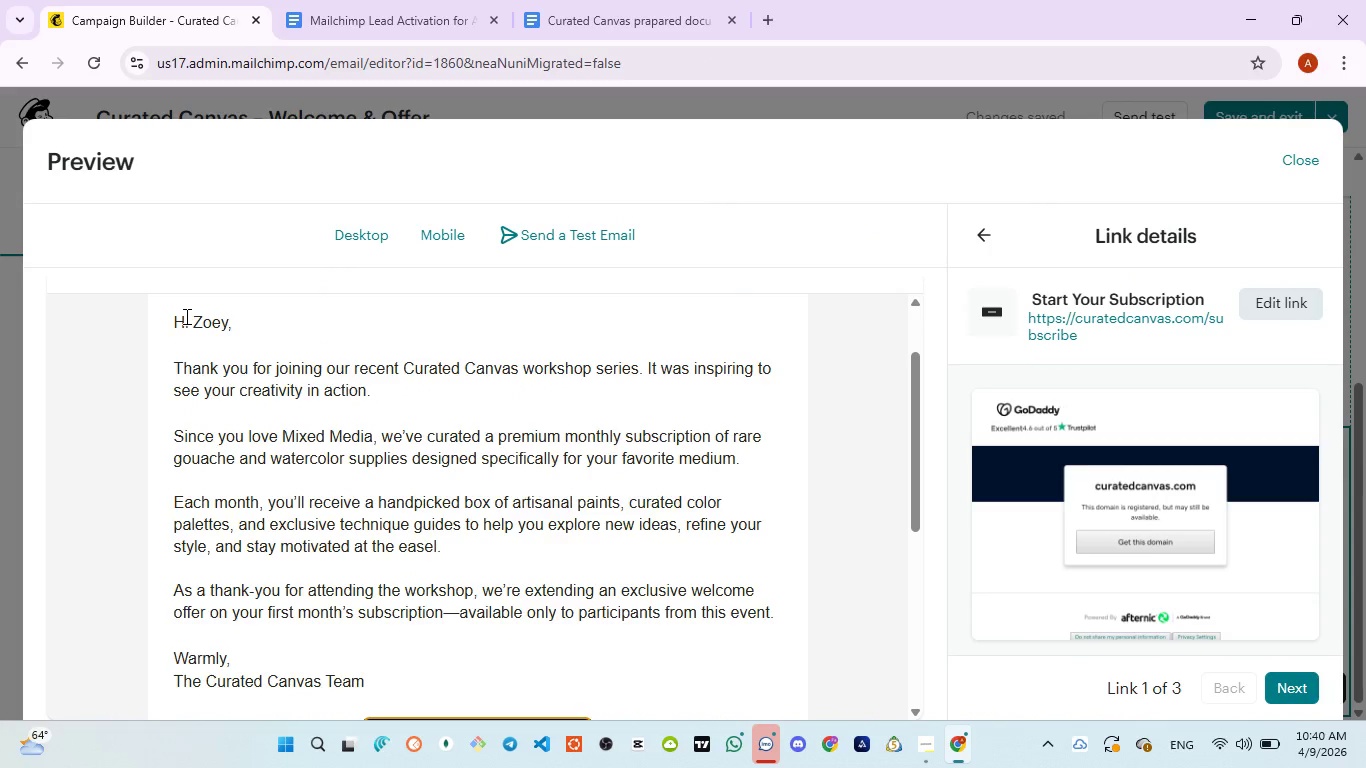 
left_click_drag(start_coordinate=[189, 317], to_coordinate=[225, 321])
 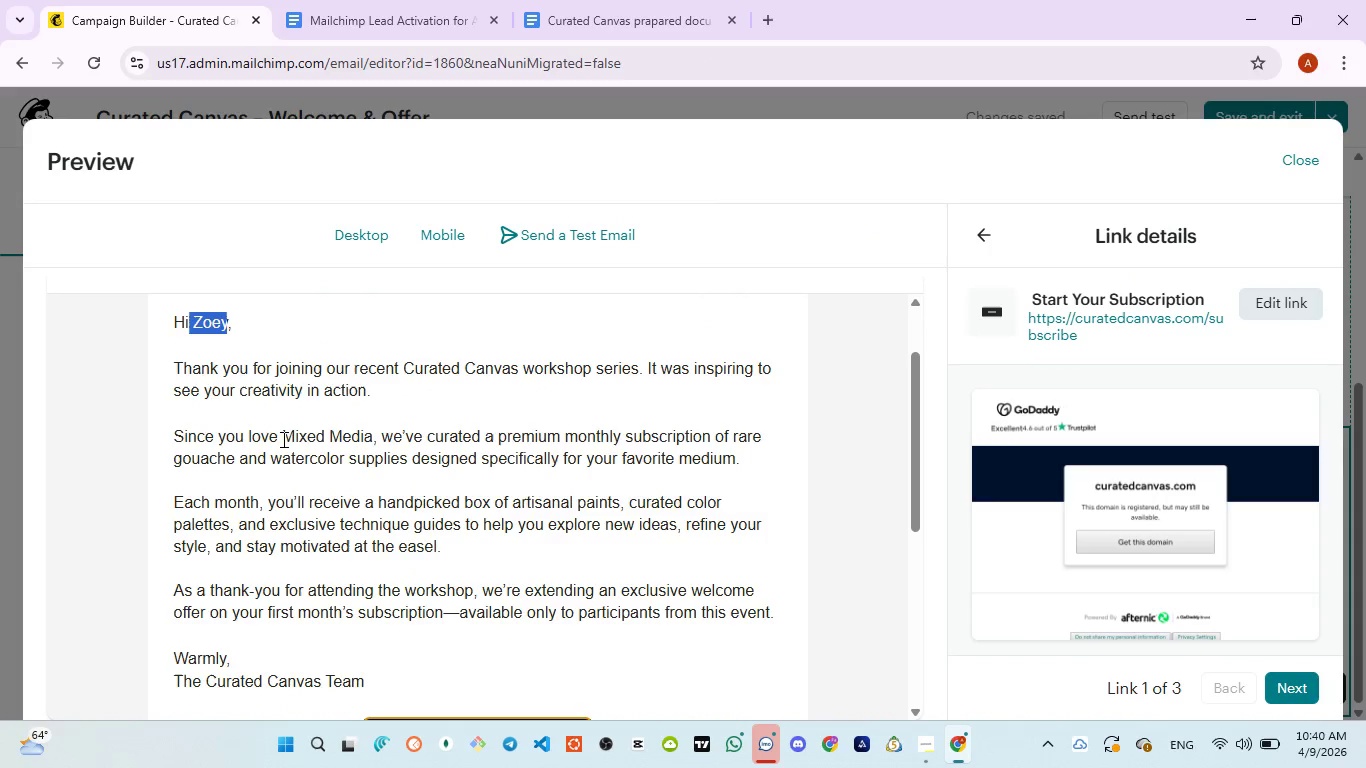 
left_click_drag(start_coordinate=[282, 438], to_coordinate=[372, 437])
 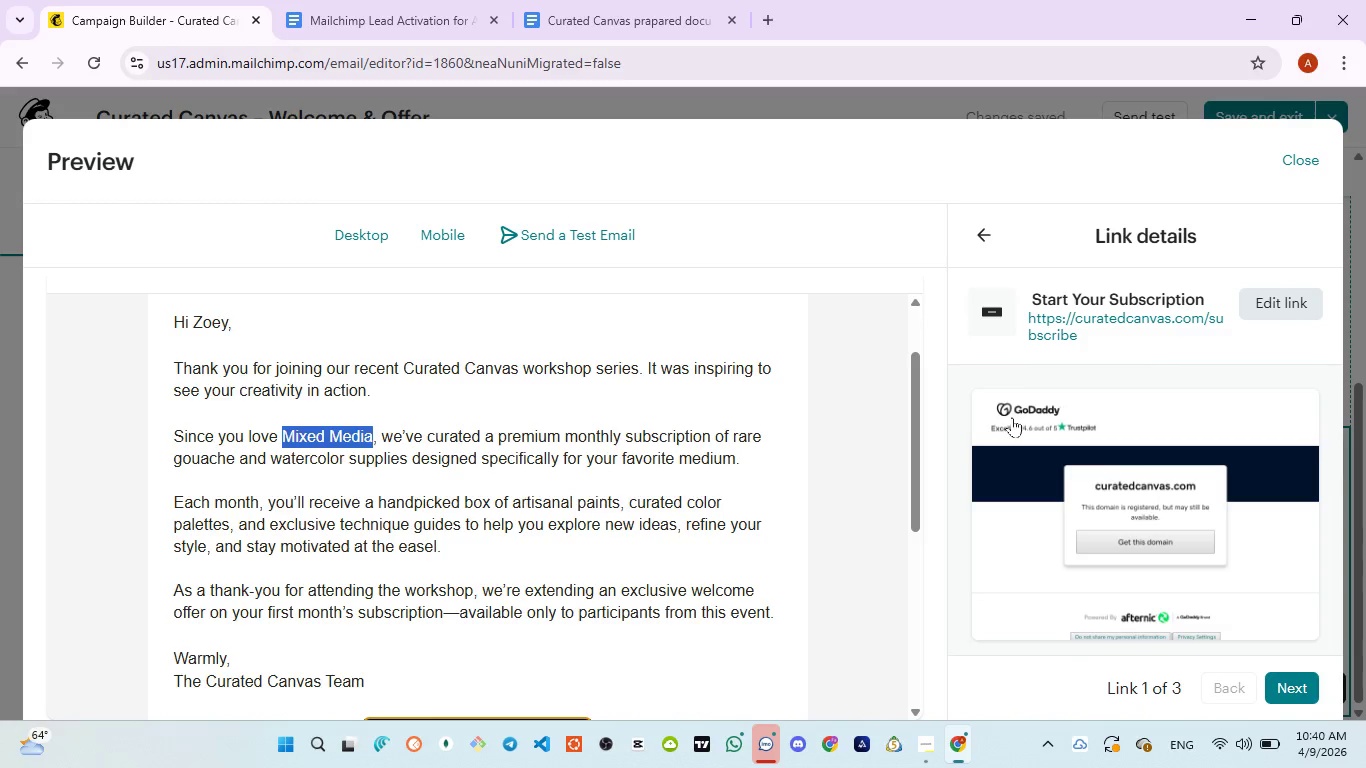 
scroll: coordinate [1014, 389], scroll_direction: up, amount: 1.0
 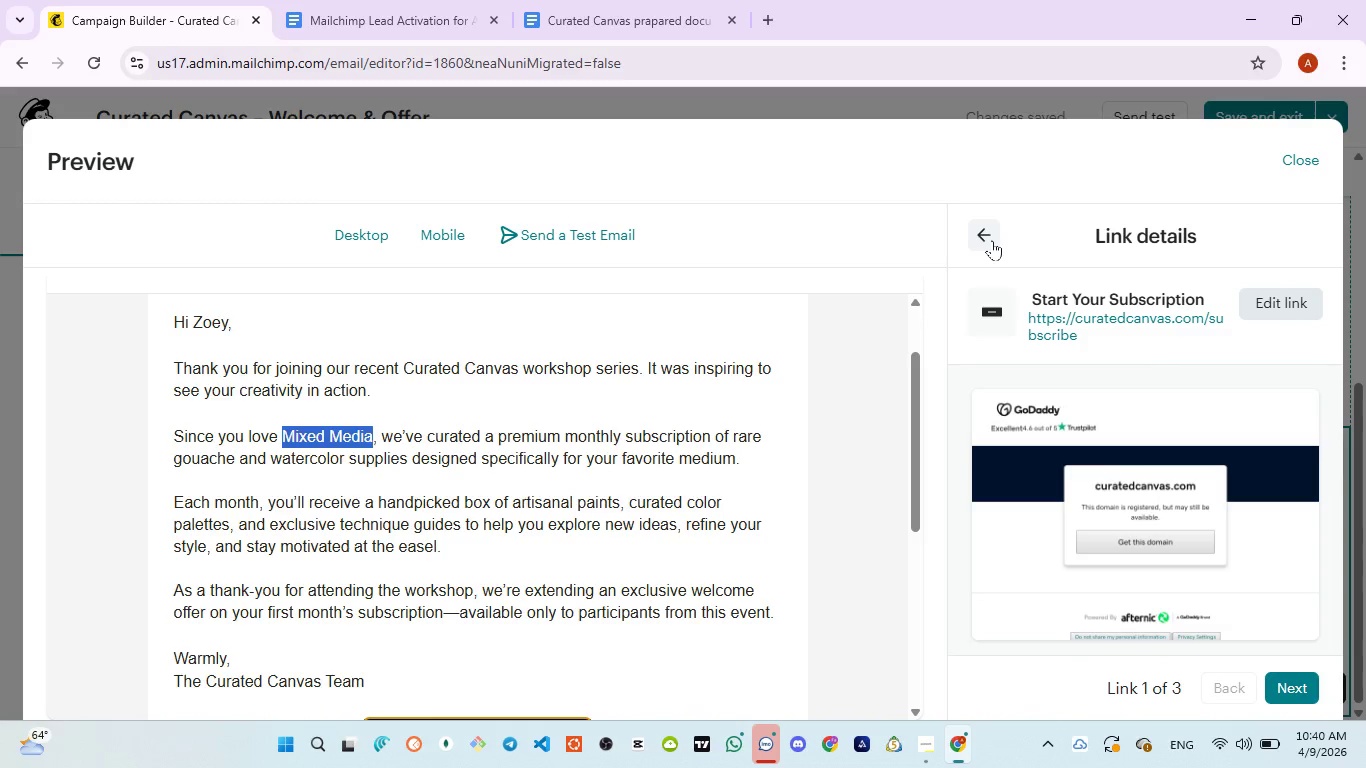 
left_click([990, 241])
 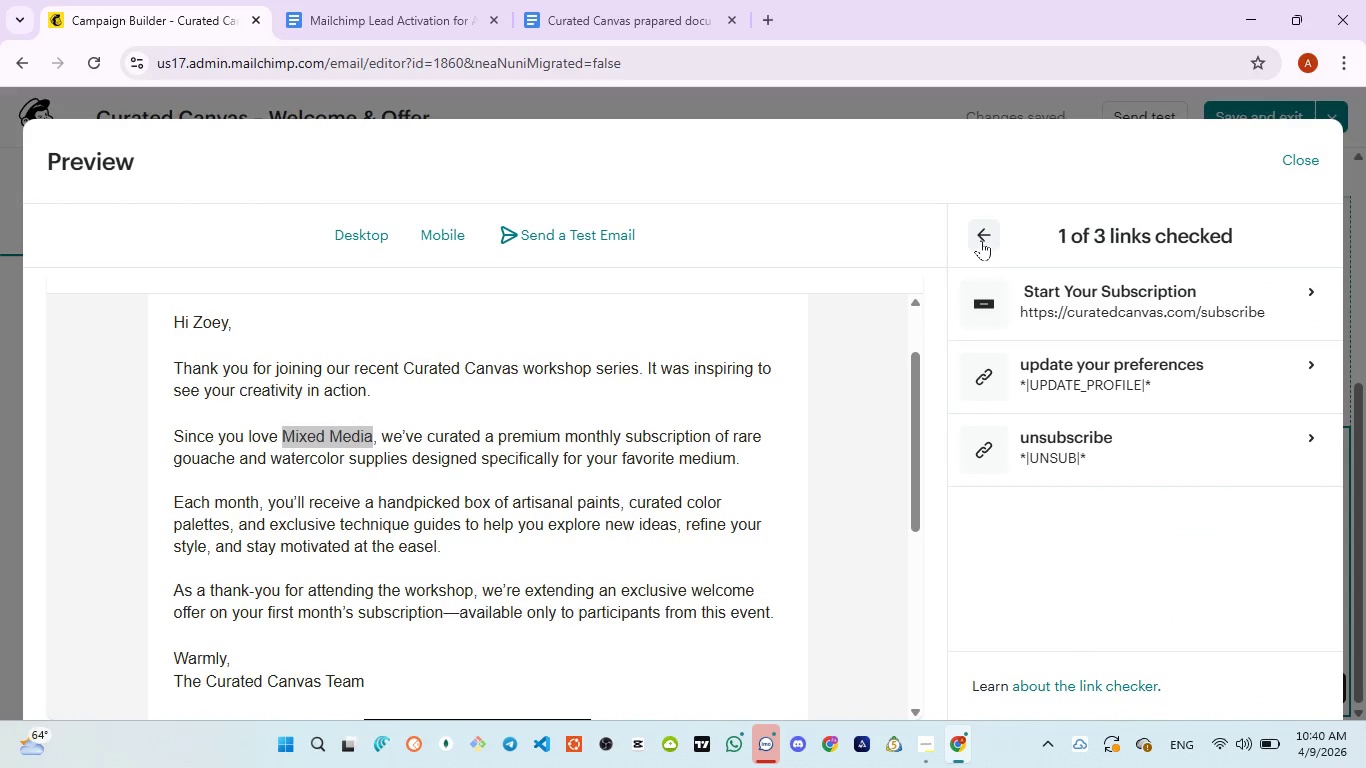 
left_click([981, 240])
 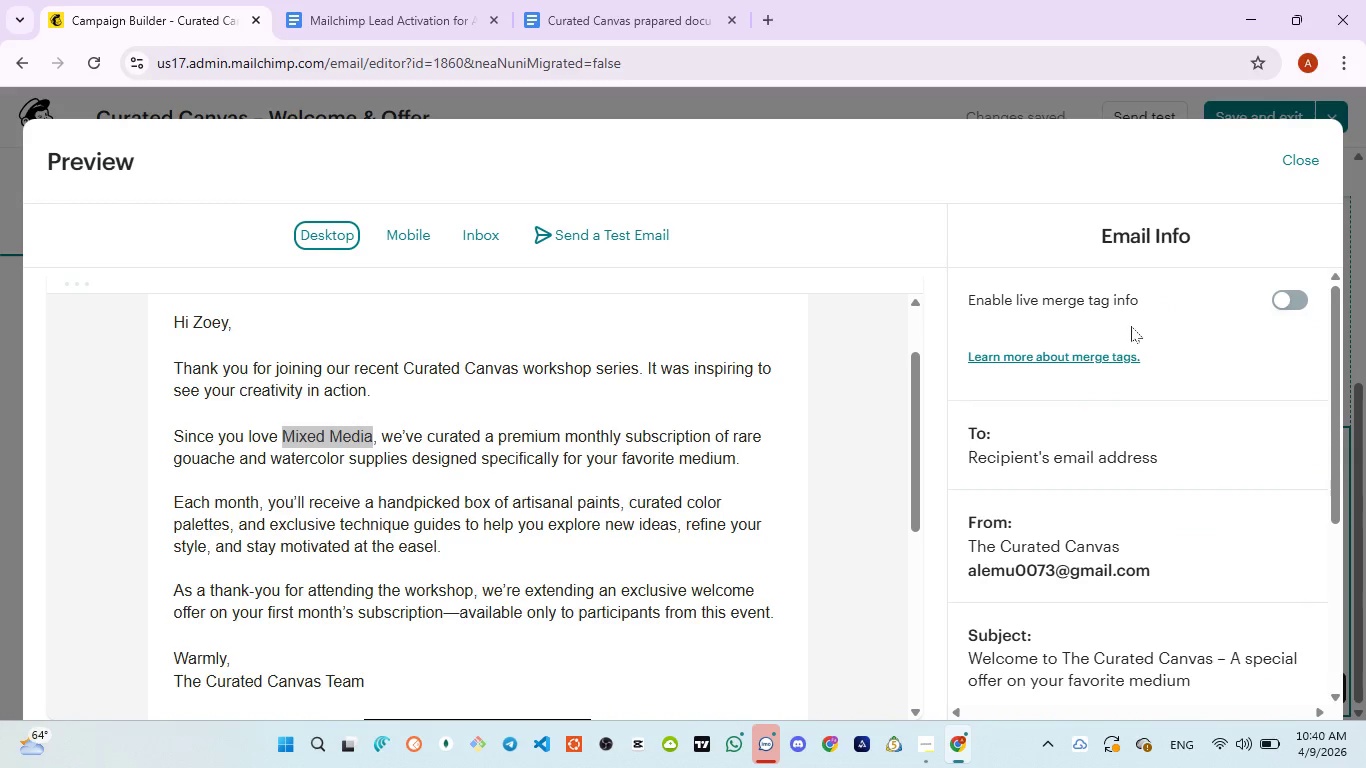 
left_click([1287, 298])
 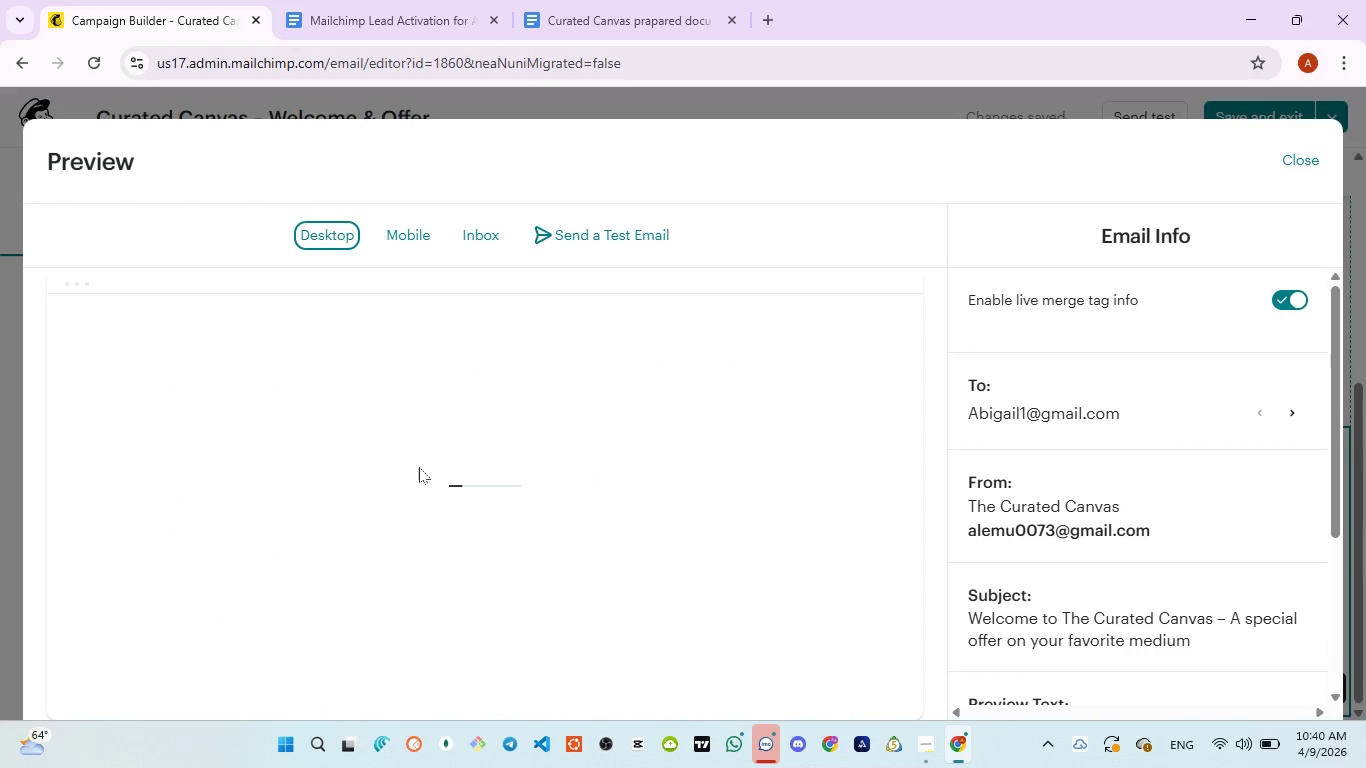 
wait(7.52)
 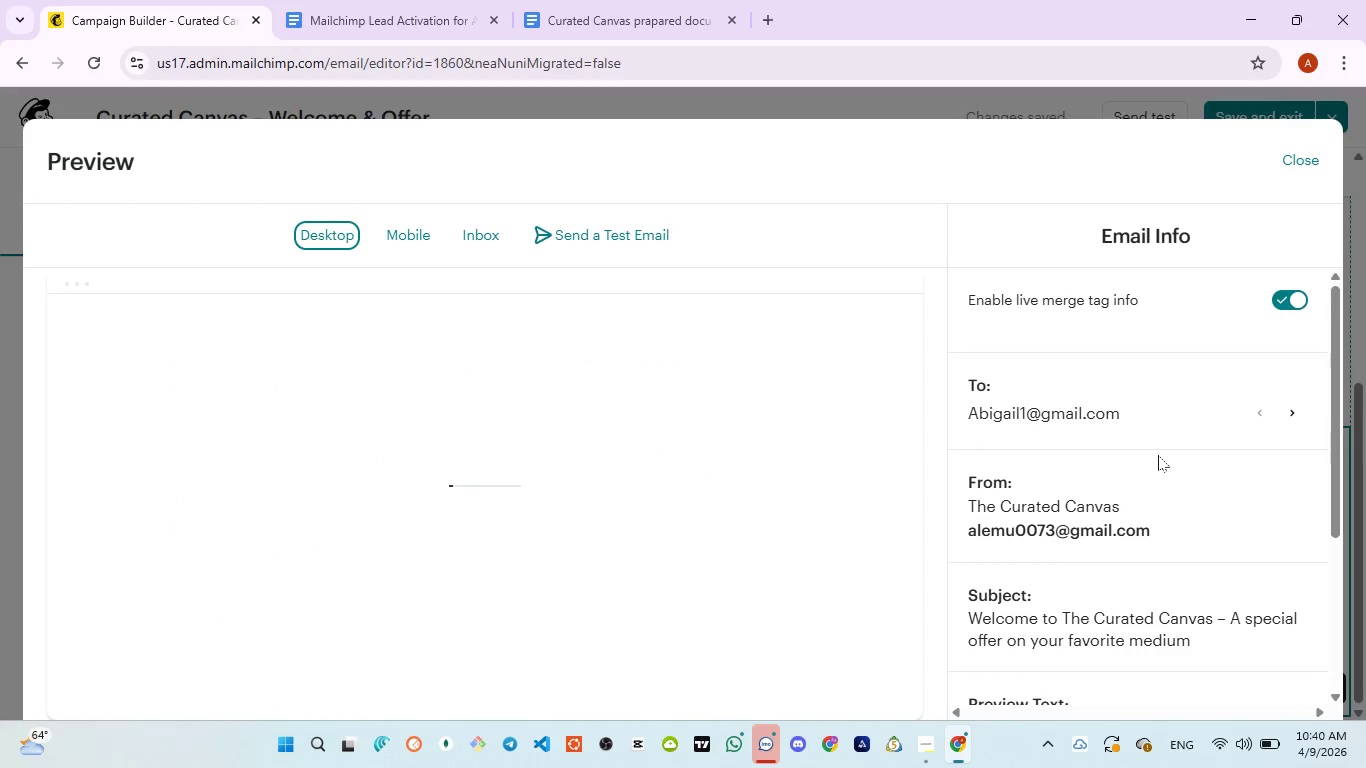 
left_click_drag(start_coordinate=[188, 412], to_coordinate=[243, 413])
 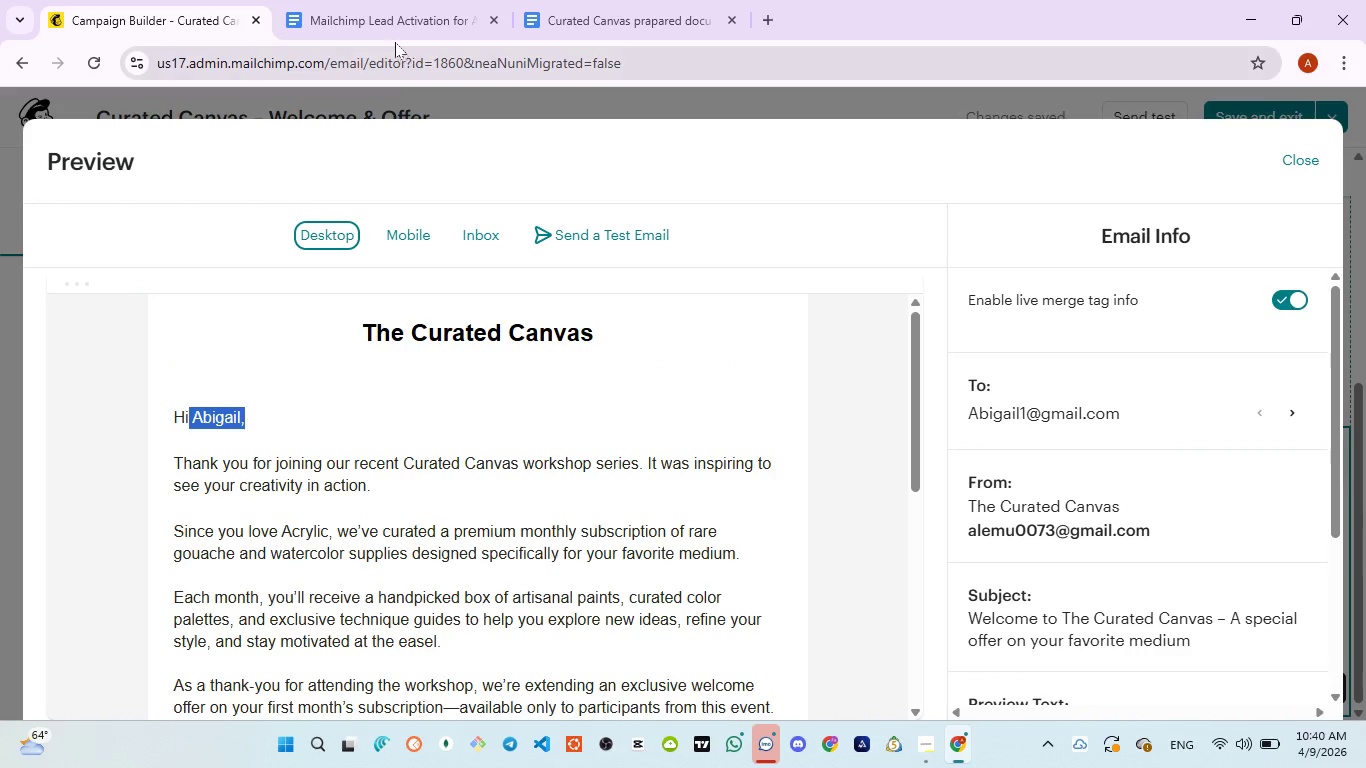 
left_click([389, 31])
 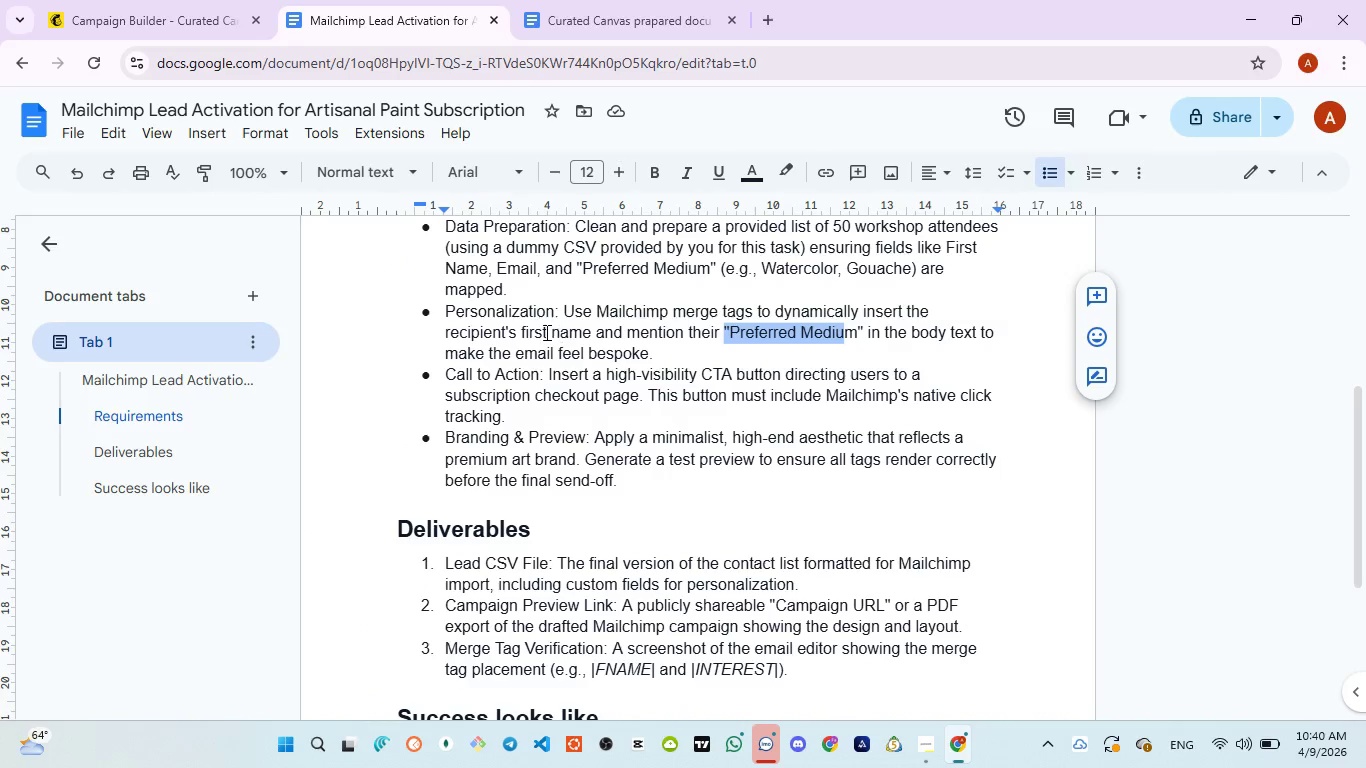 
left_click_drag(start_coordinate=[520, 332], to_coordinate=[588, 335])
 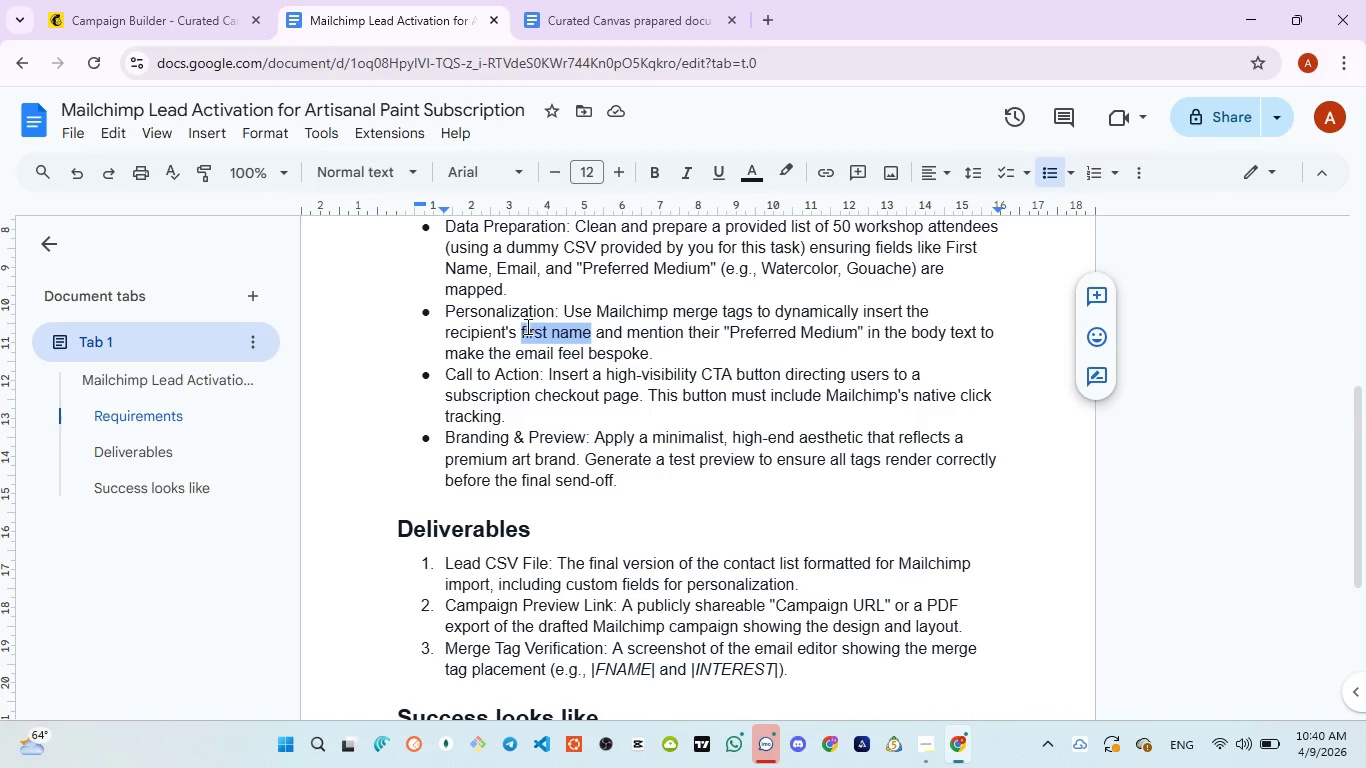 
left_click([520, 326])
 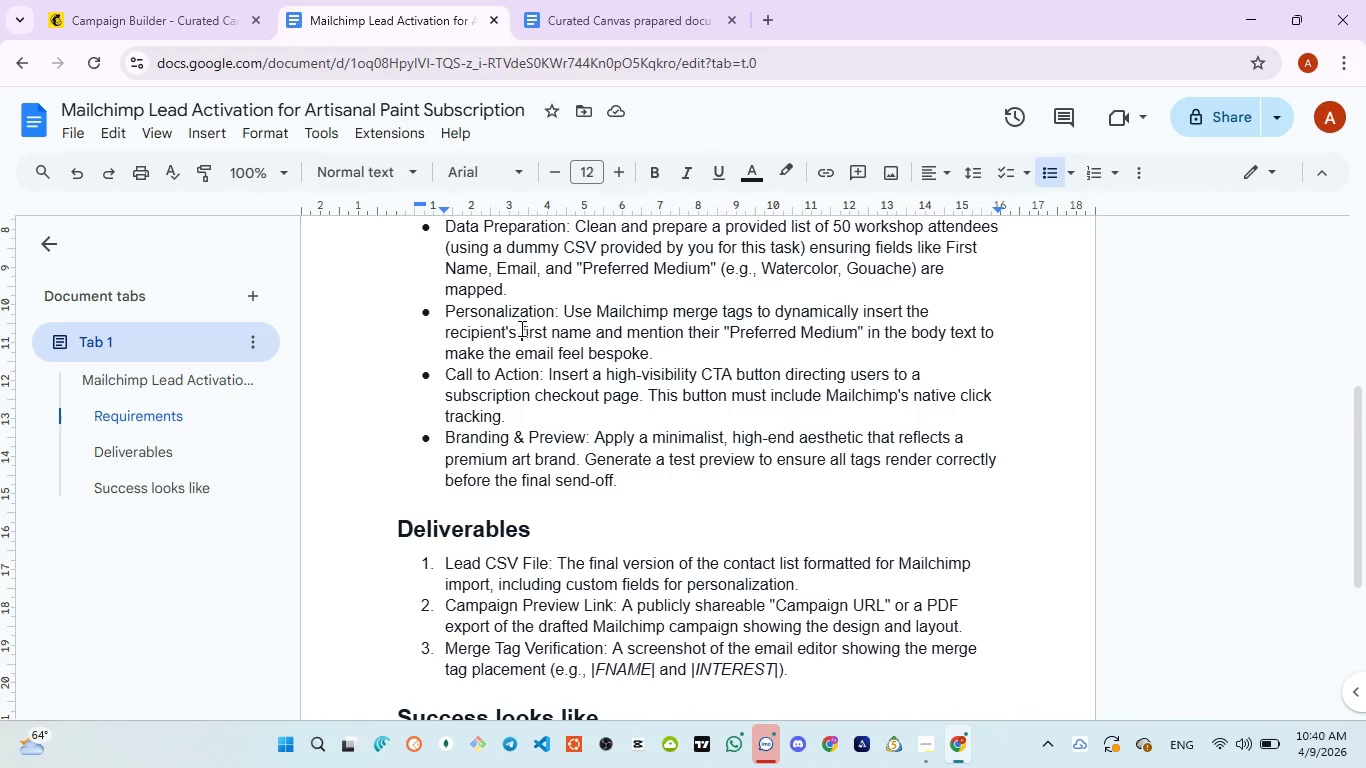 
left_click_drag(start_coordinate=[520, 328], to_coordinate=[591, 332])
 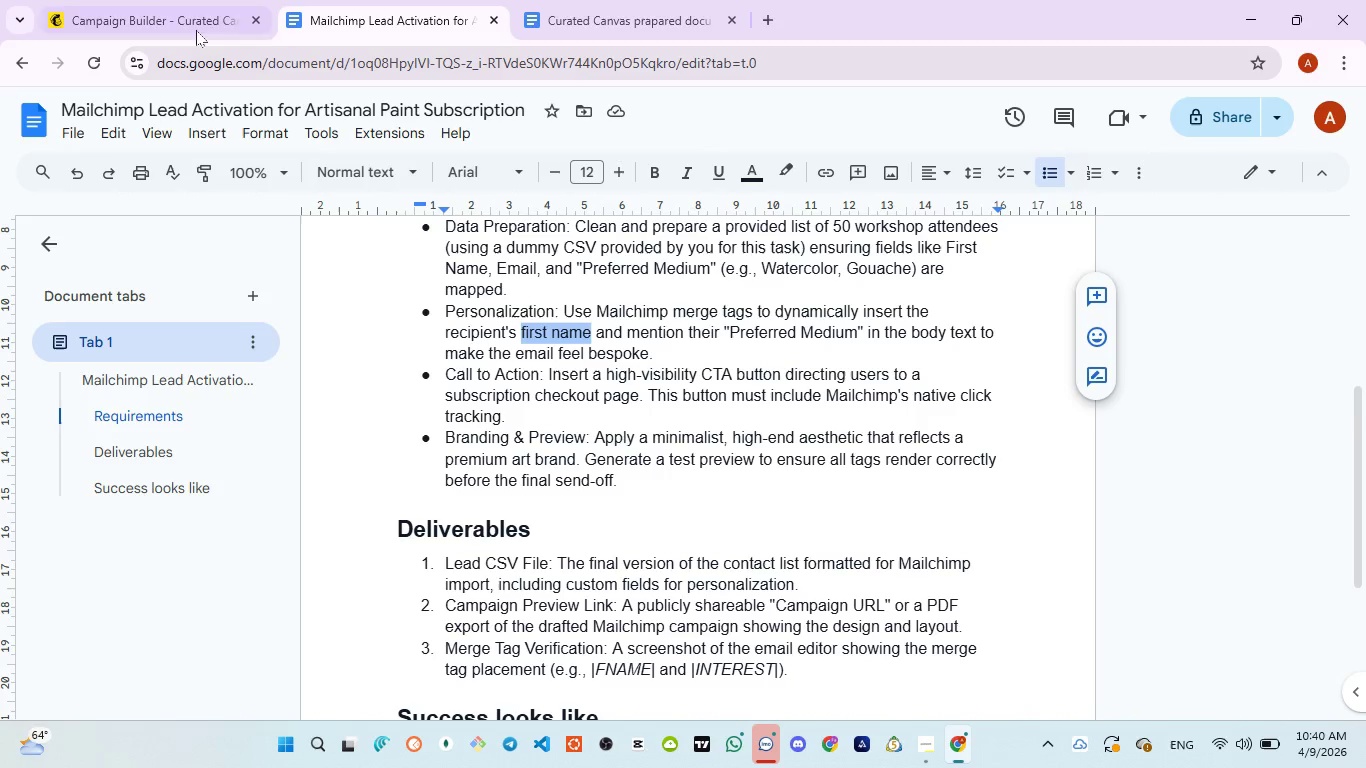 
left_click([173, 19])
 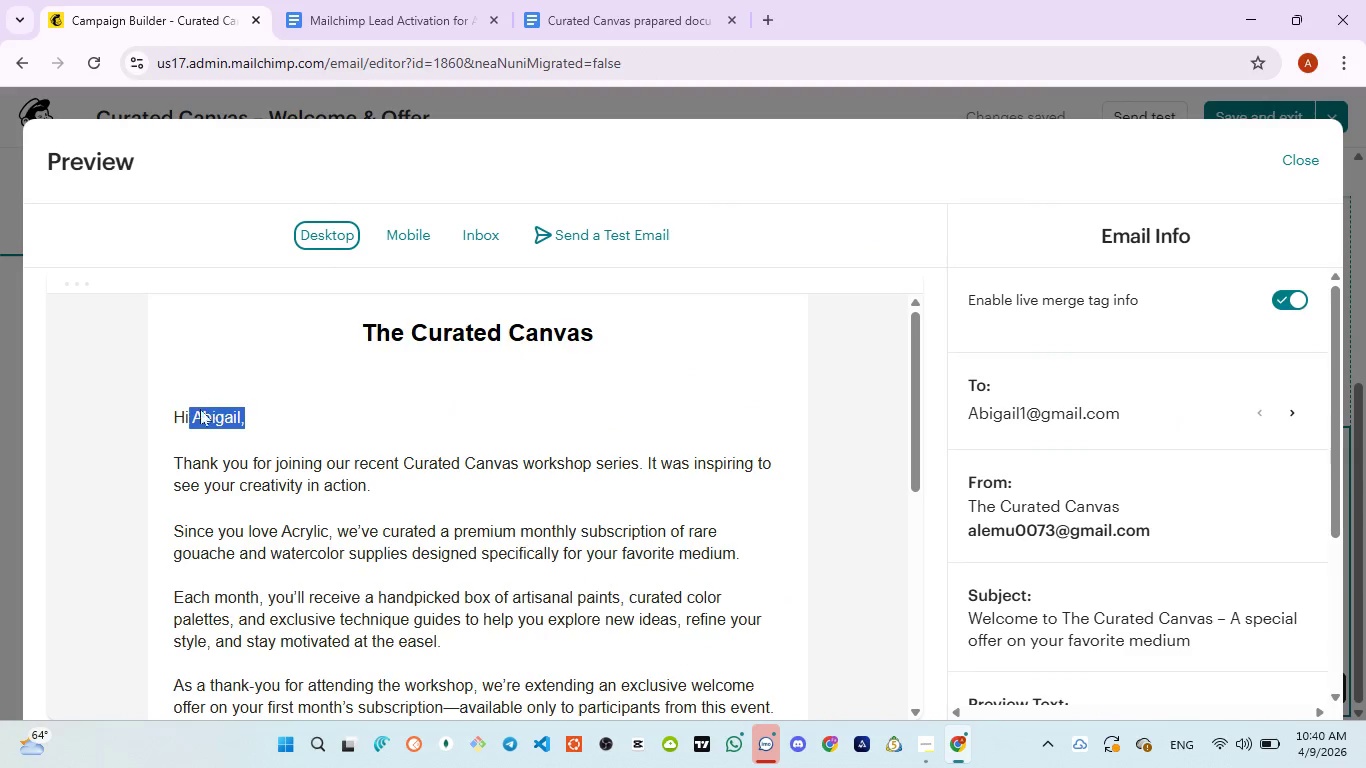 
left_click([192, 411])
 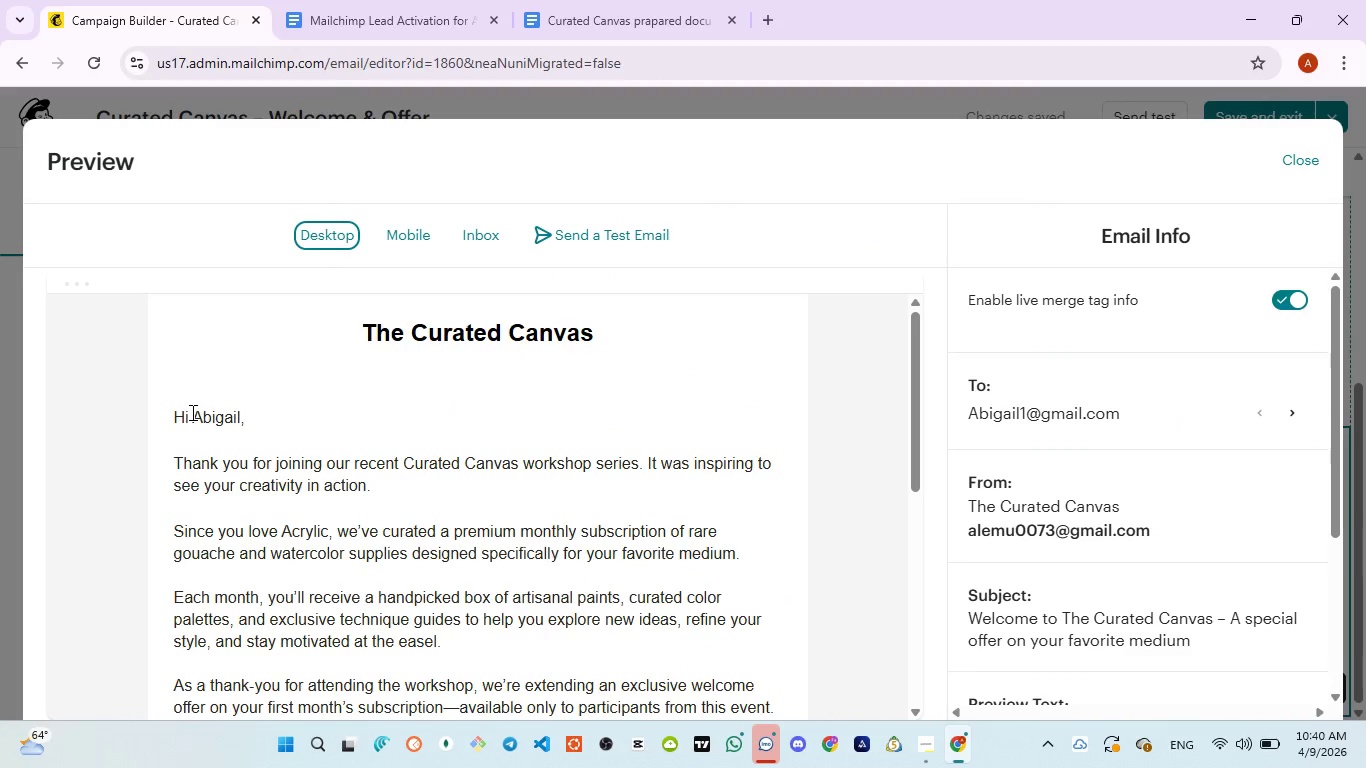 
left_click_drag(start_coordinate=[191, 412], to_coordinate=[241, 412])
 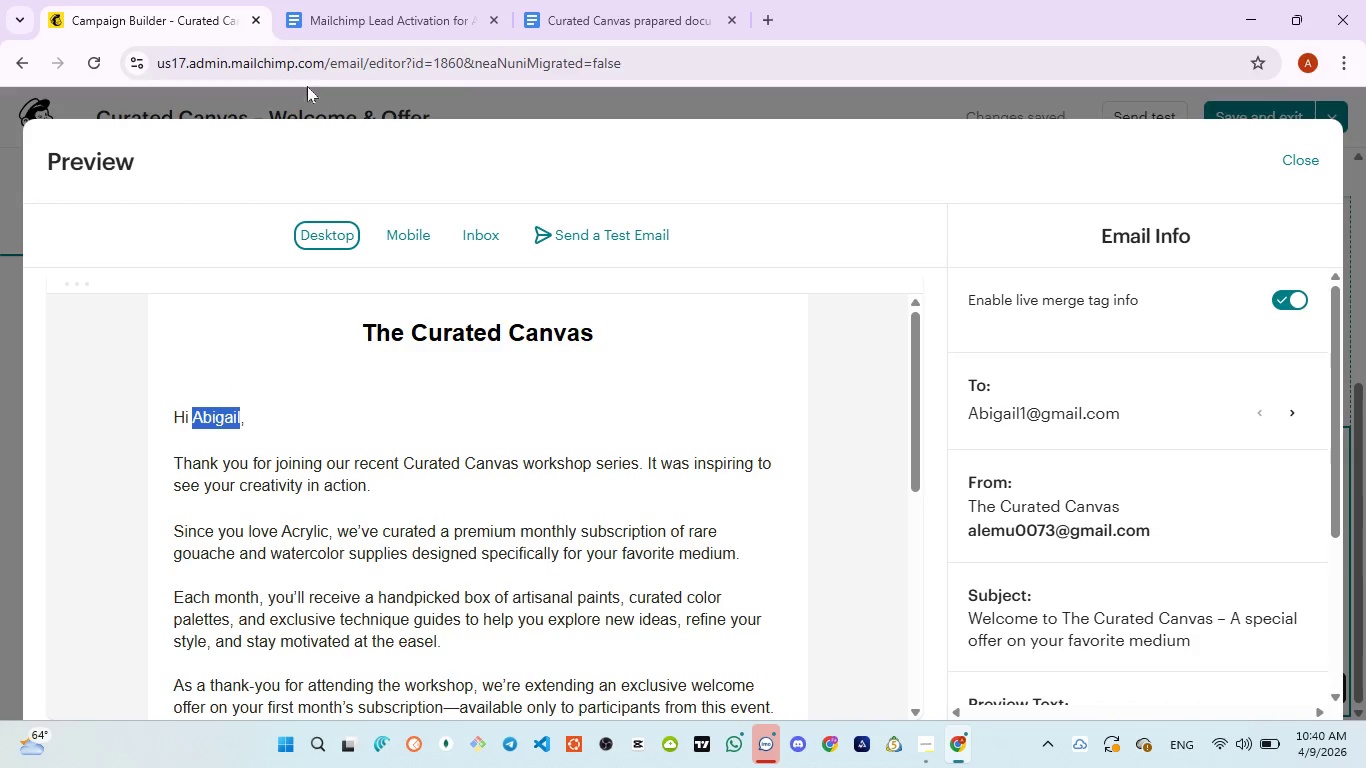 
left_click([328, 25])
 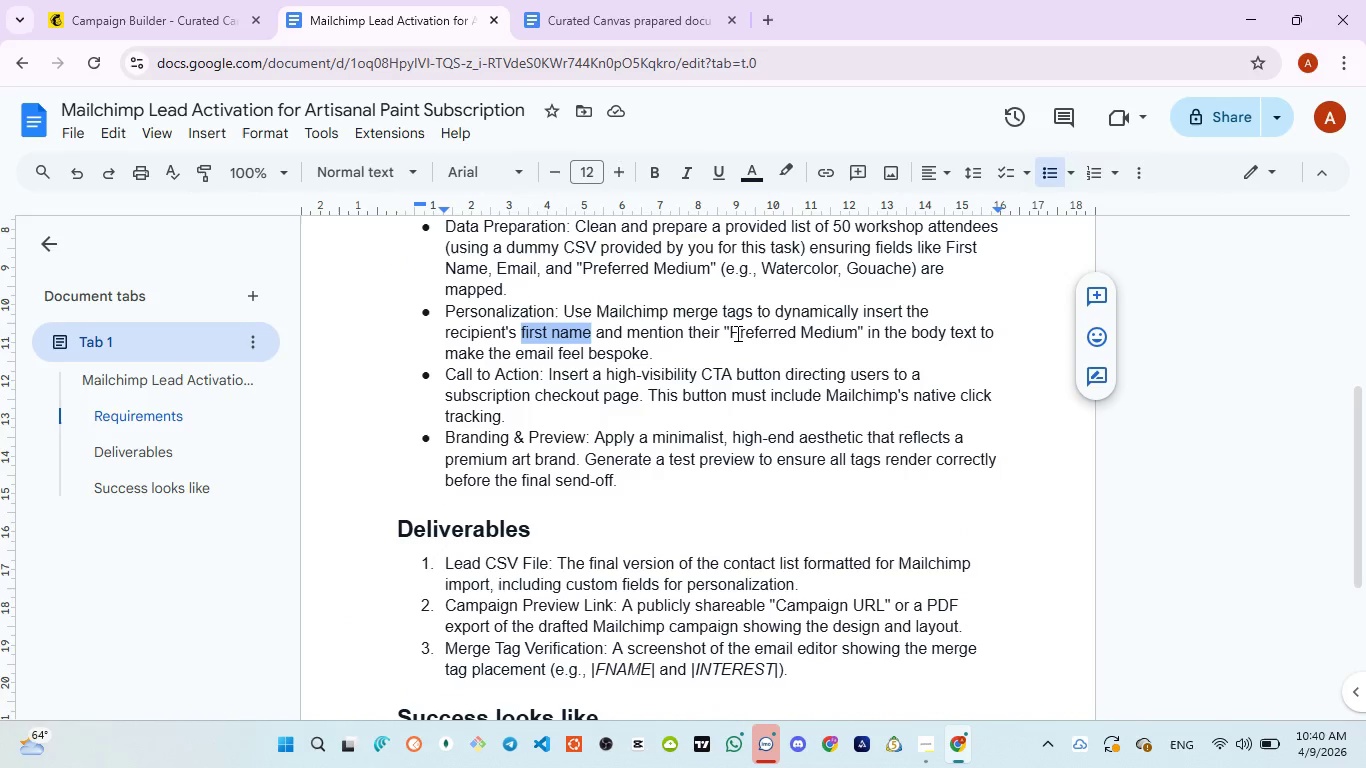 
left_click_drag(start_coordinate=[731, 331], to_coordinate=[859, 331])
 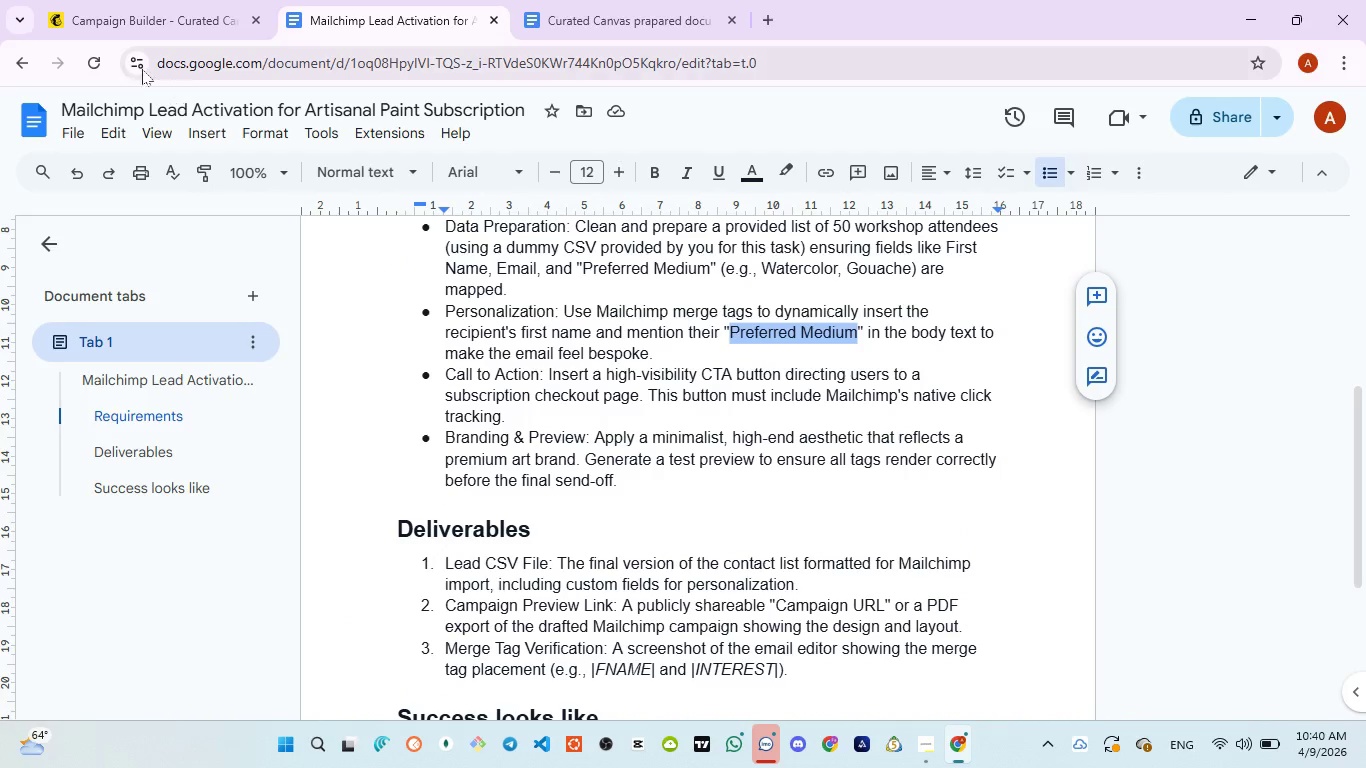 
left_click([111, 25])
 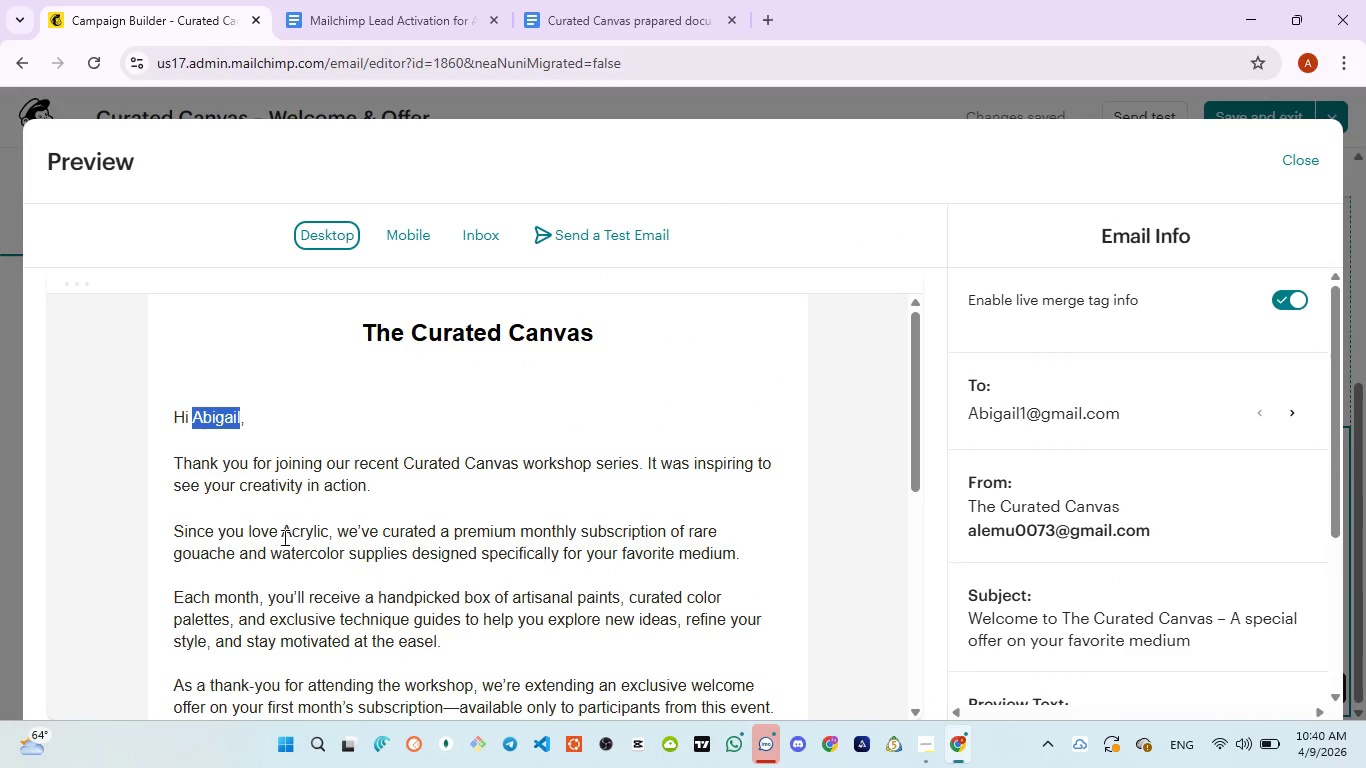 
left_click_drag(start_coordinate=[283, 533], to_coordinate=[328, 528])
 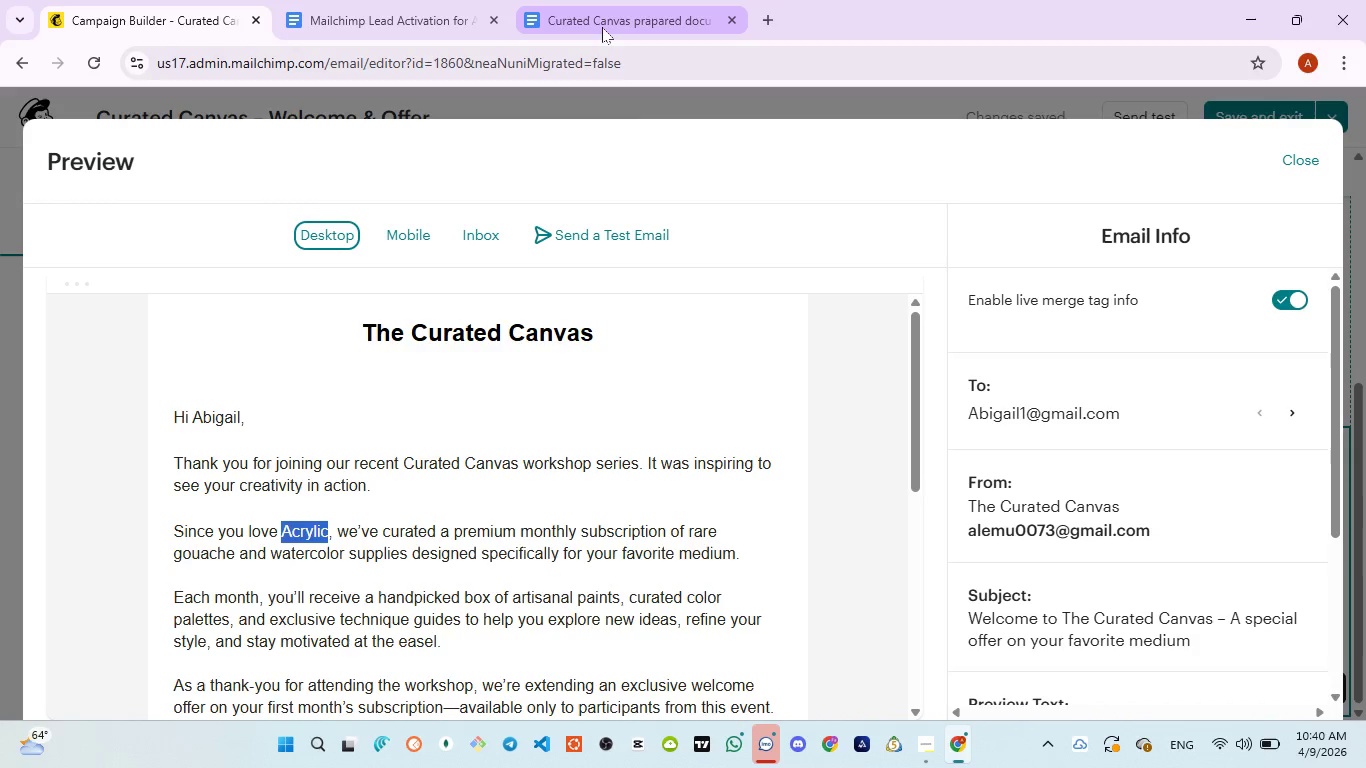 
left_click([372, 25])
 